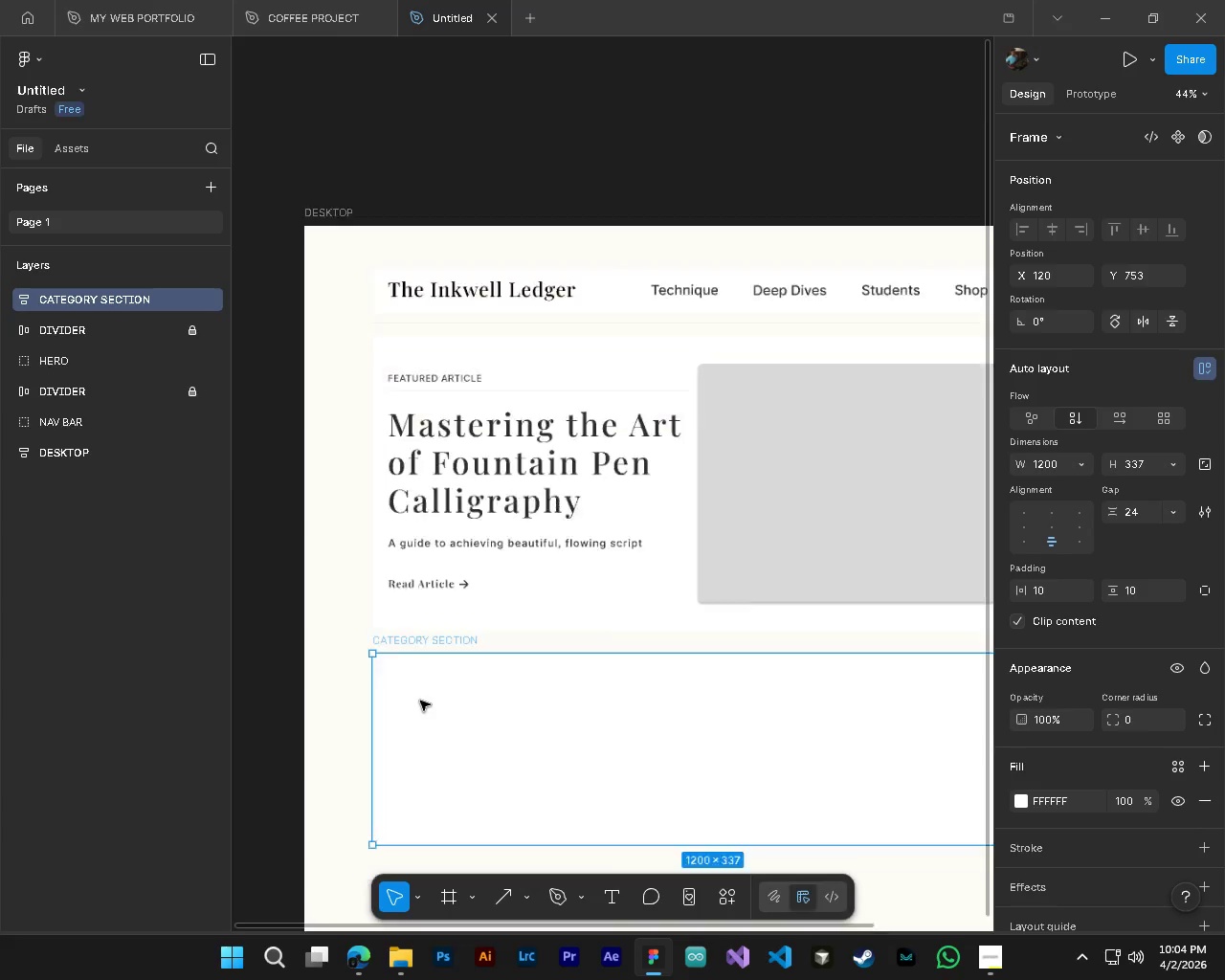 
key(Alt+Control+ControlLeft)
 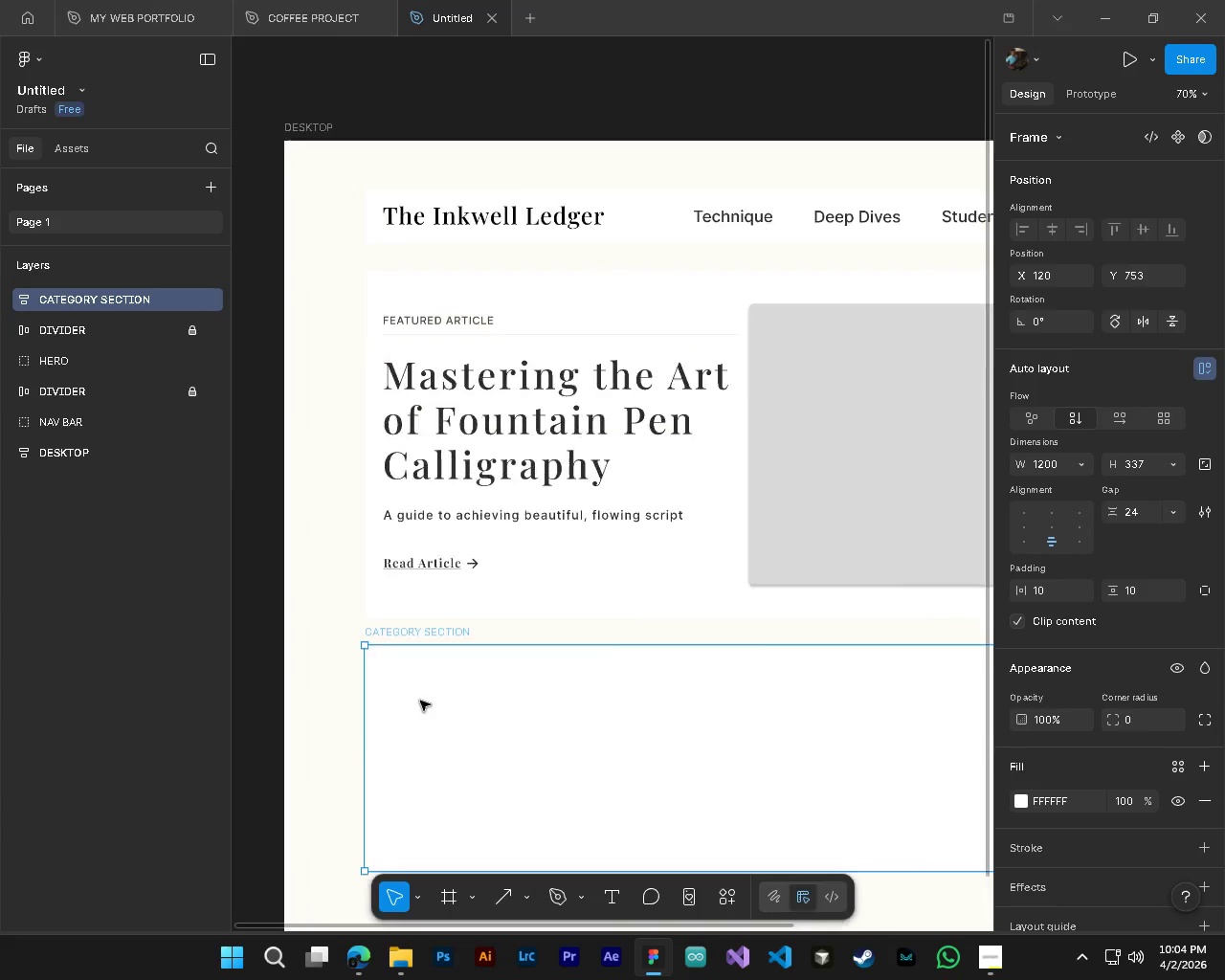 
key(Alt+Control+ControlLeft)
 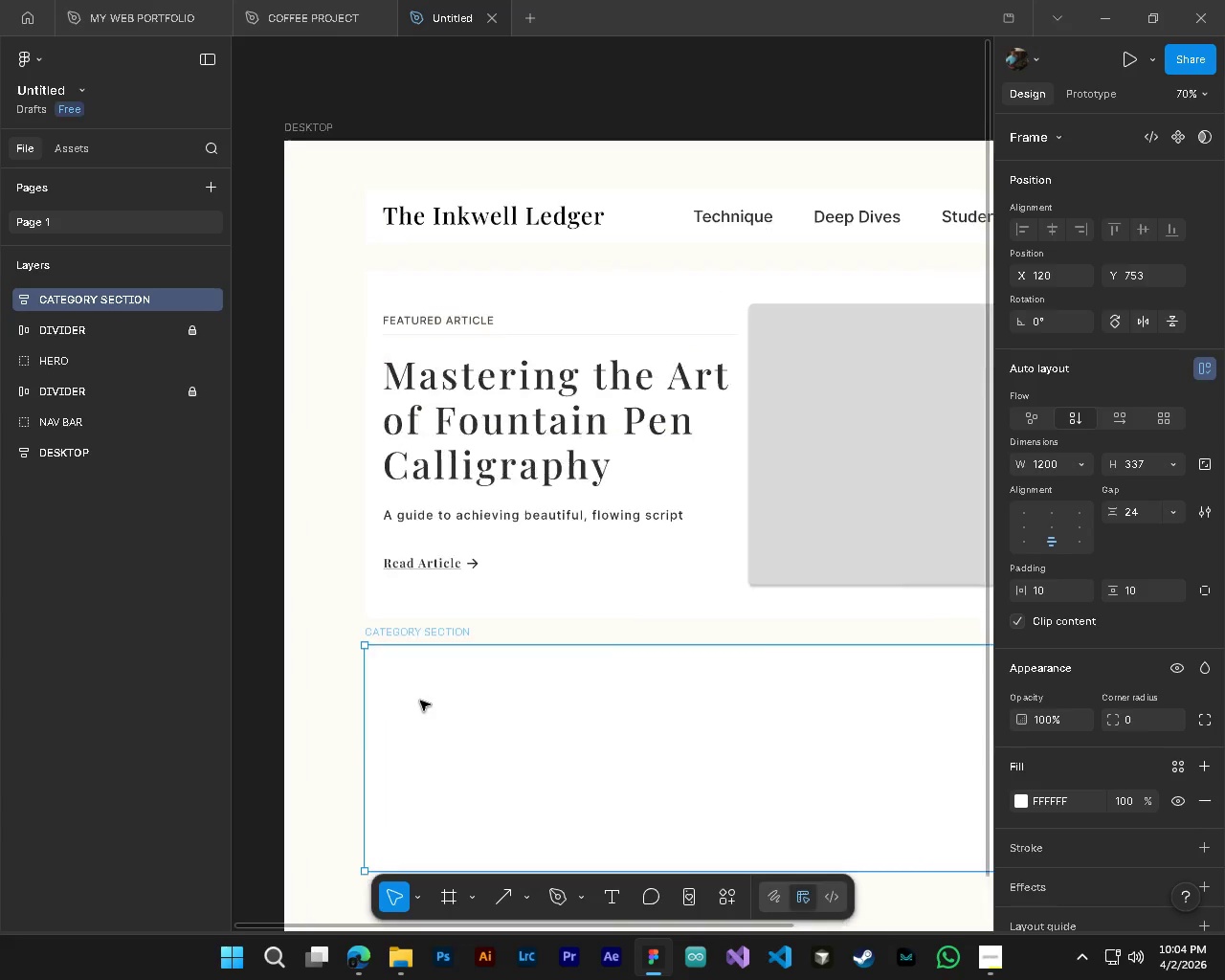 
key(Alt+Control+ControlLeft)
 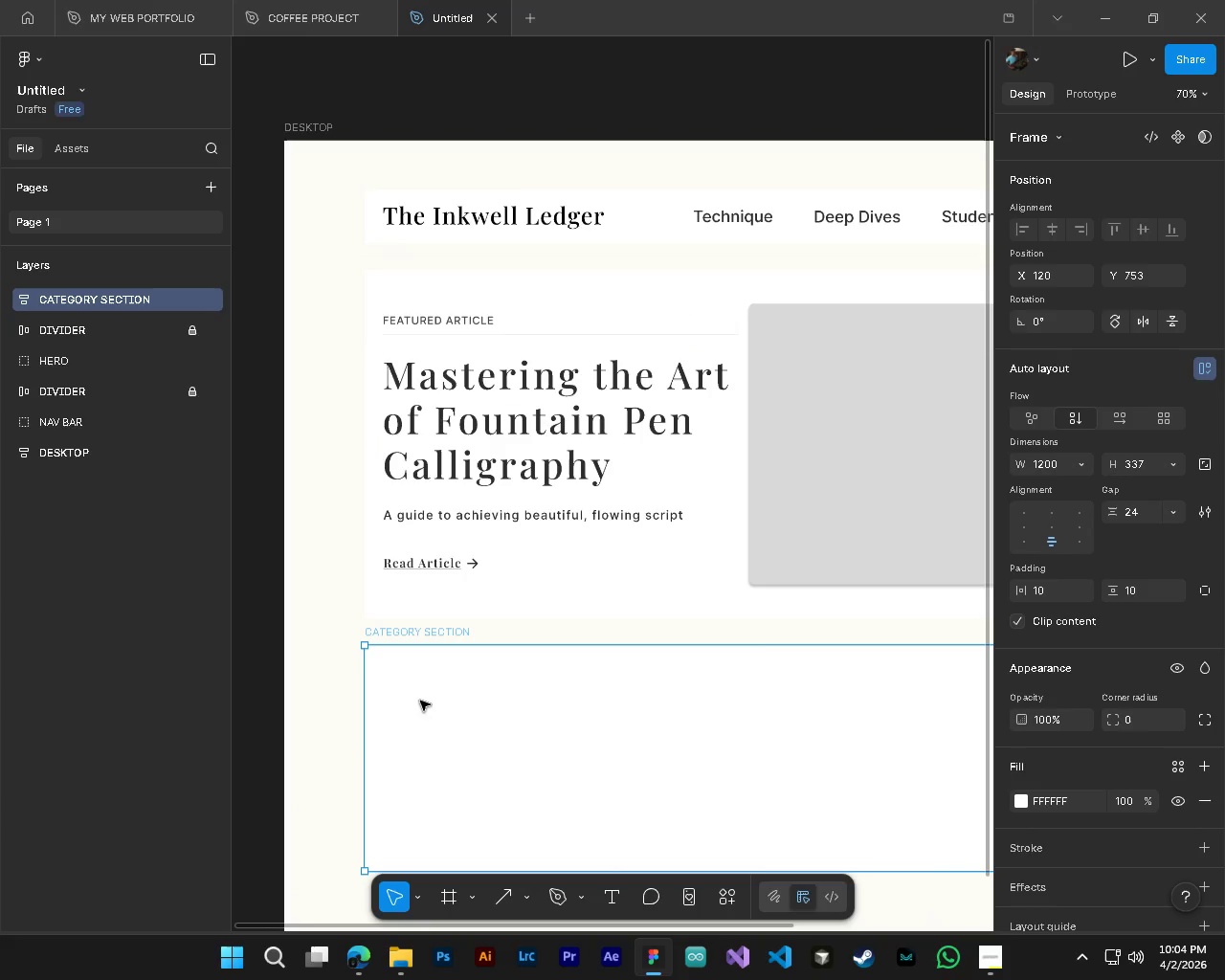 
key(Alt+Control+ControlLeft)
 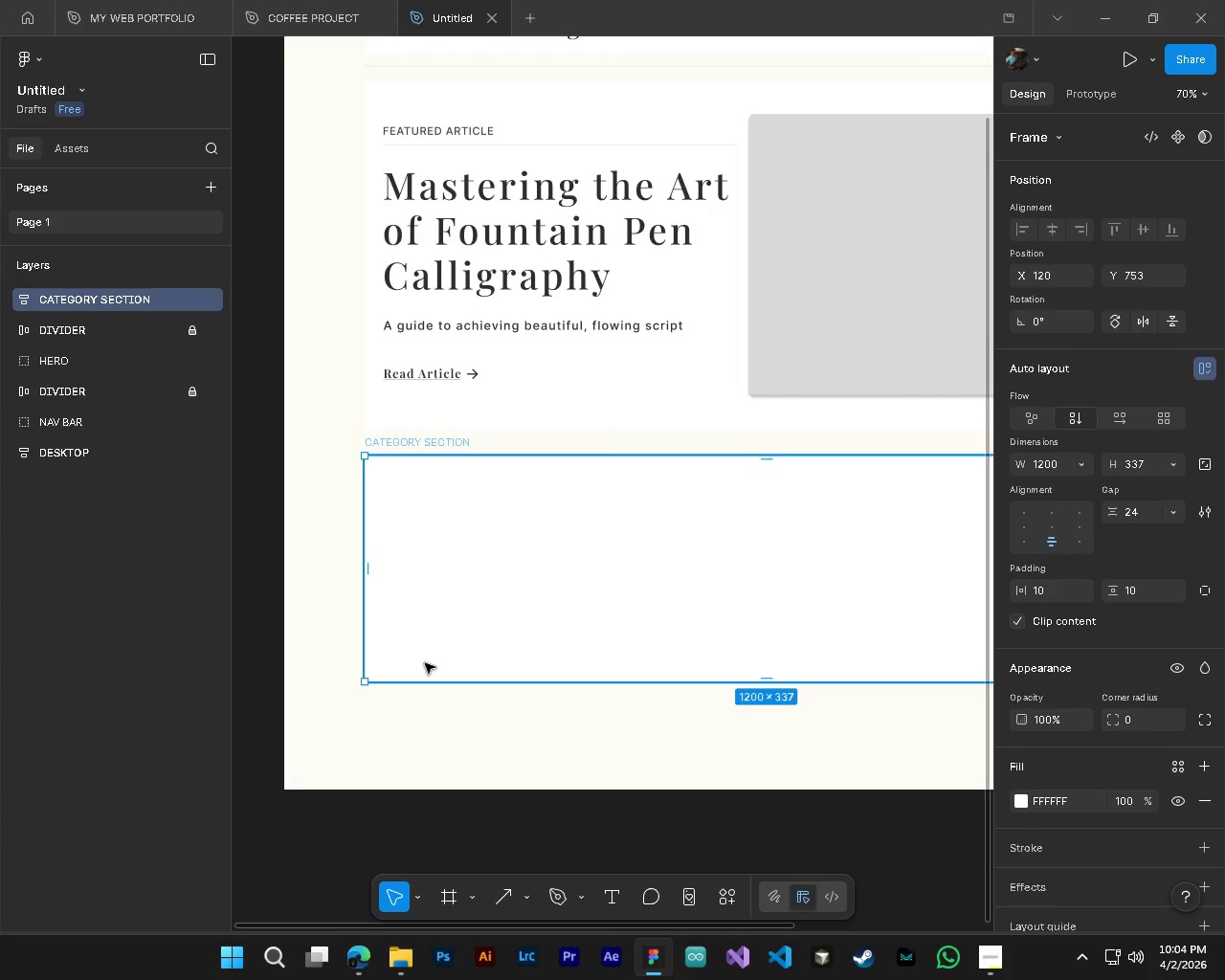 
scroll: coordinate [380, 701], scroll_direction: none, amount: 0.0
 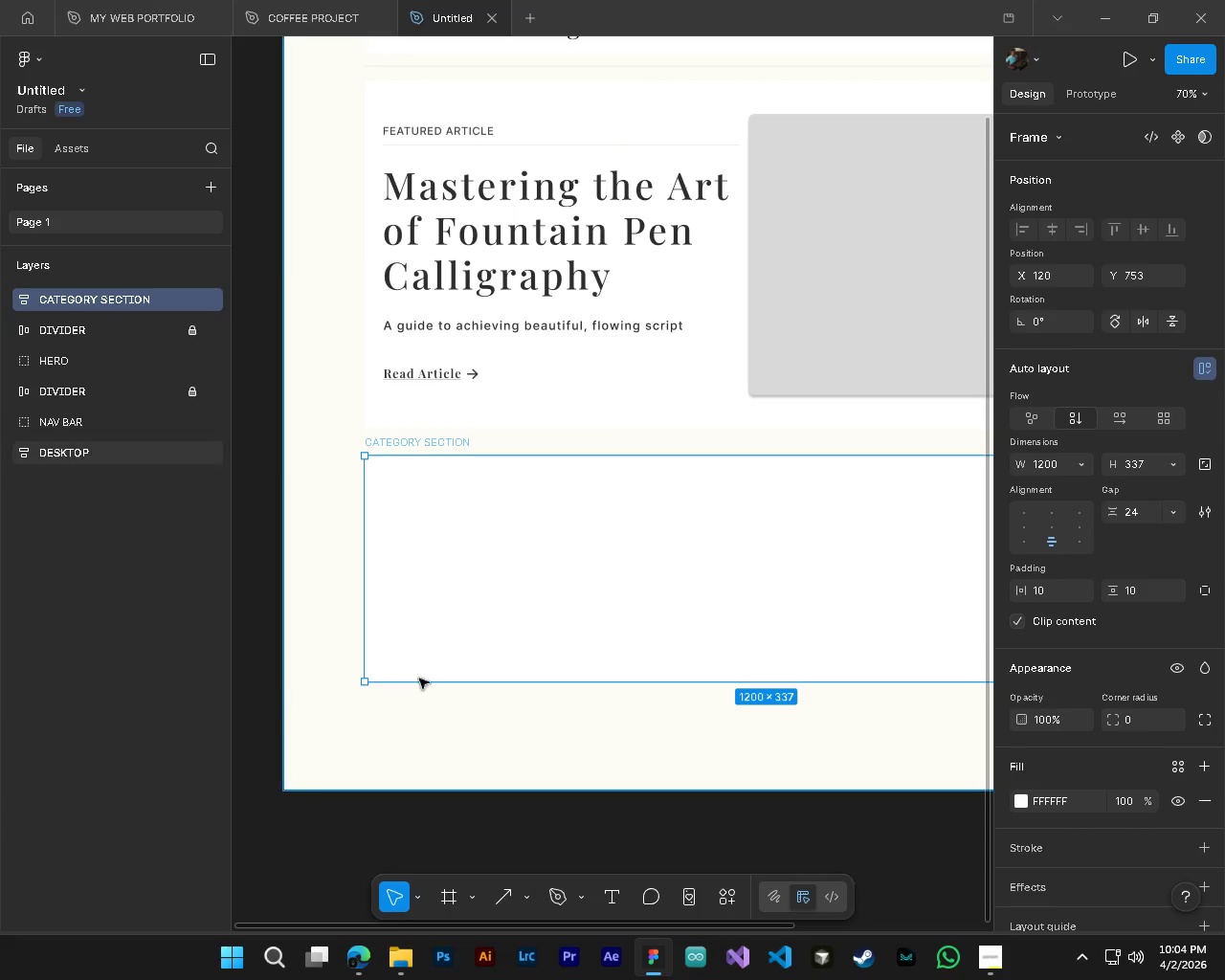 
wait(7.82)
 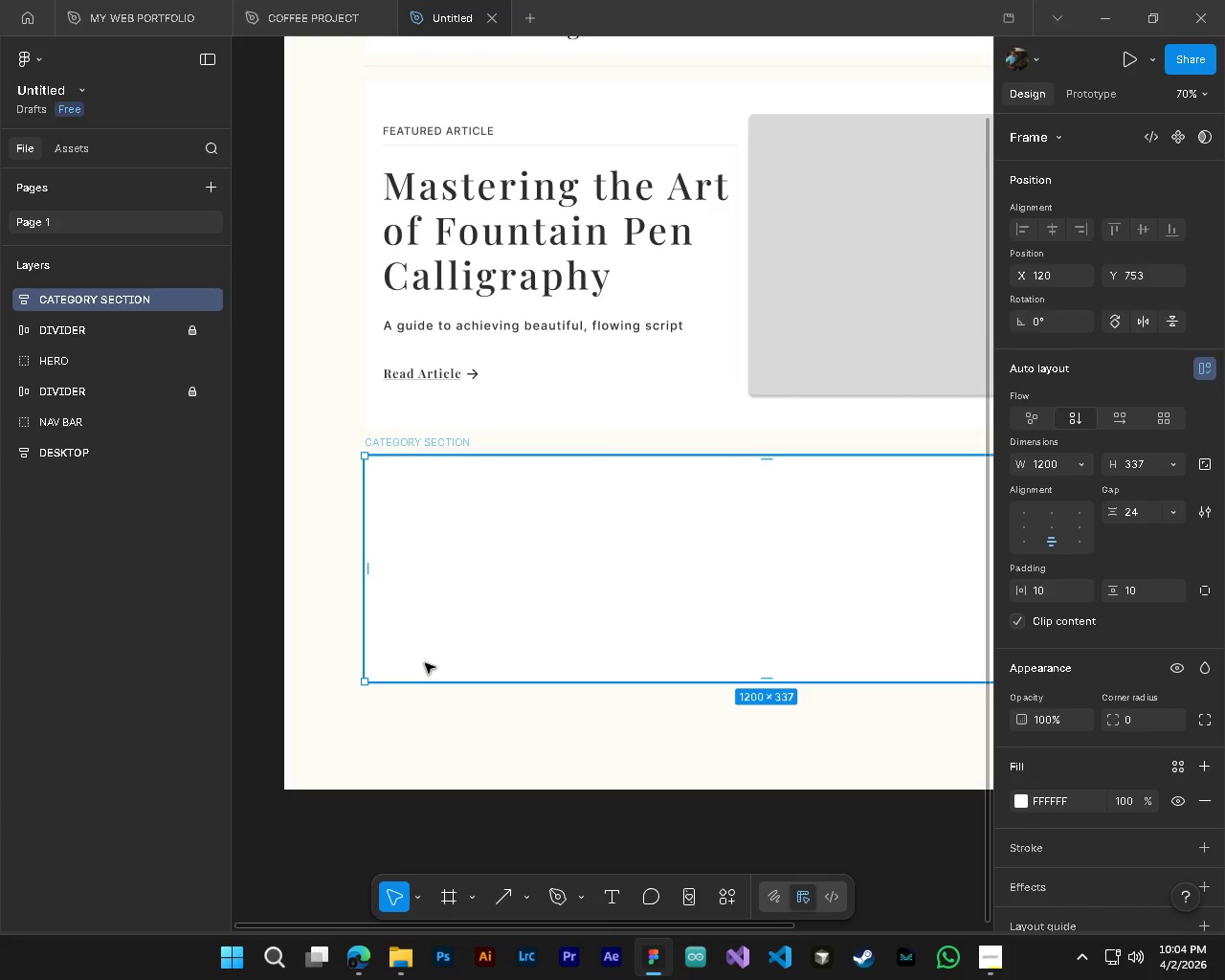 
key(T)
 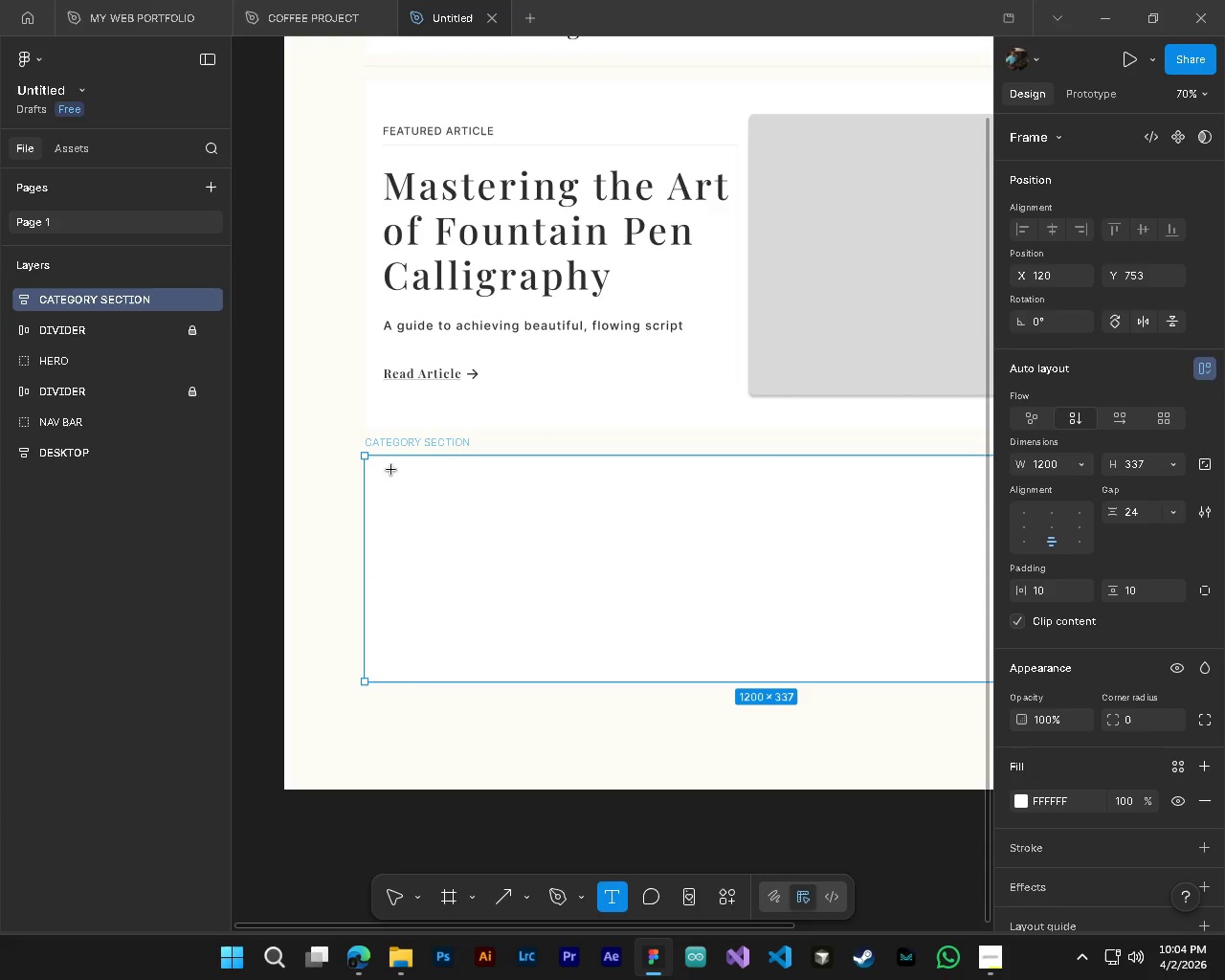 
left_click_drag(start_coordinate=[390, 470], to_coordinate=[494, 518])
 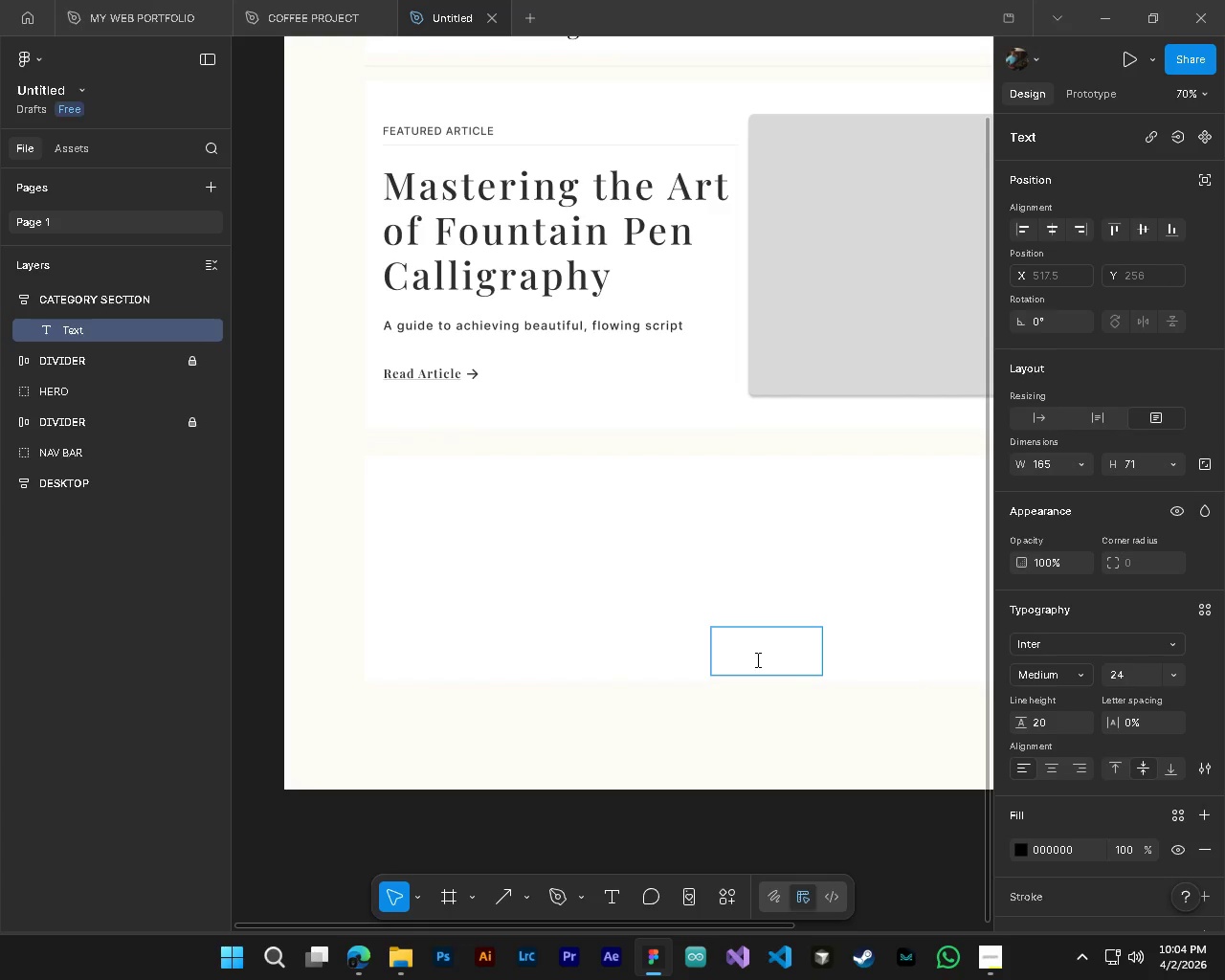 
left_click([758, 659])
 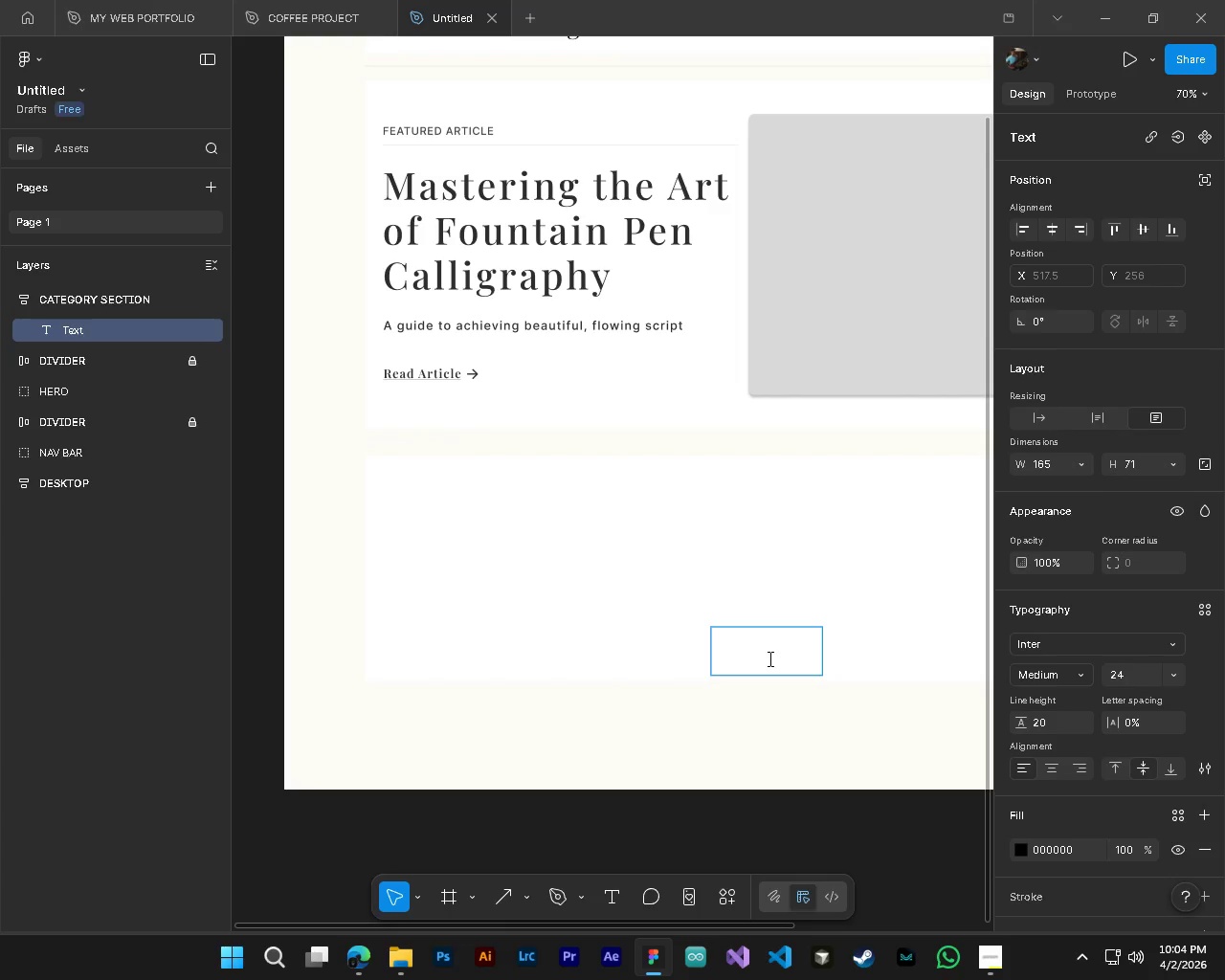 
key(Control+Z)
 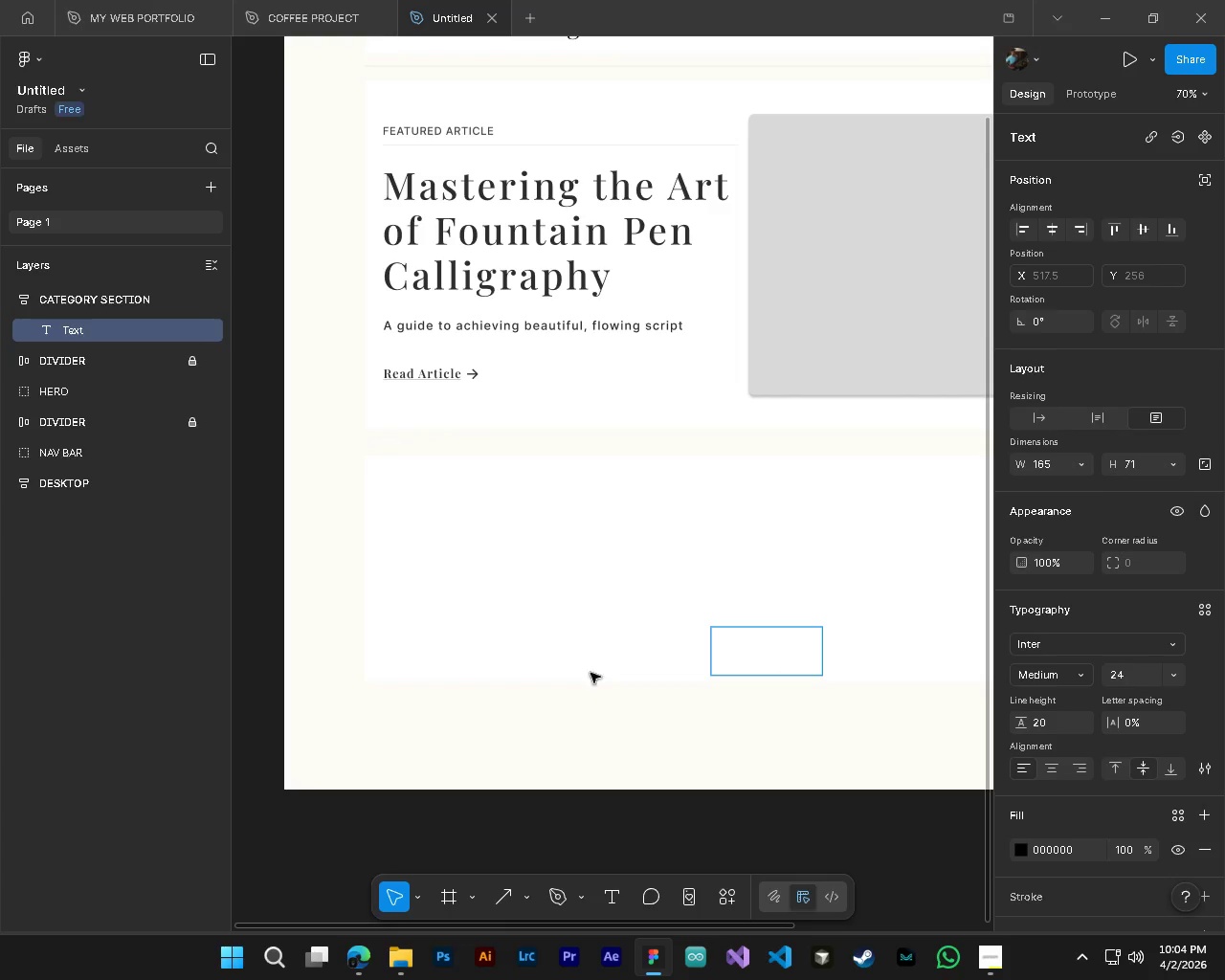 
key(Control+Z)
 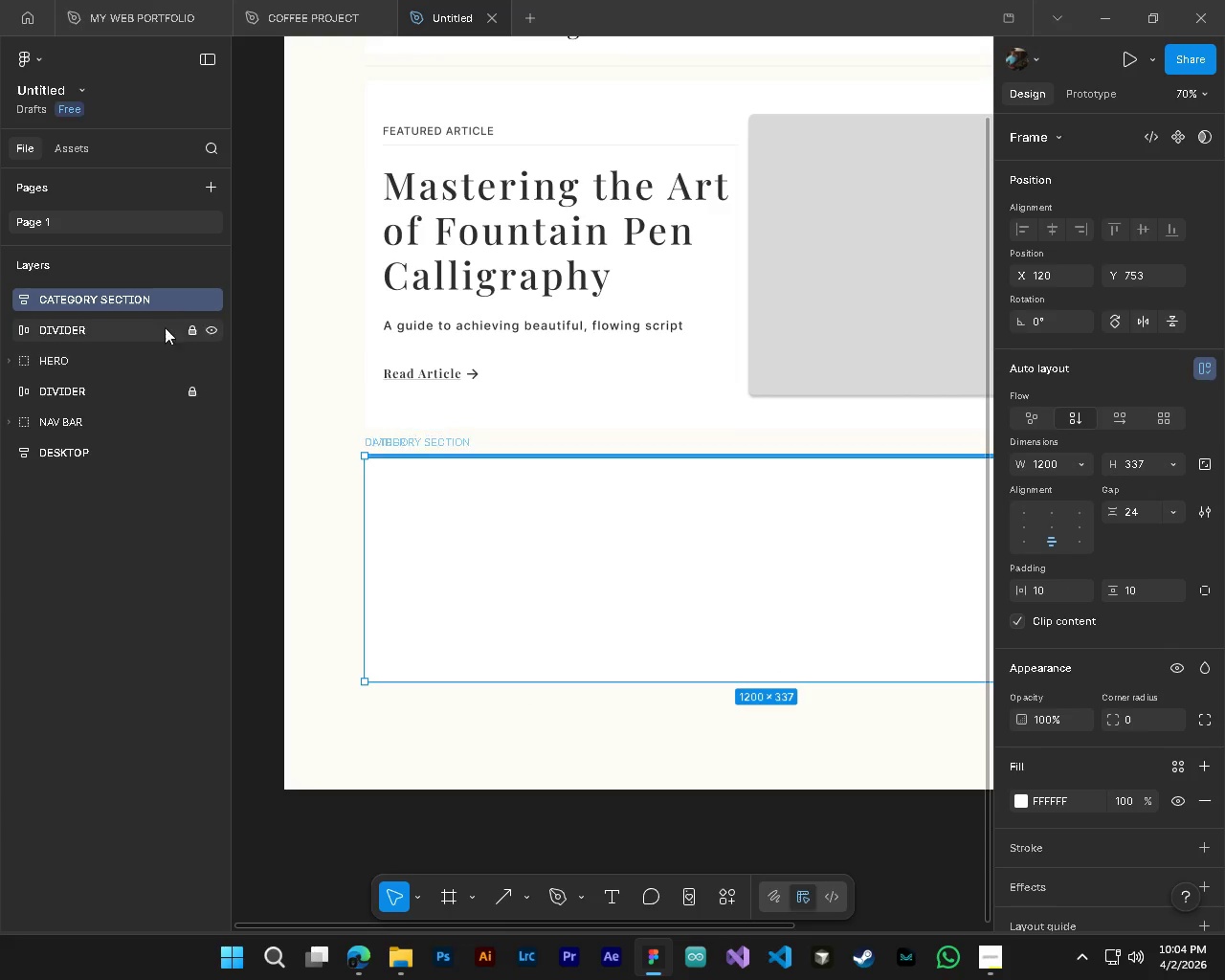 
left_click([191, 298])
 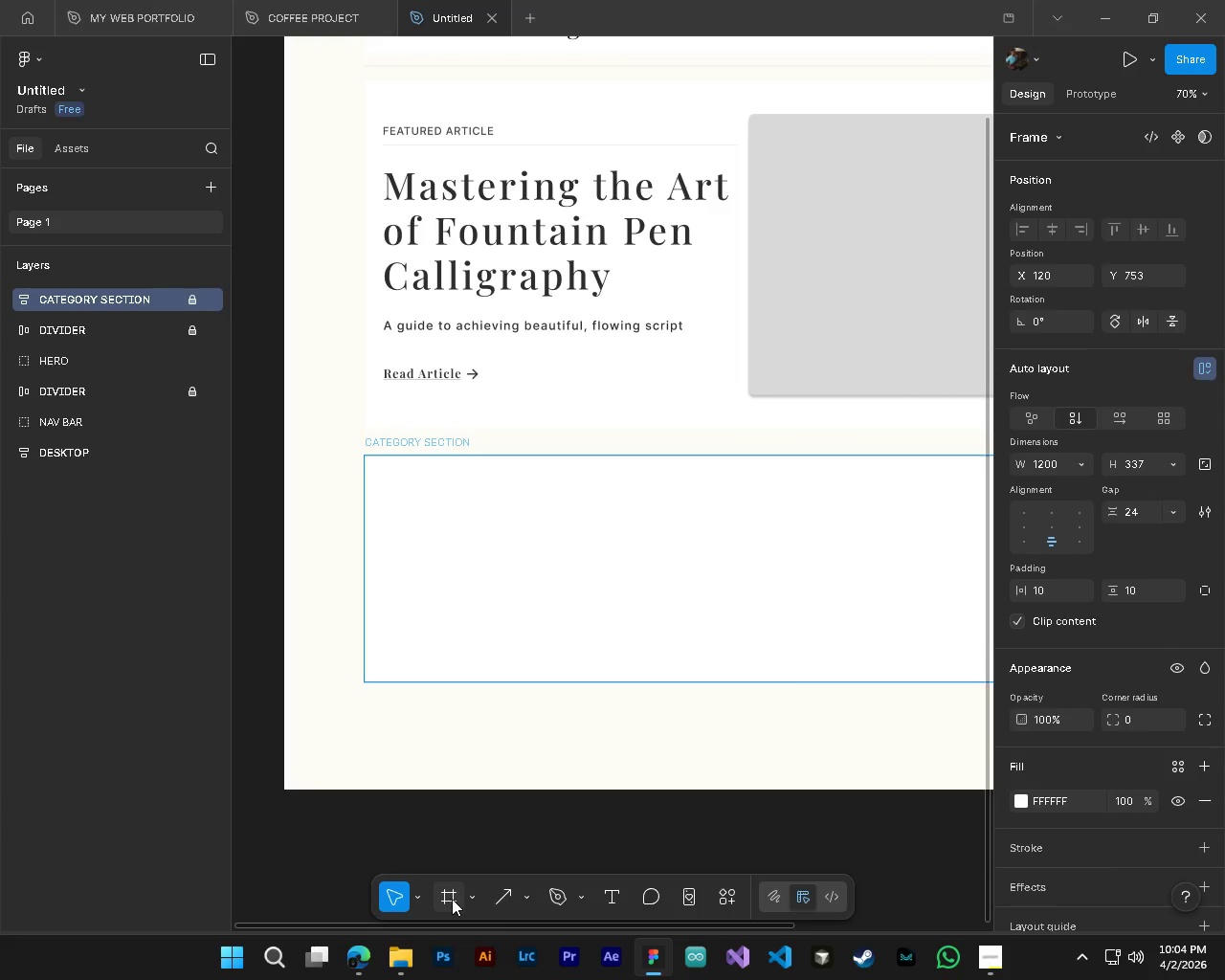 
key(T)
 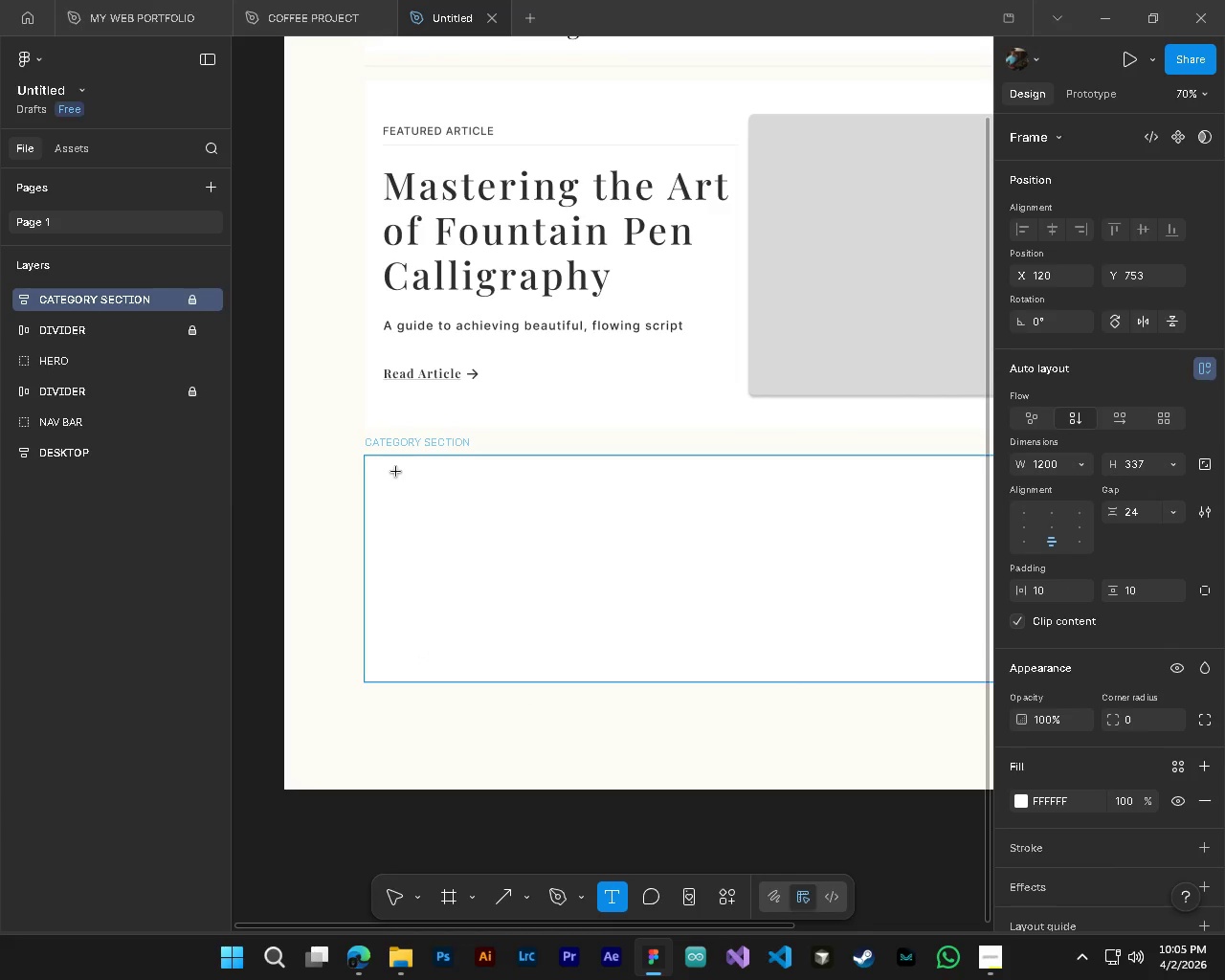 
left_click_drag(start_coordinate=[396, 472], to_coordinate=[515, 523])
 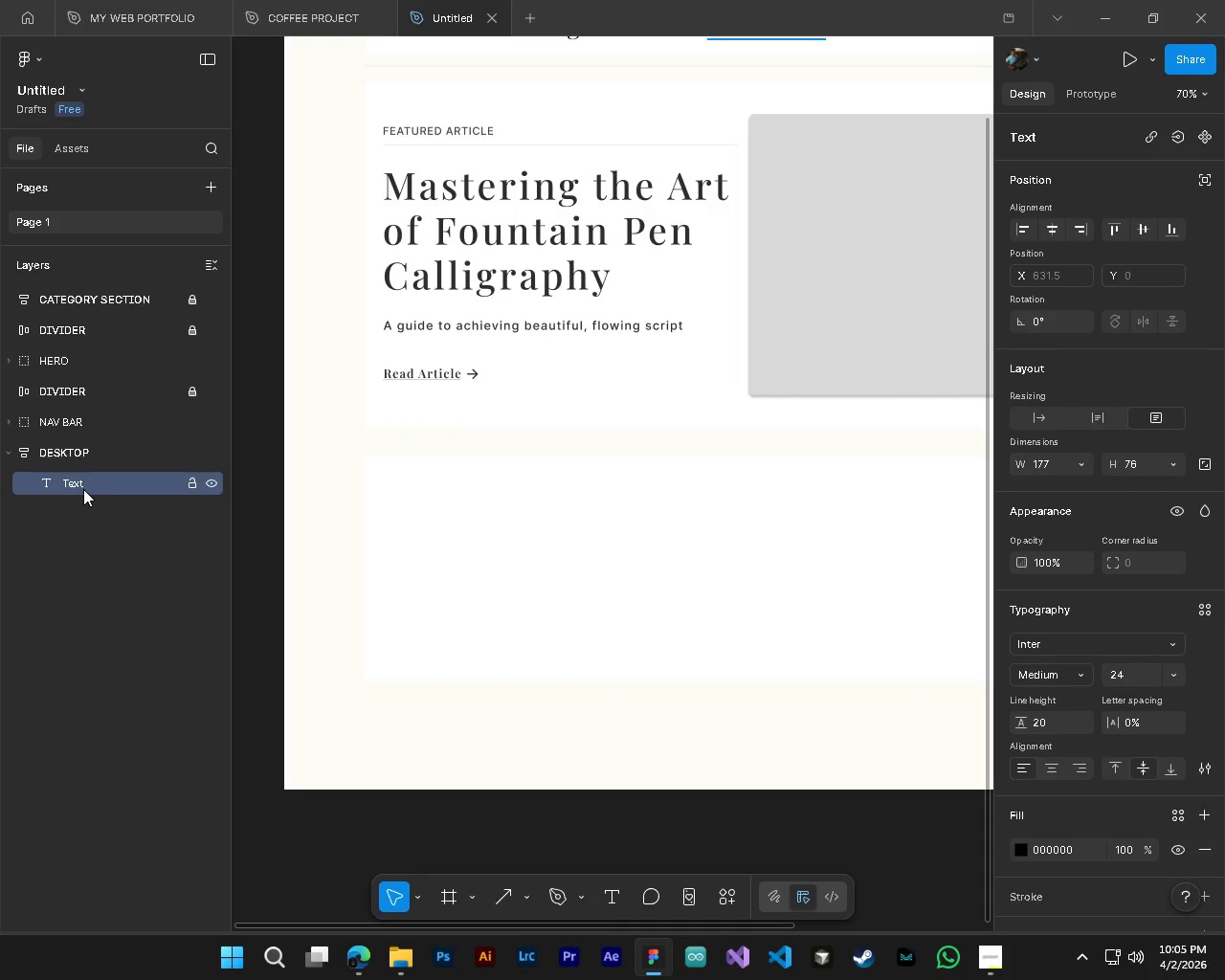 
left_click_drag(start_coordinate=[81, 486], to_coordinate=[101, 296])
 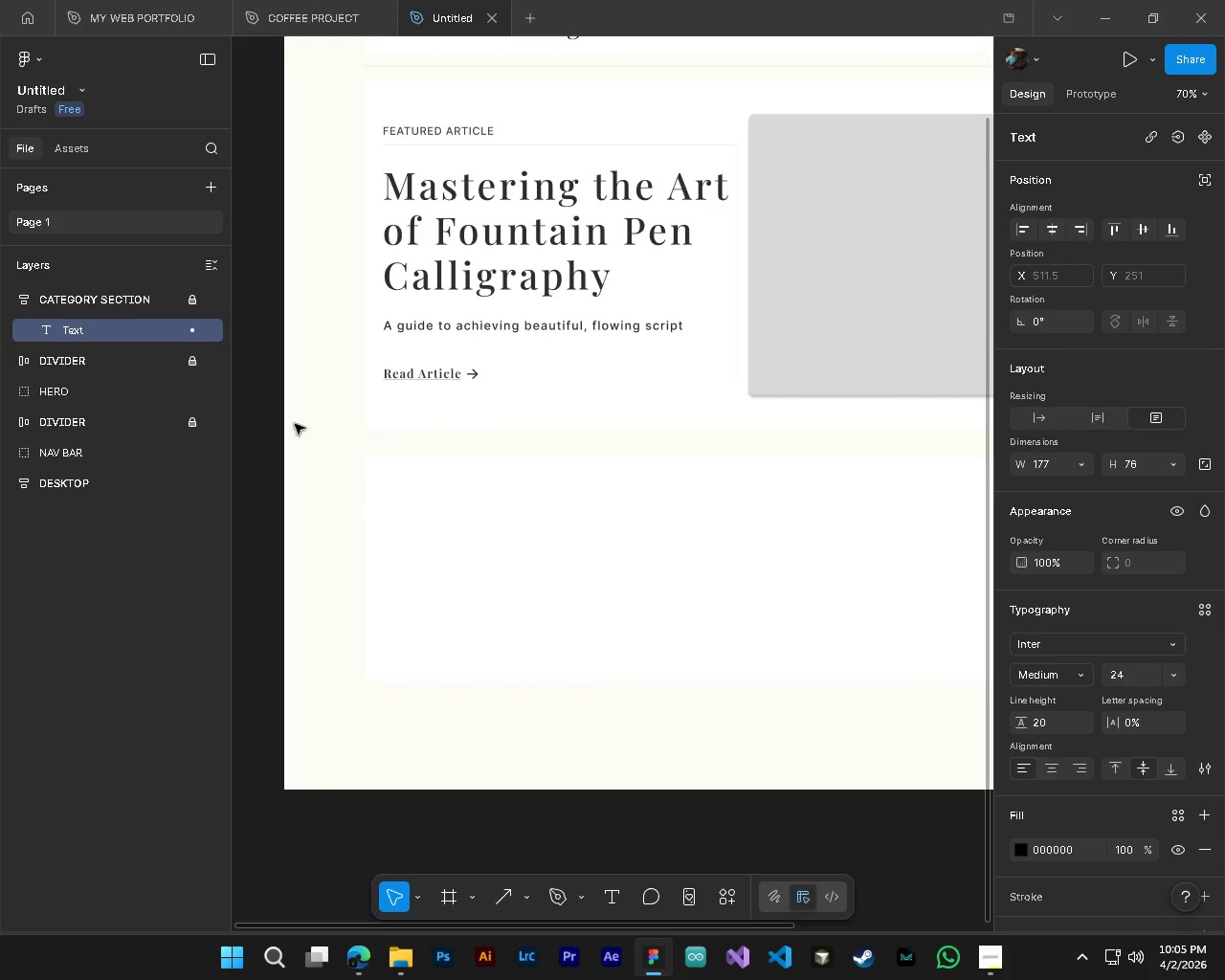 
left_click([96, 323])
 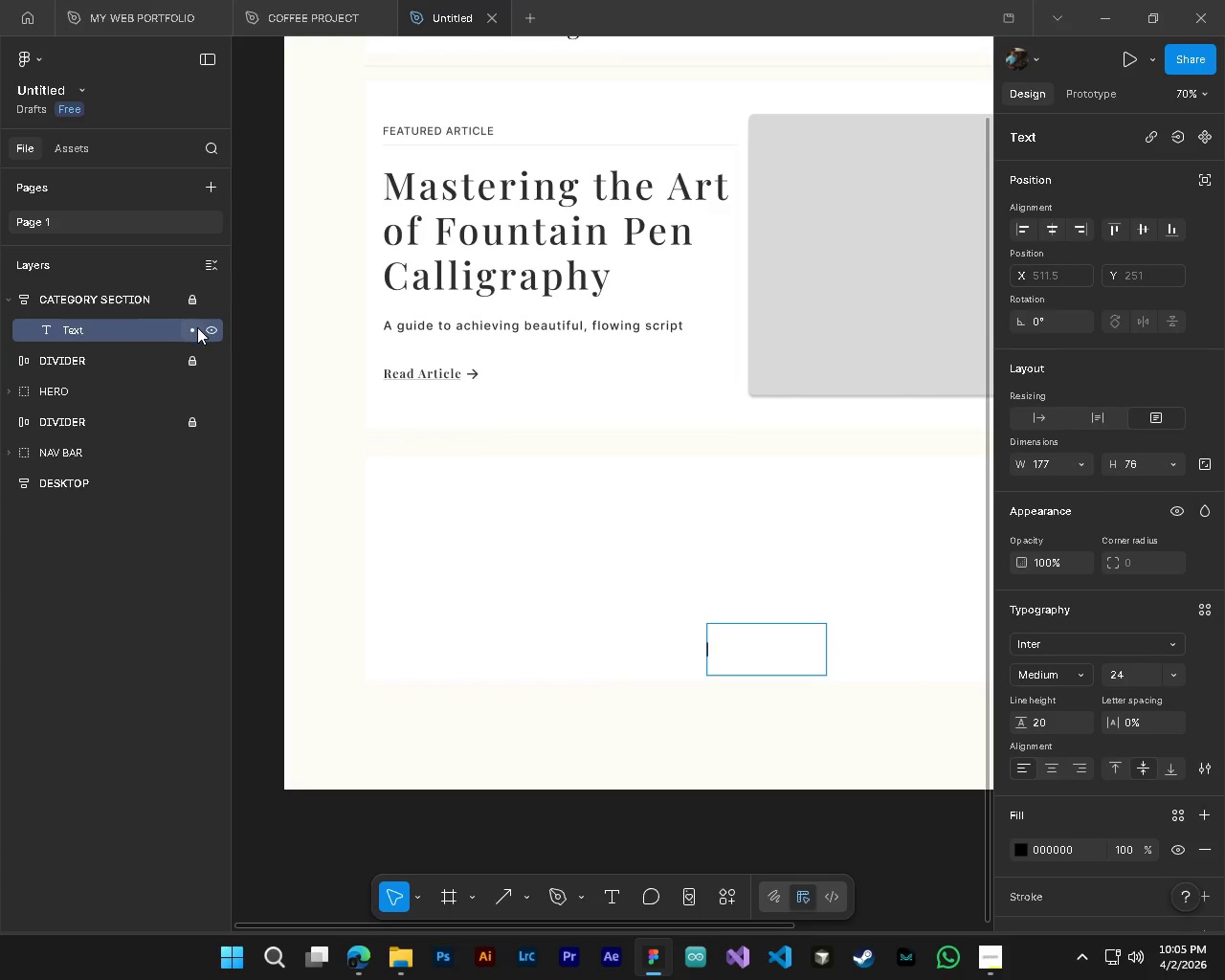 
hold_key(key=ControlLeft, duration=0.77)
 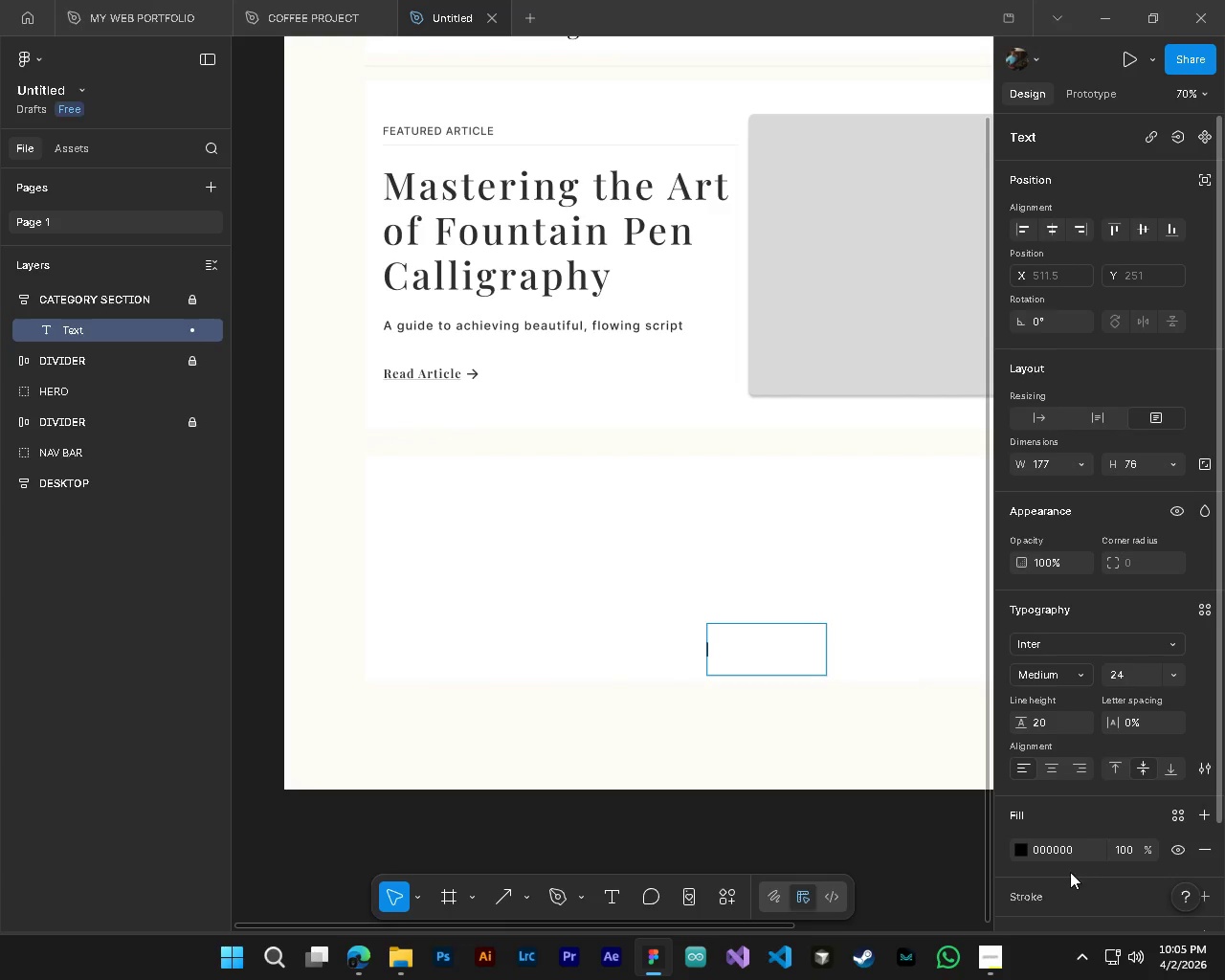 
left_click([1114, 768])
 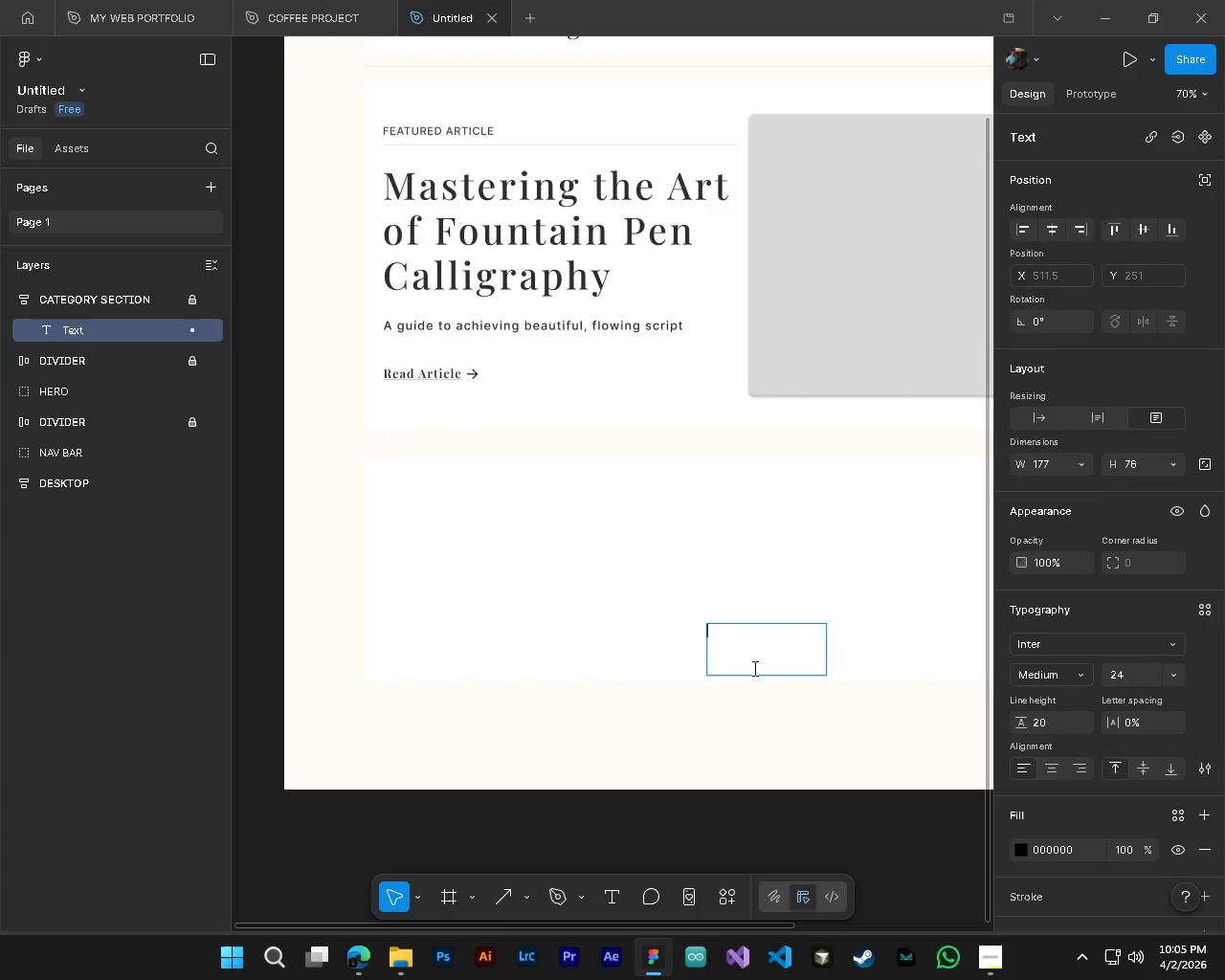 
key(Control+Z)
 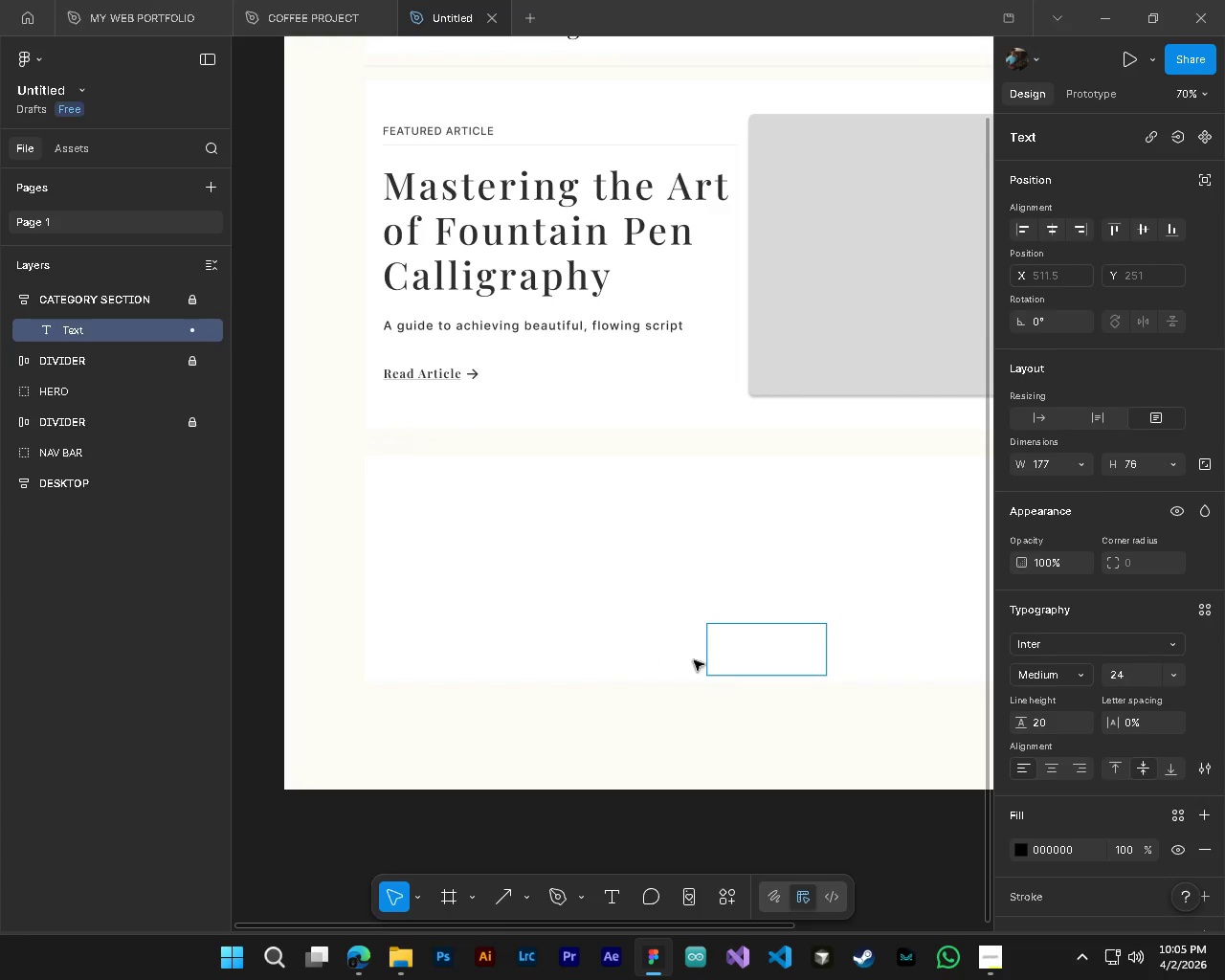 
key(Control+Z)
 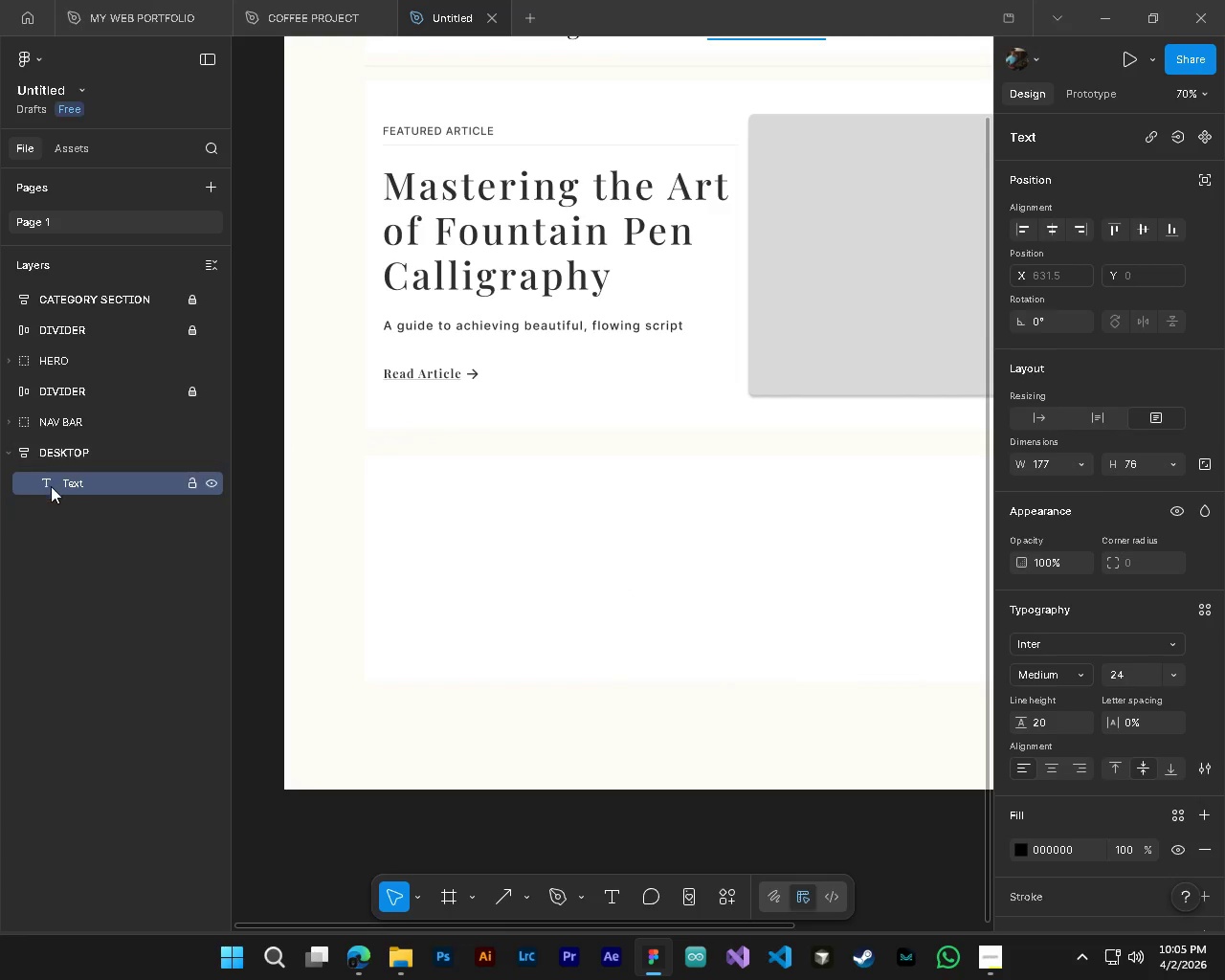 
hold_key(key=ControlLeft, duration=0.75)
 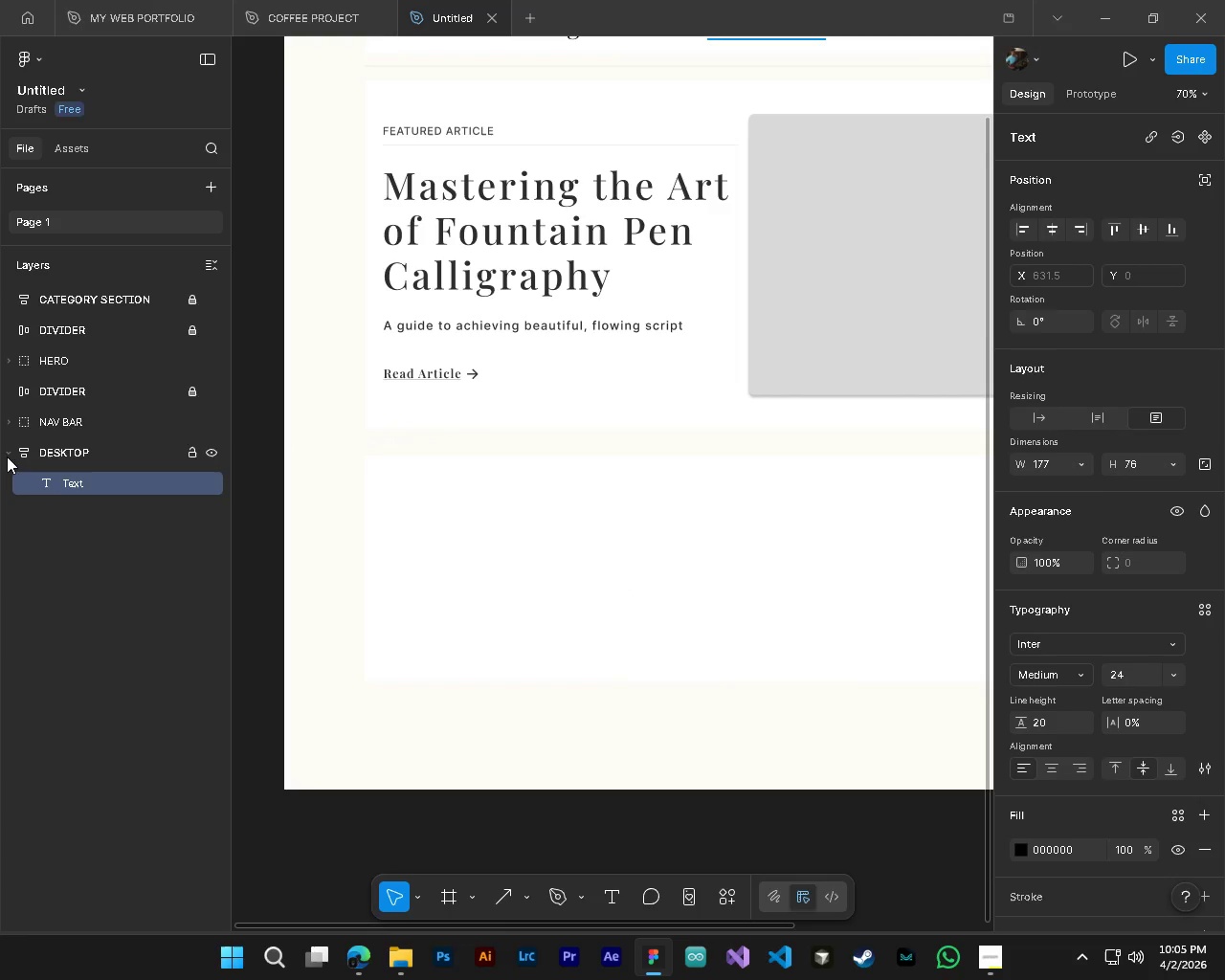 
key(Control+Z)
 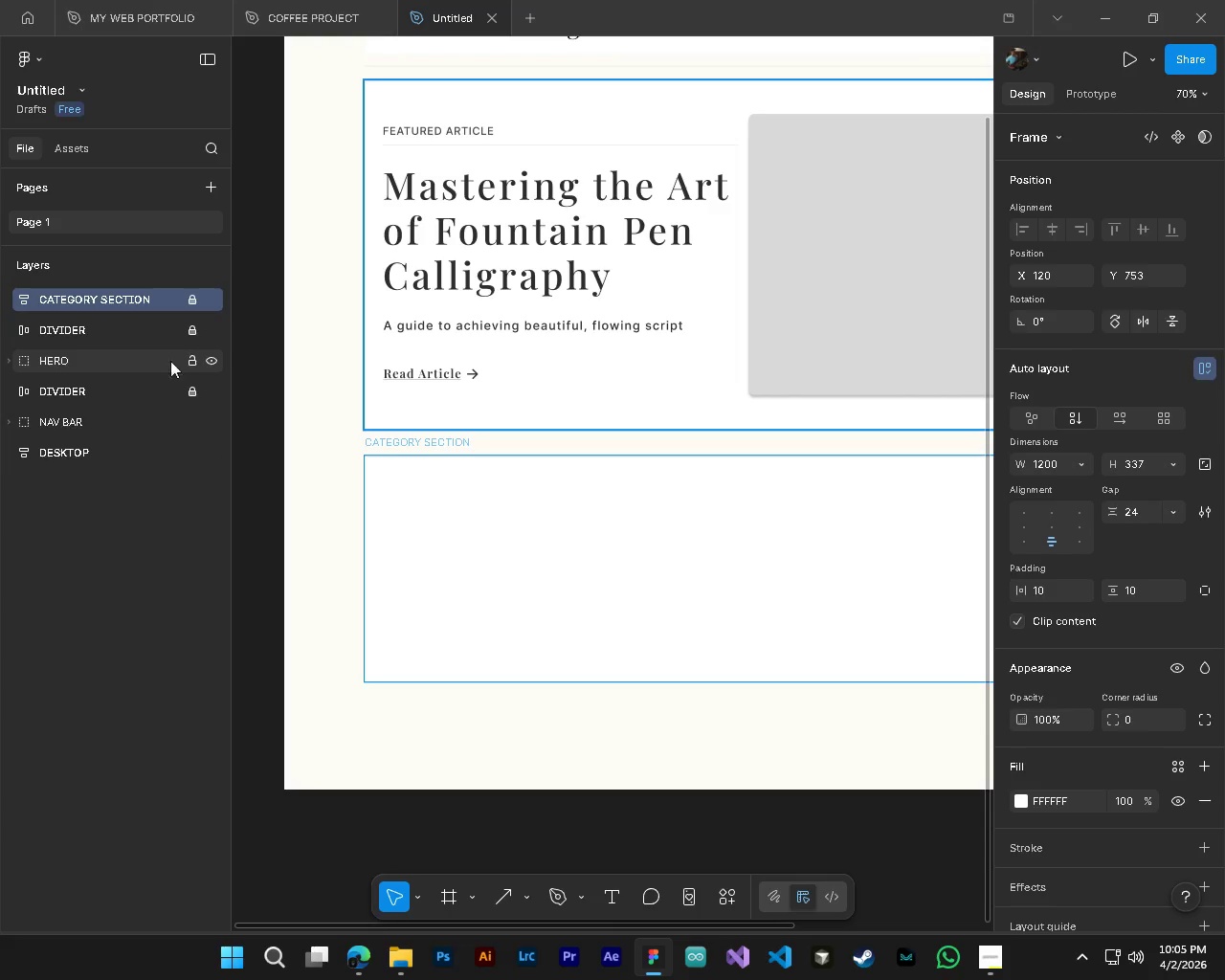 
left_click([189, 301])
 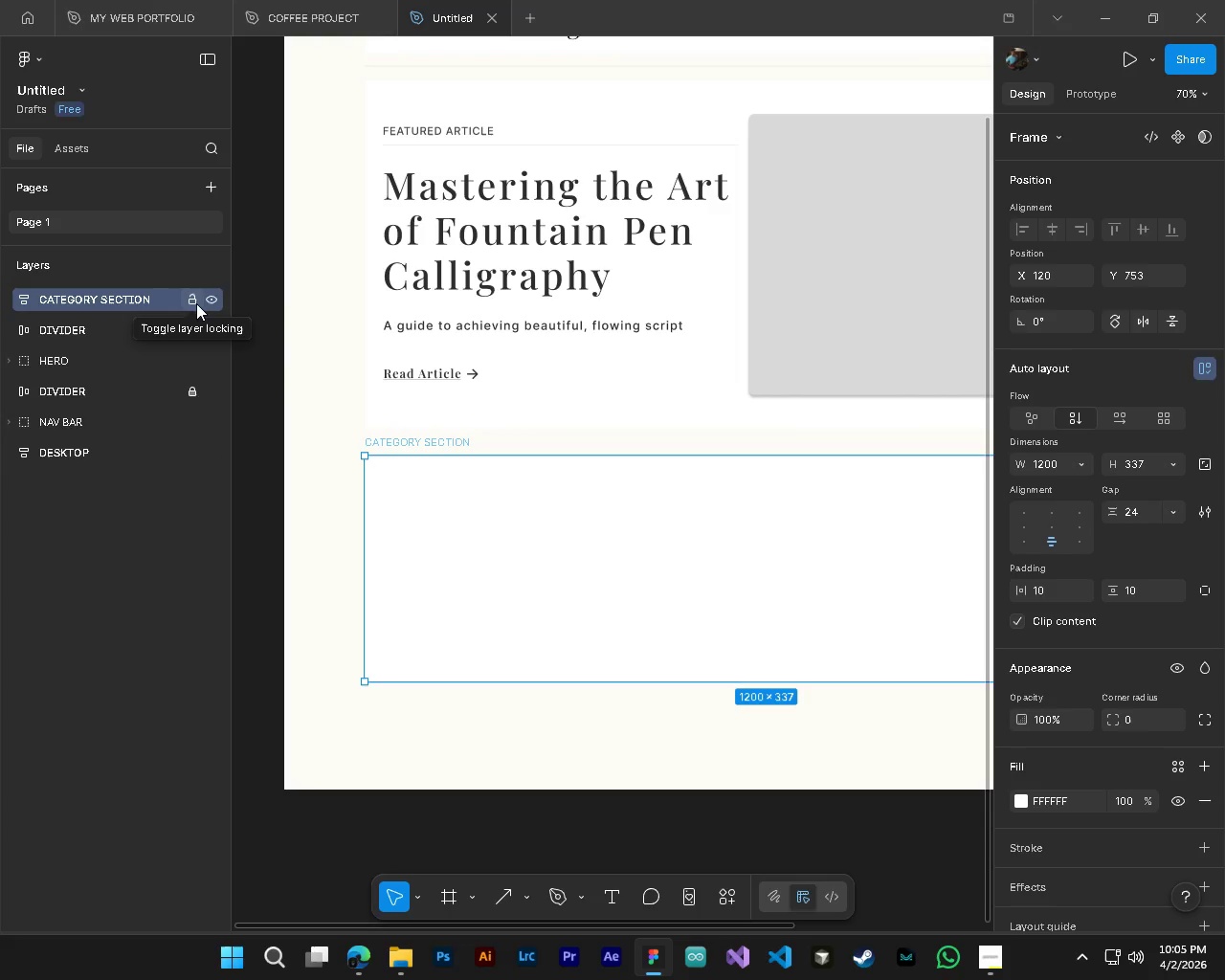 
left_click([193, 302])
 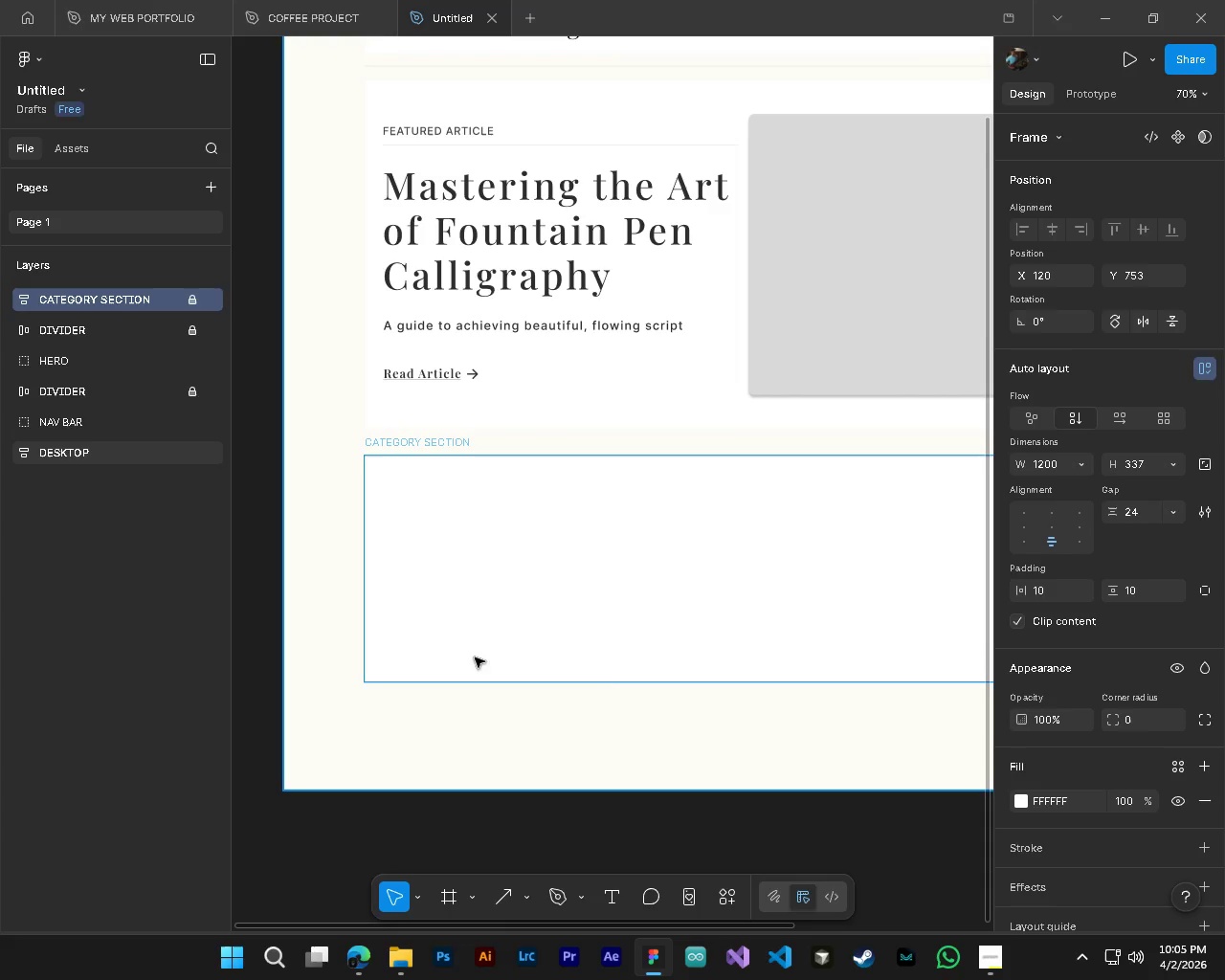 
hold_key(key=AltLeft, duration=0.98)
hold_key(key=ControlLeft, duration=1.02)
scroll: coordinate [540, 692], scroll_direction: down, amount: 4.0
 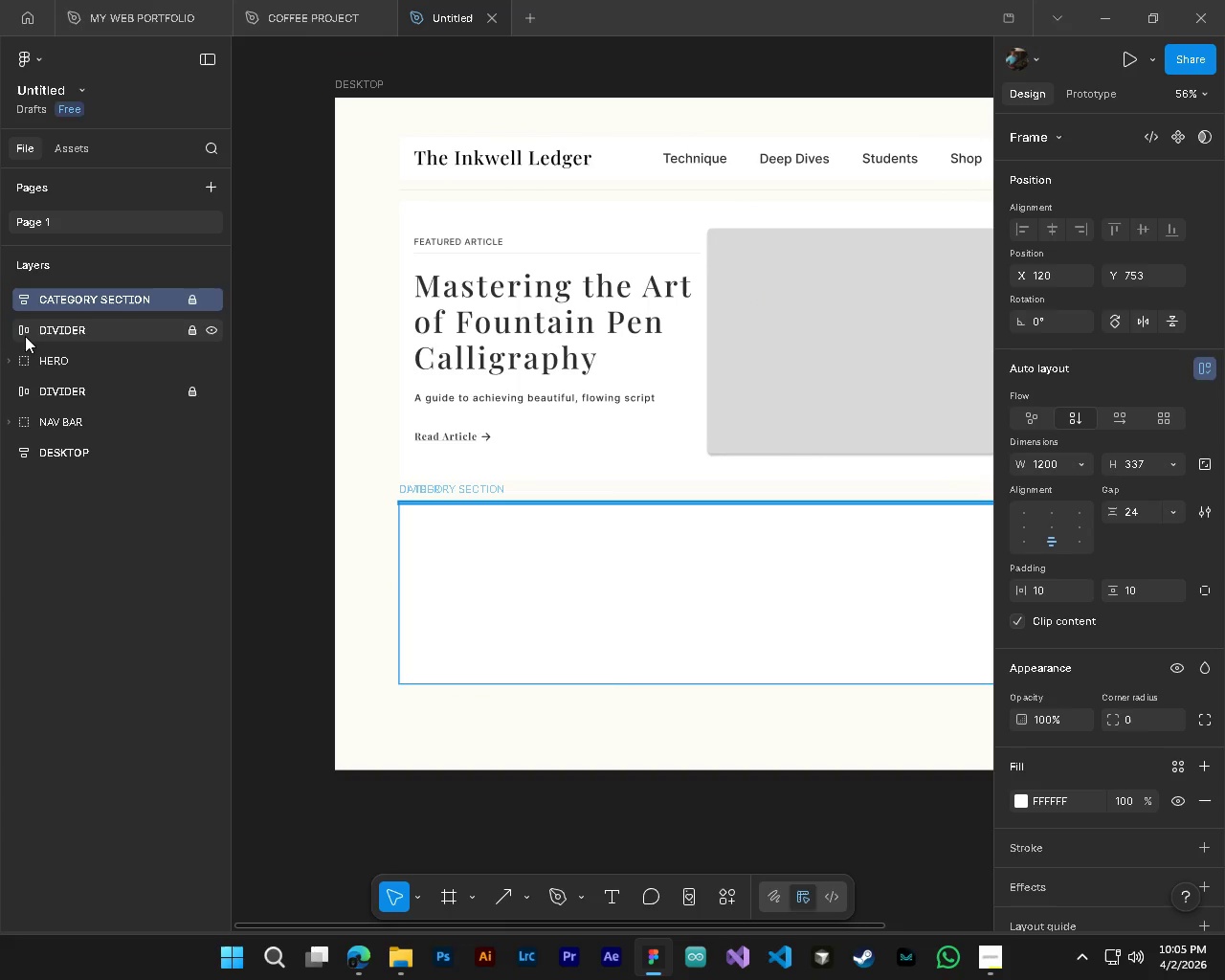 
left_click([24, 332])
 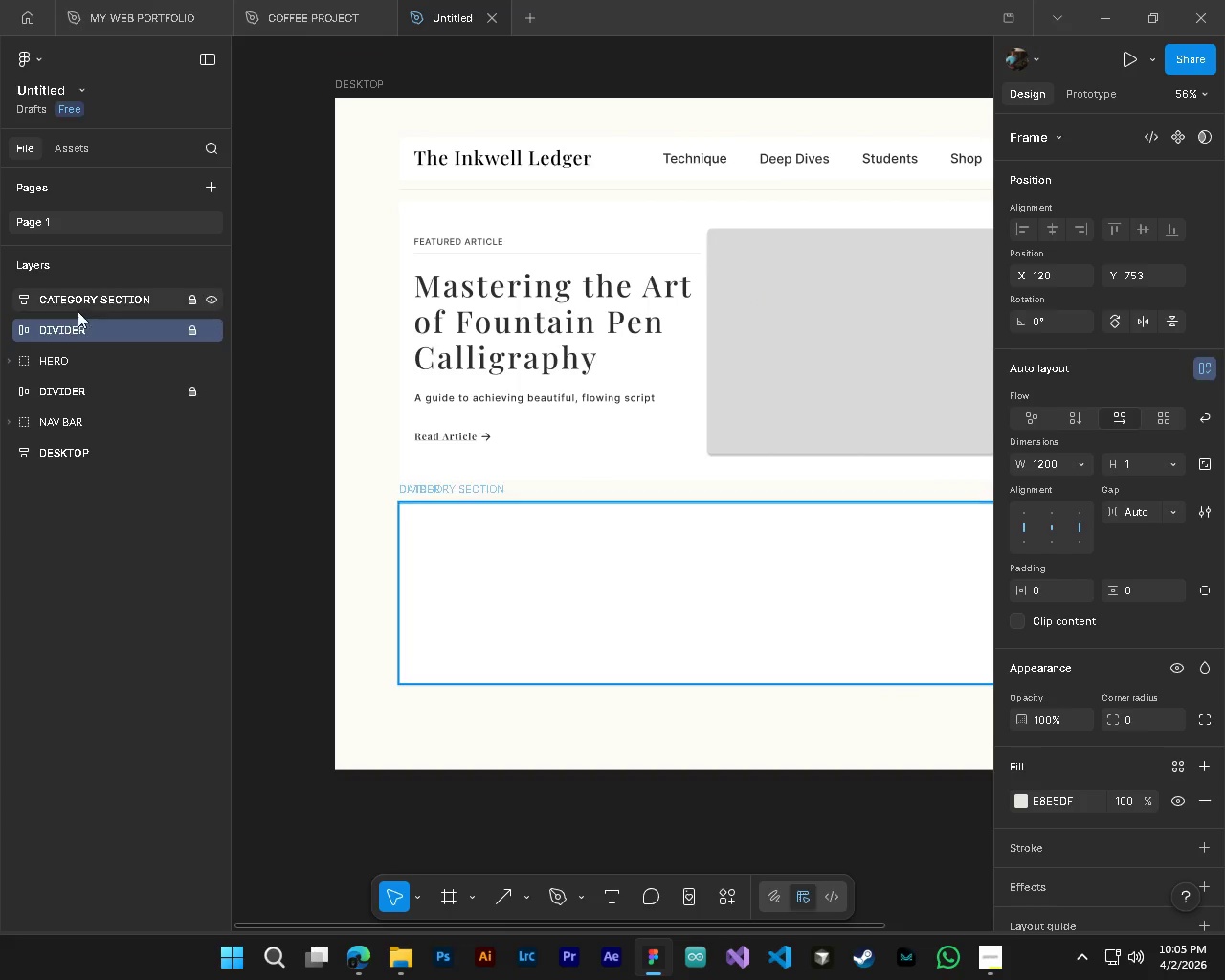 
hold_key(key=ControlLeft, duration=0.41)
 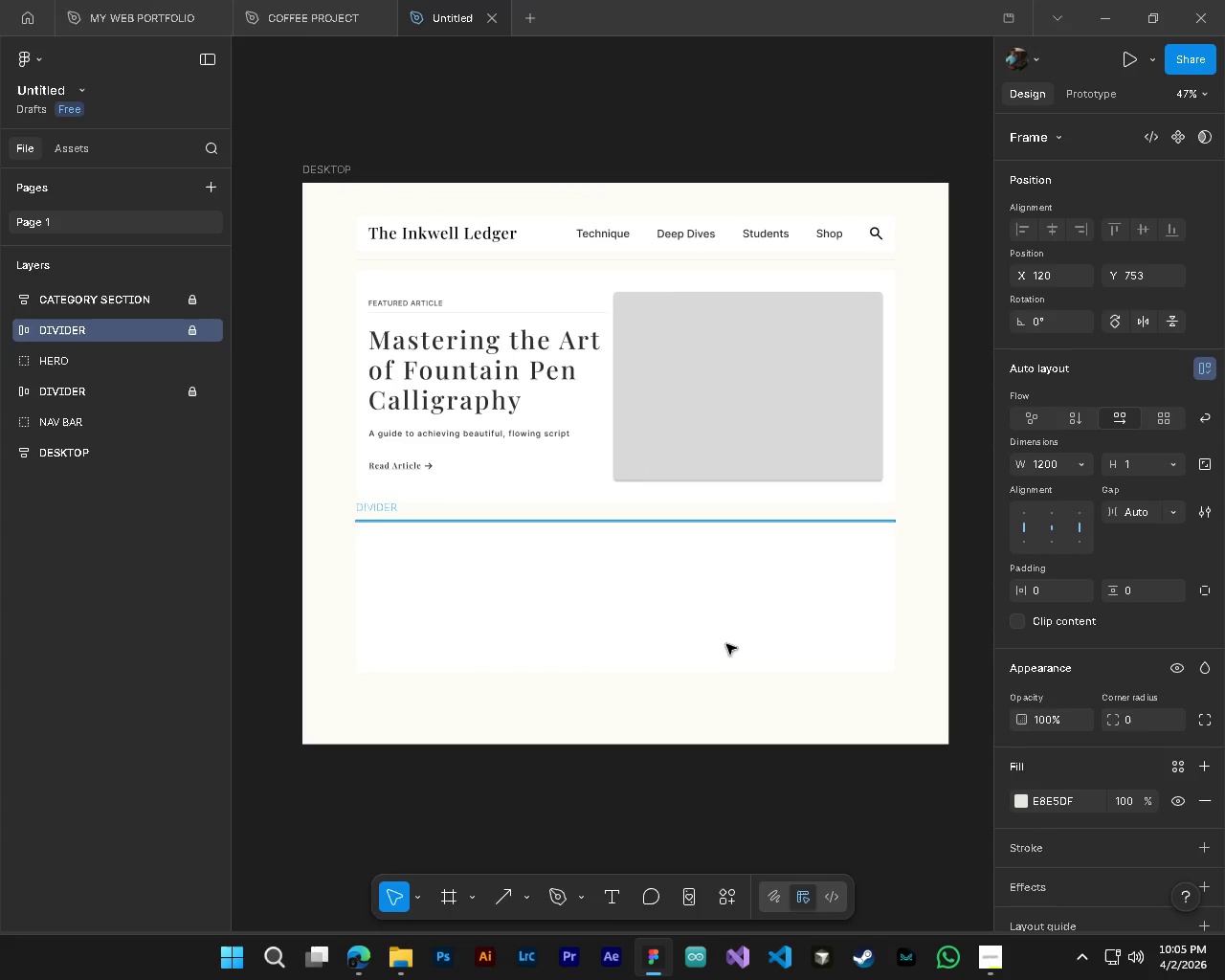 
hold_key(key=AltLeft, duration=0.34)
 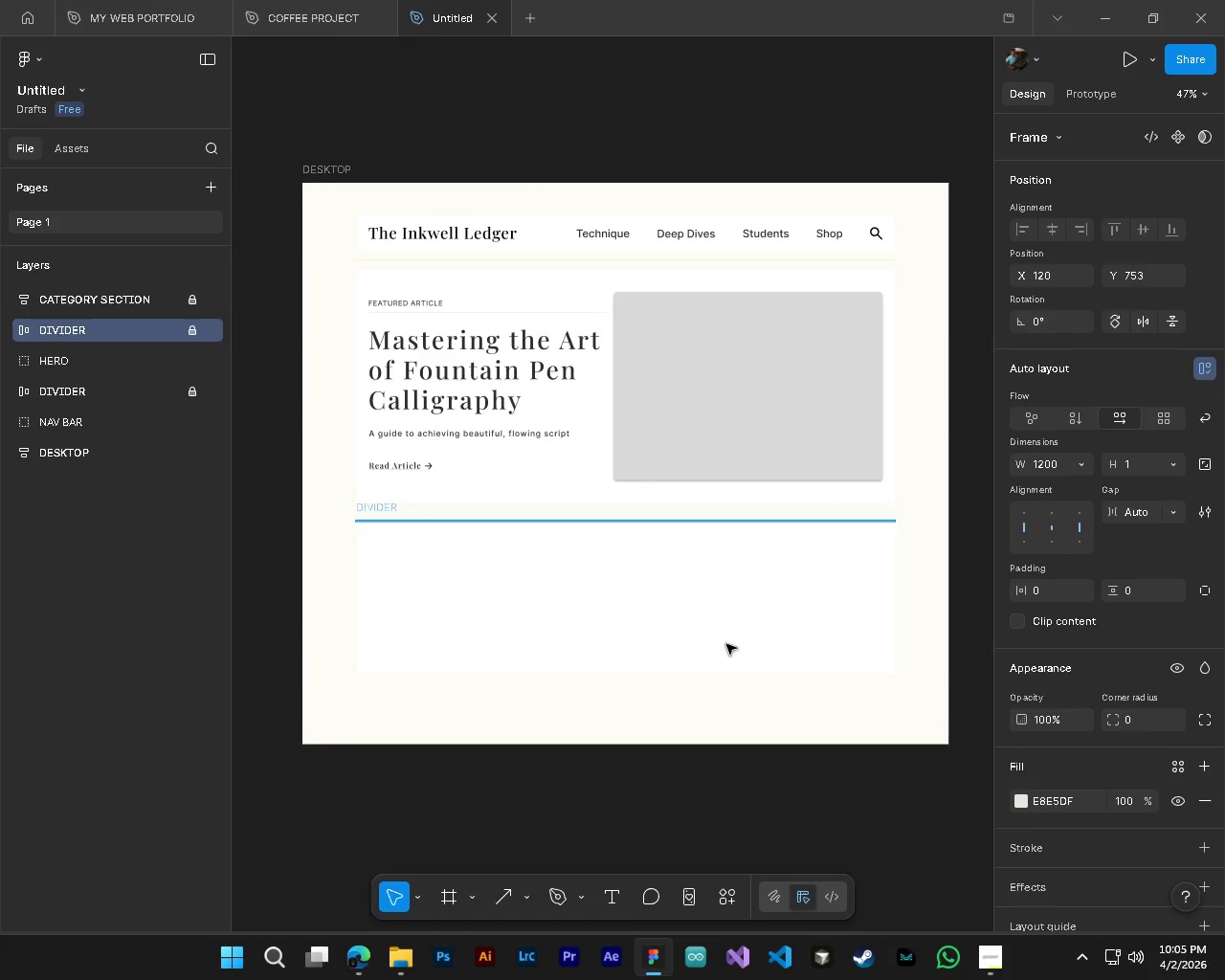 
key(Shift+ShiftLeft)
 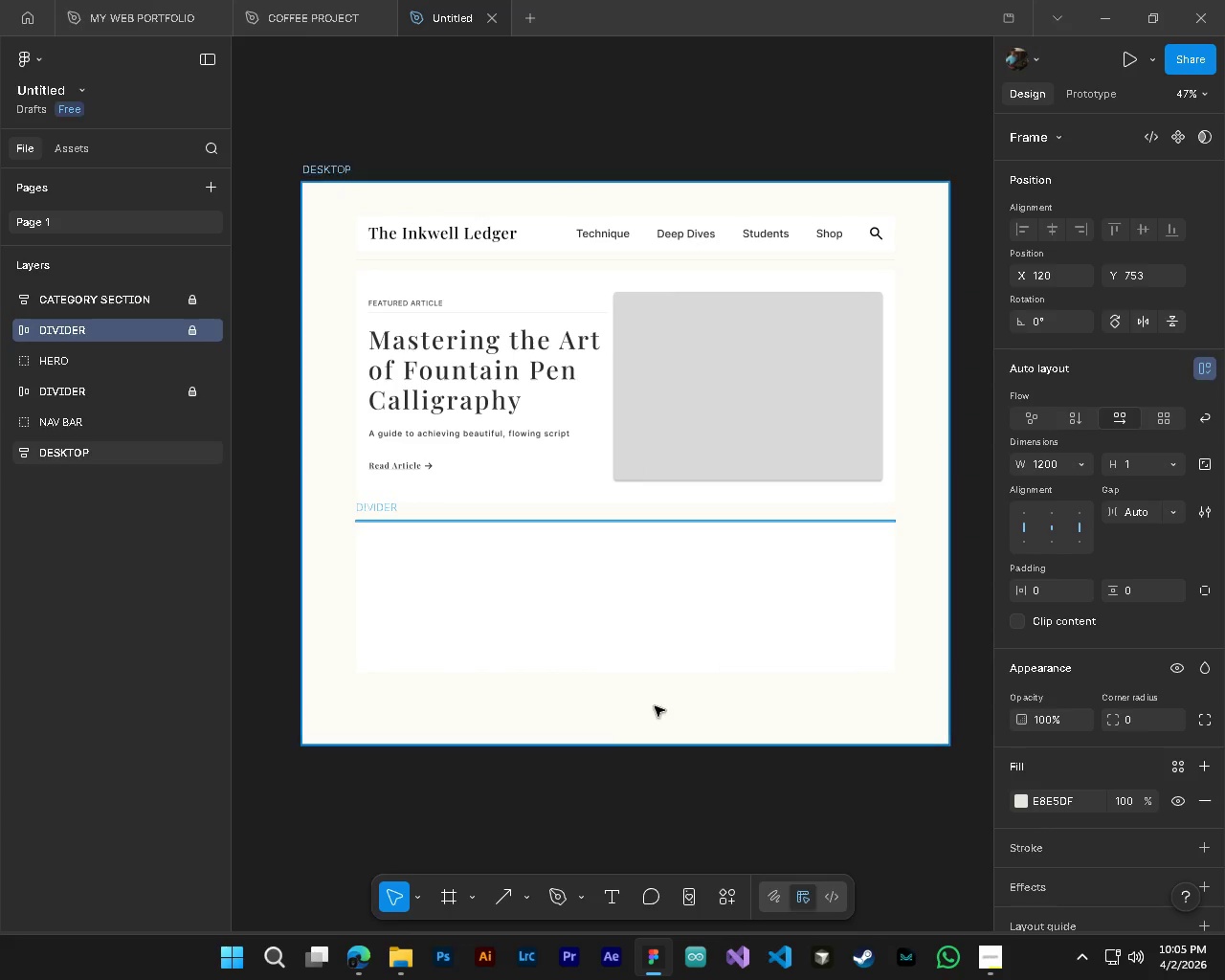 
scroll: coordinate [726, 644], scroll_direction: down, amount: 6.0
 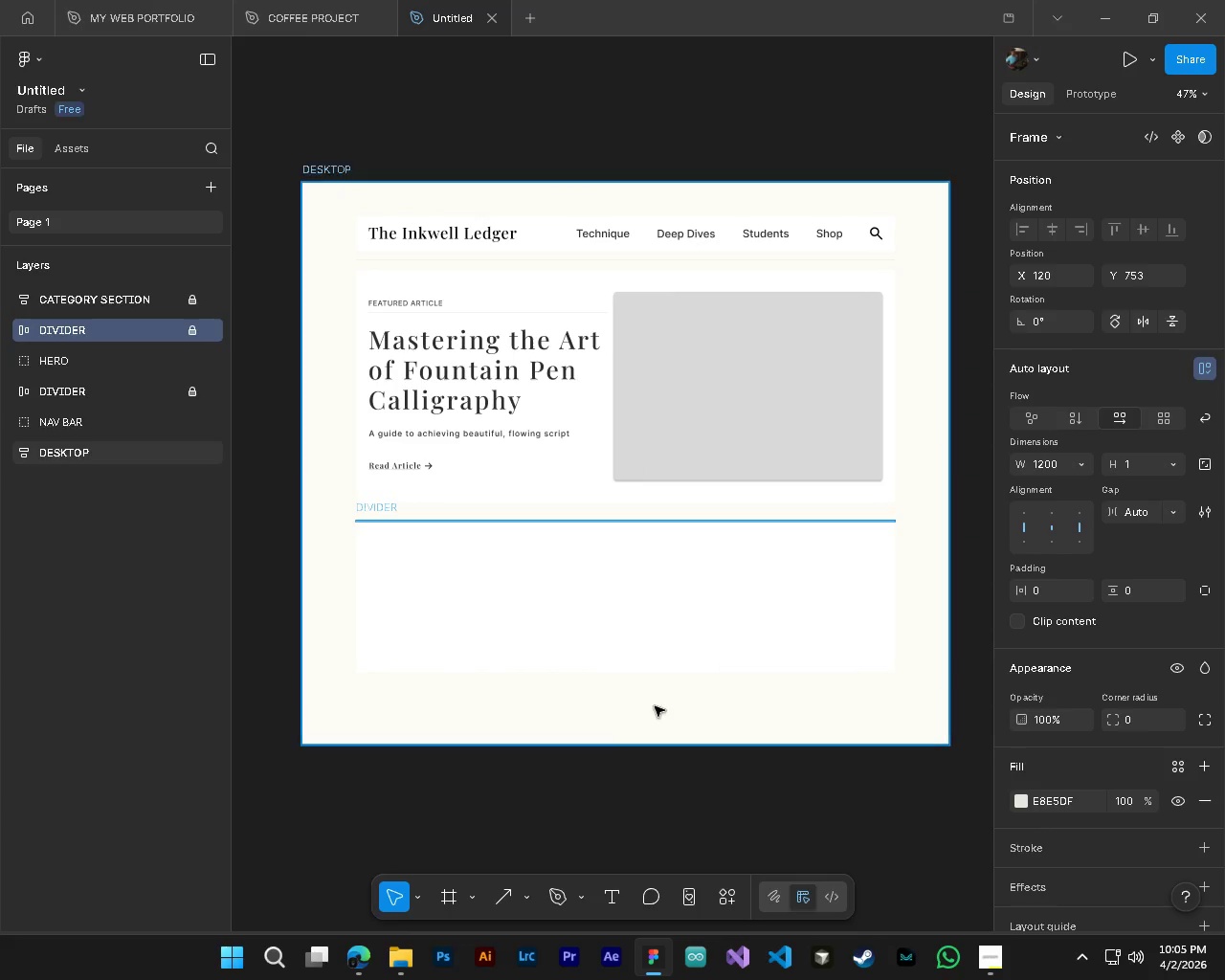 
left_click([653, 706])
 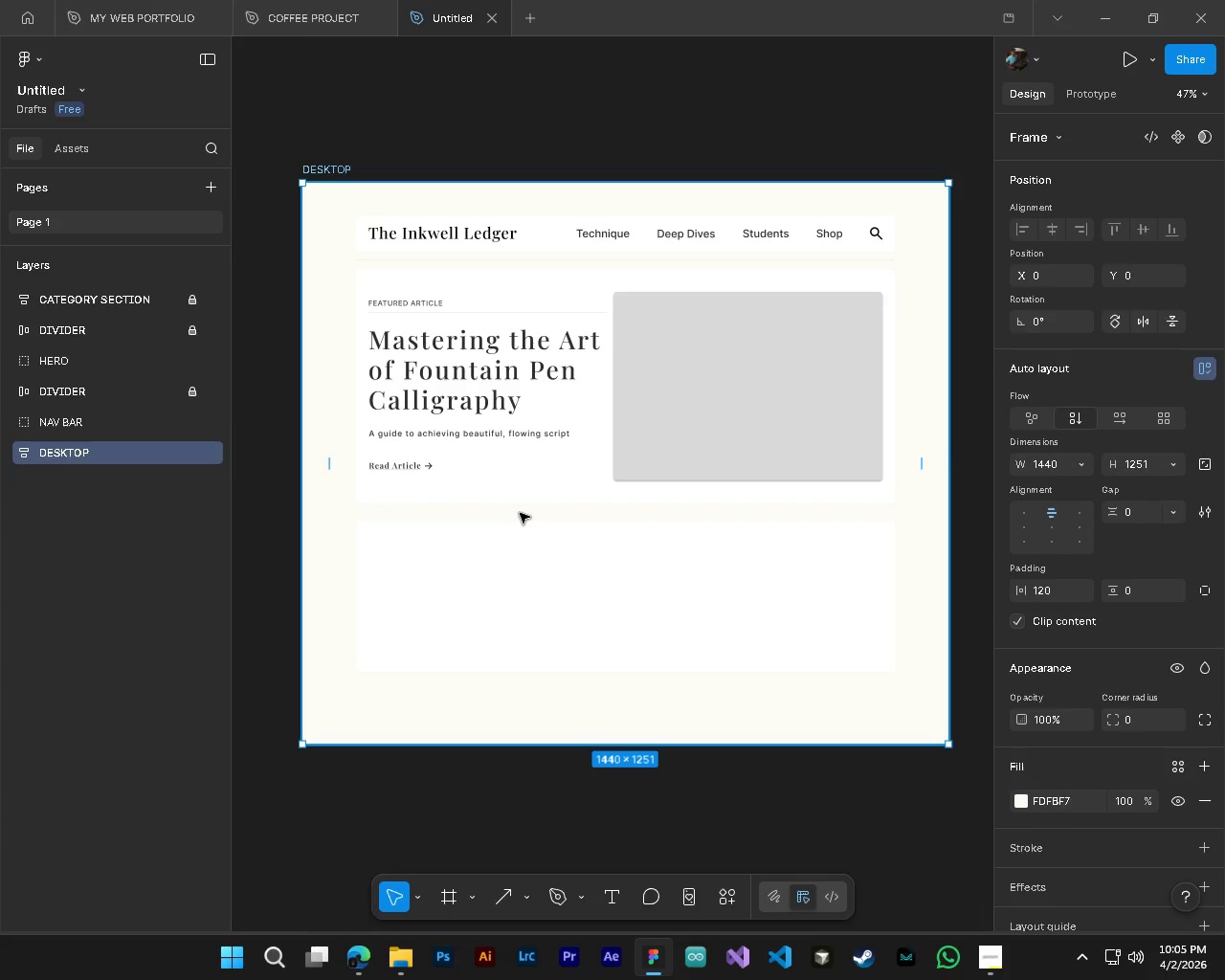 
wait(18.89)
 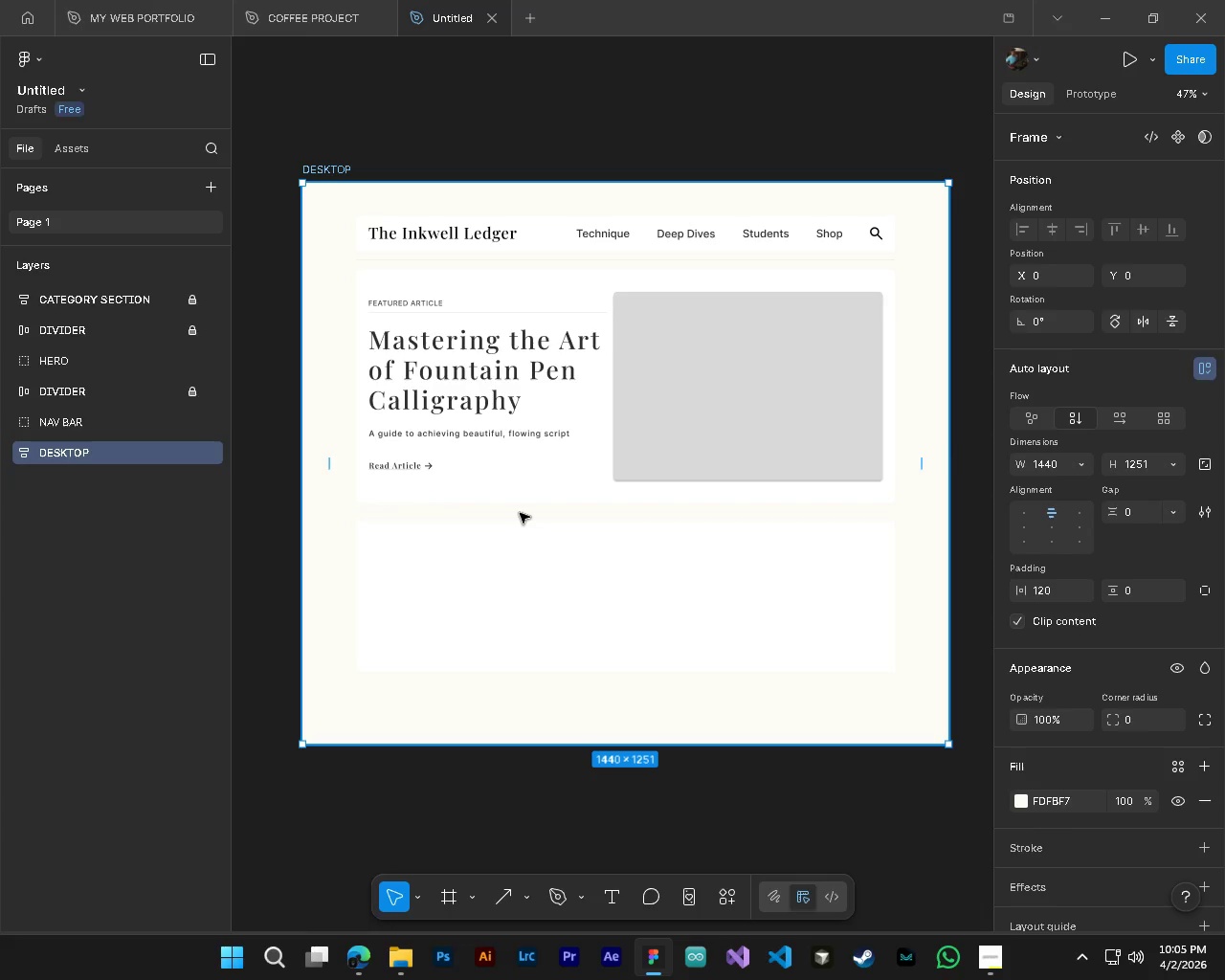 
hold_key(key=AltLeft, duration=0.53)
hold_key(key=ControlLeft, duration=0.55)
scroll: coordinate [354, 496], scroll_direction: up, amount: 3.0
 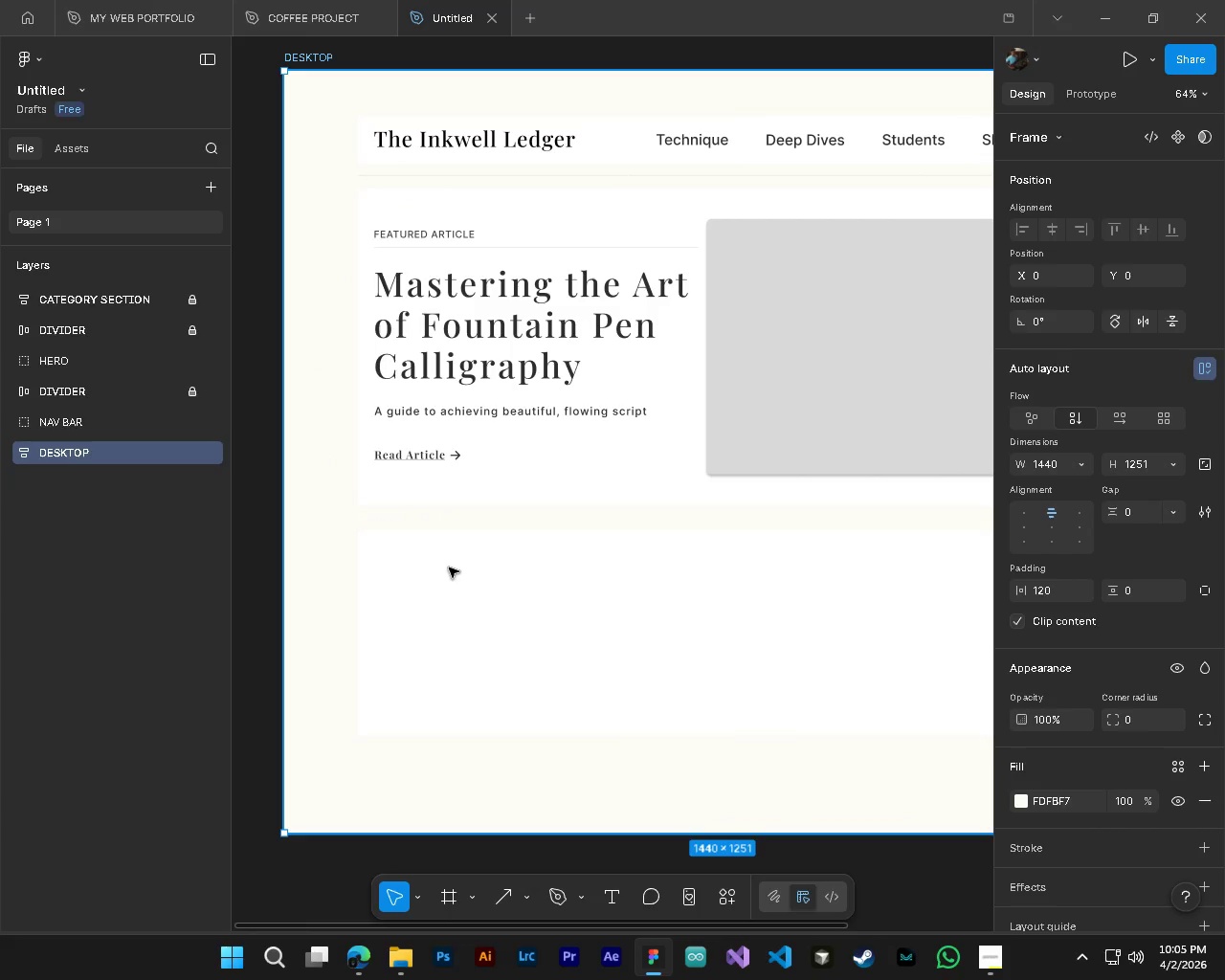 
key(T)
 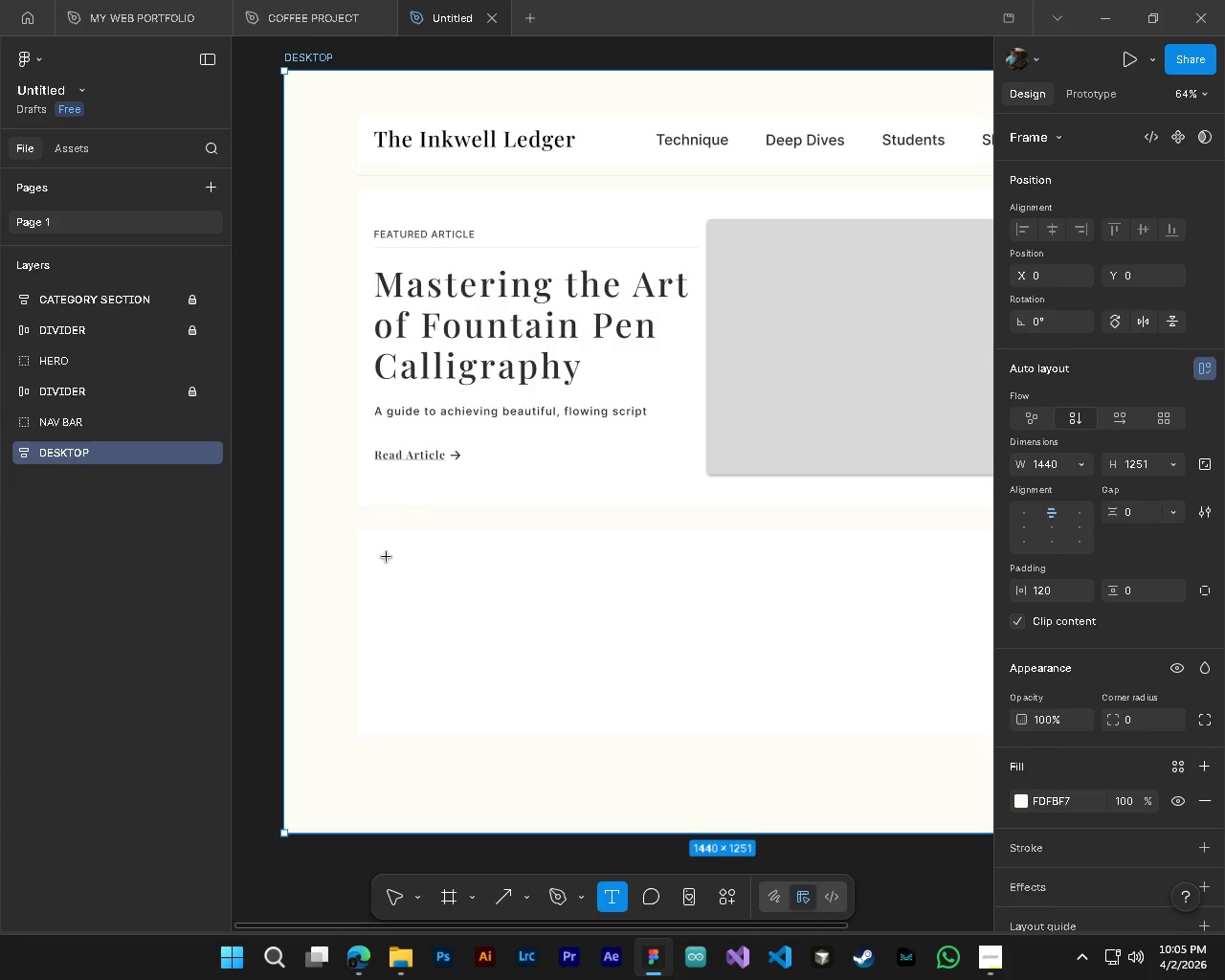 
hold_key(key=AltLeft, duration=0.39)
hold_key(key=ControlLeft, duration=0.41)
scroll: coordinate [394, 569], scroll_direction: down, amount: 3.0
 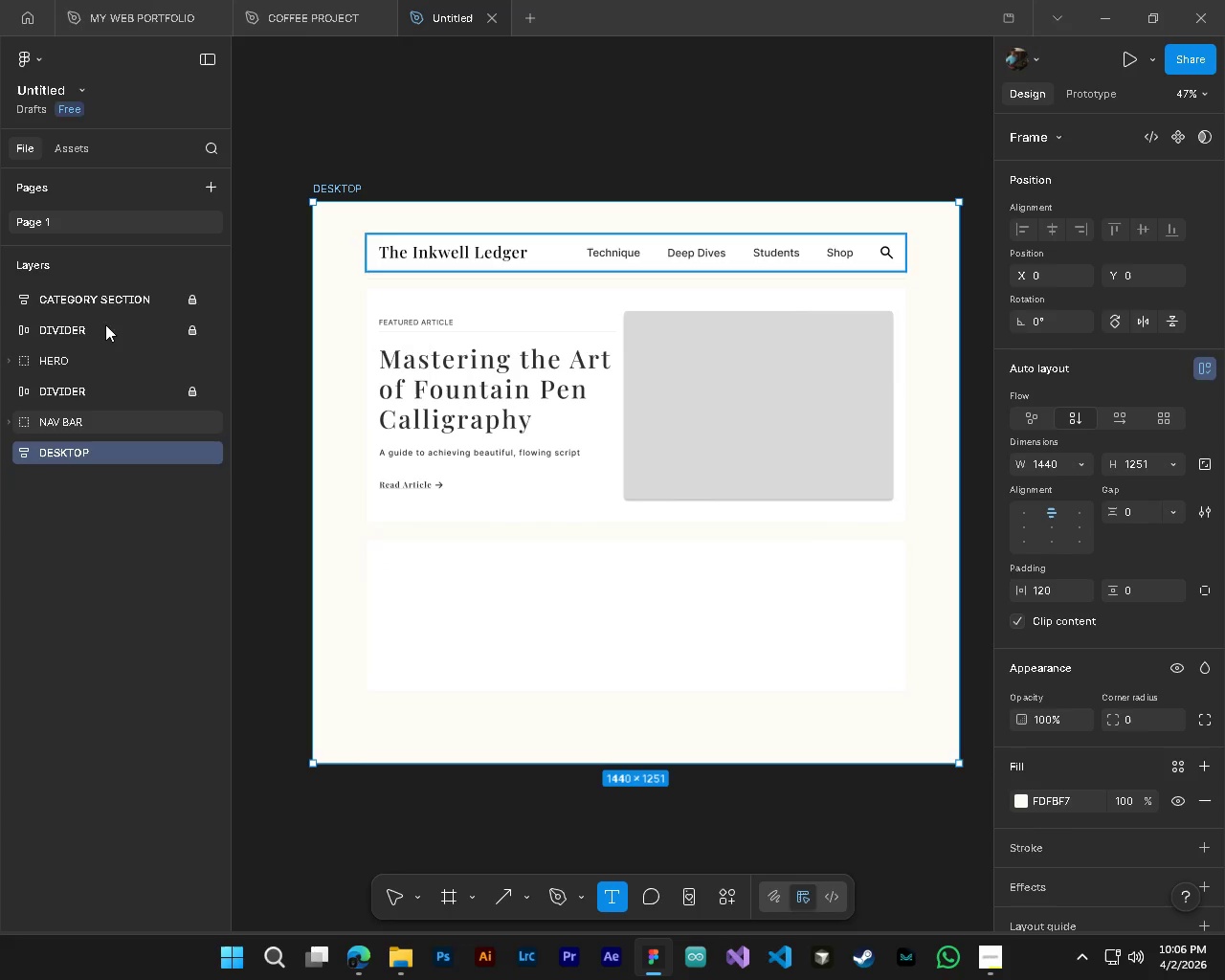 
left_click([82, 303])
 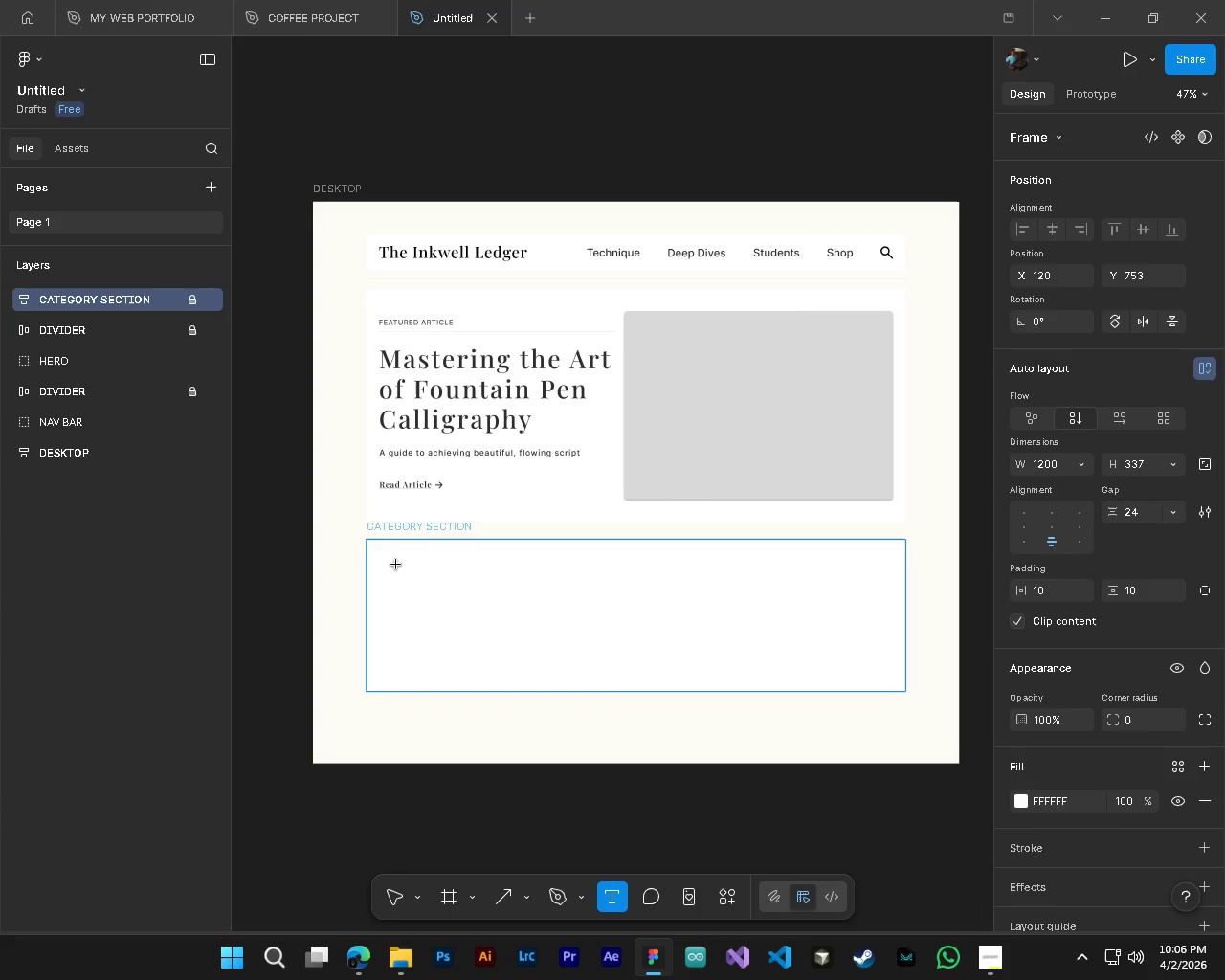 
left_click_drag(start_coordinate=[396, 565], to_coordinate=[545, 608])
 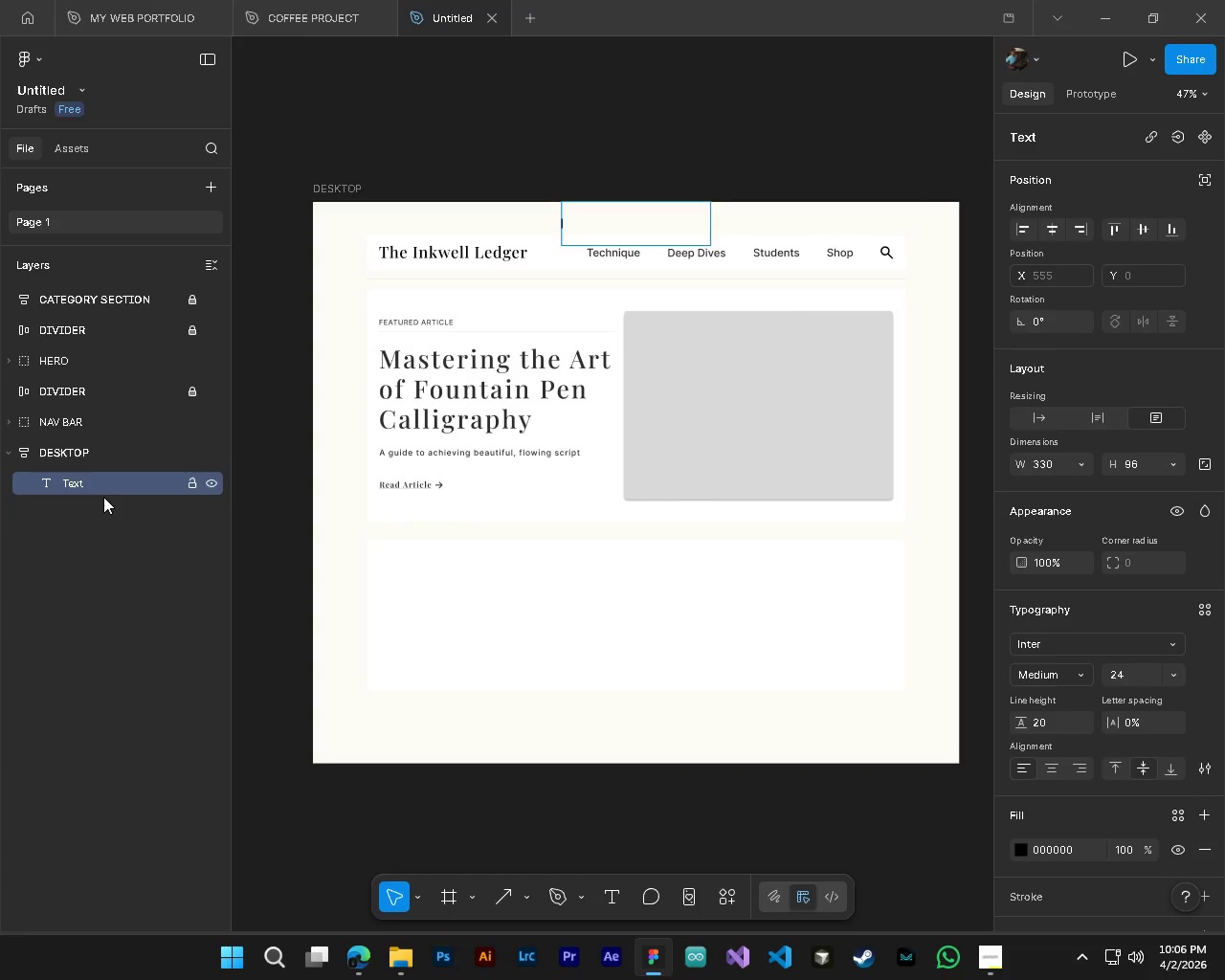 
left_click([98, 488])
 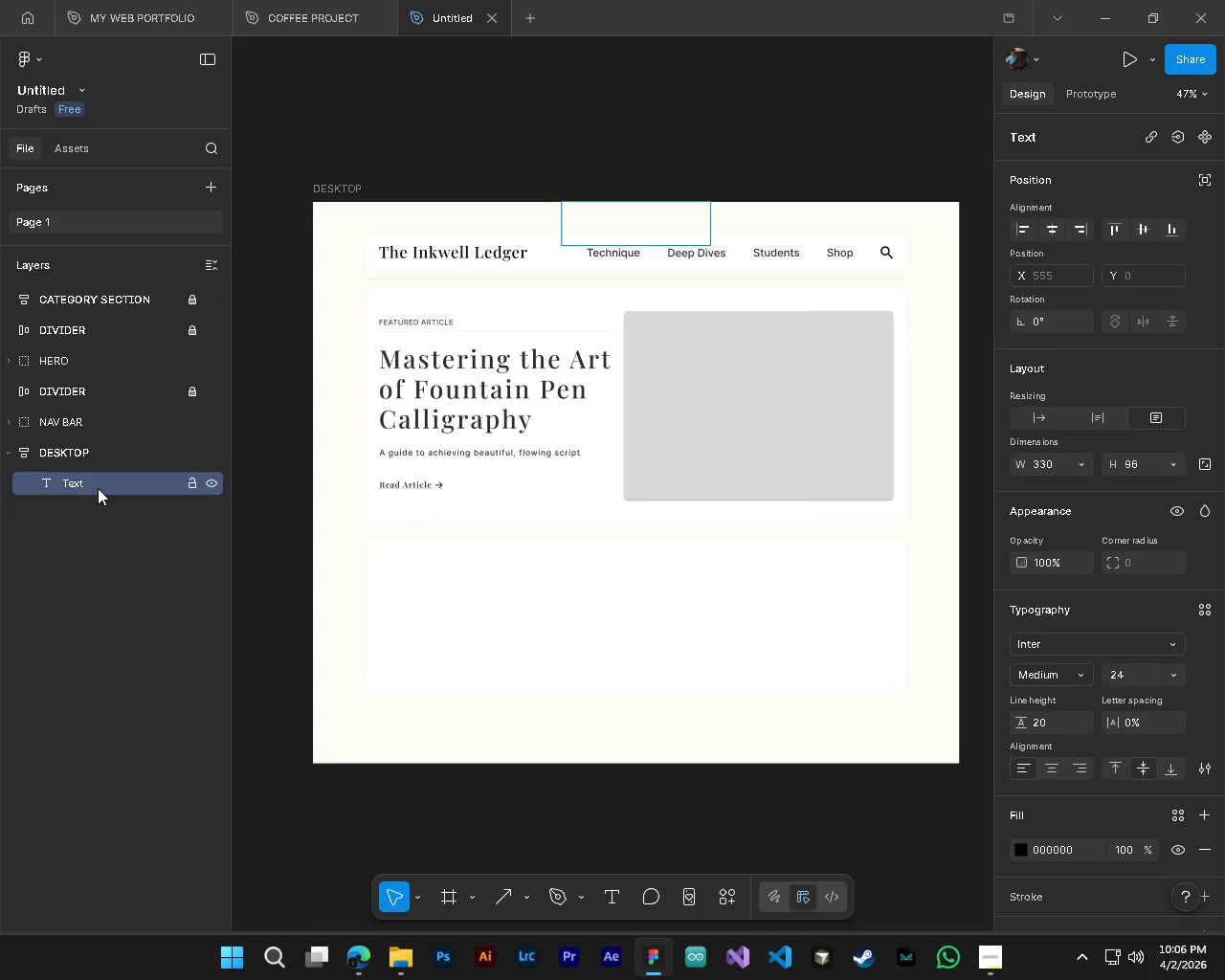 
left_click_drag(start_coordinate=[98, 488], to_coordinate=[97, 287])
 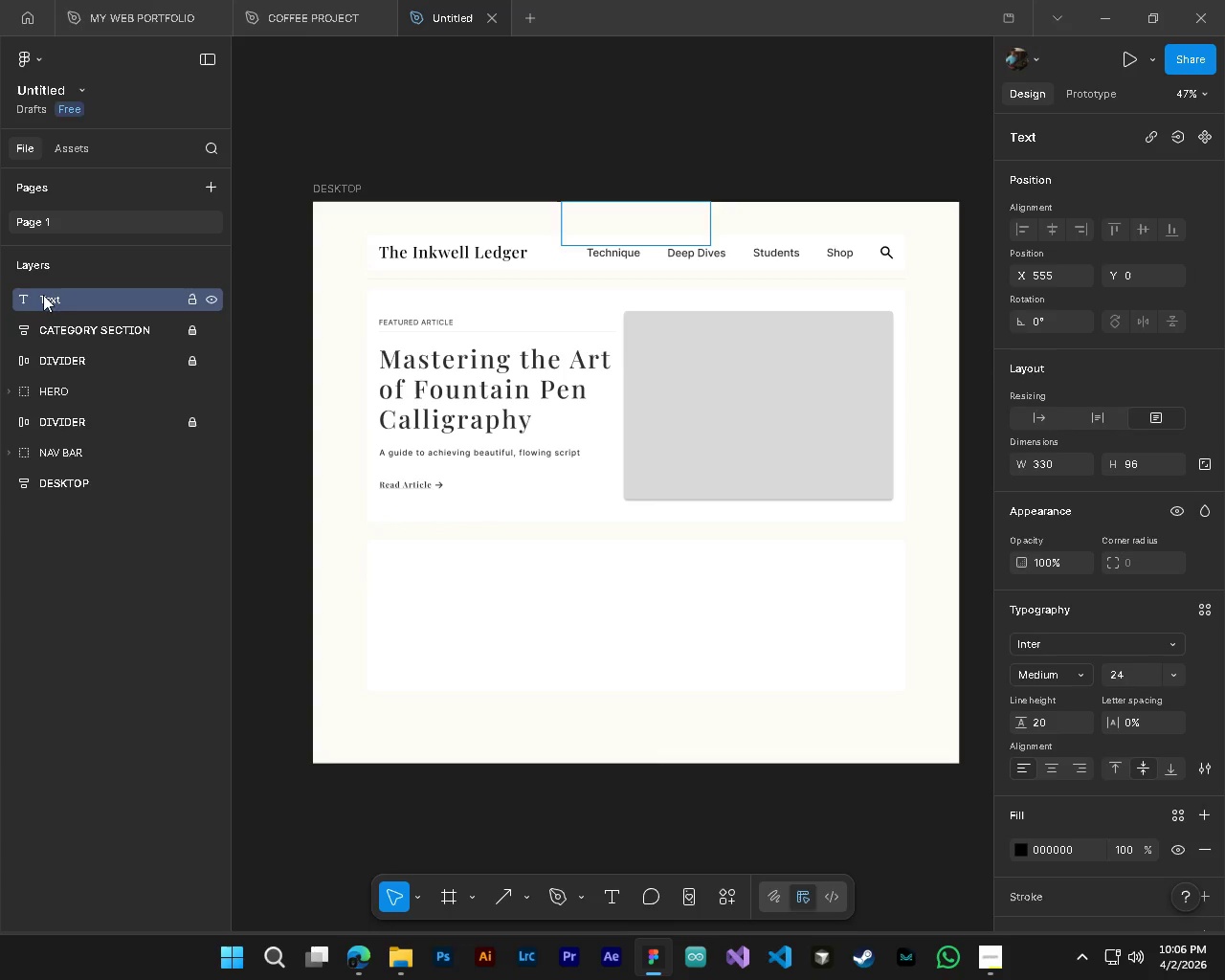 
double_click([24, 296])
 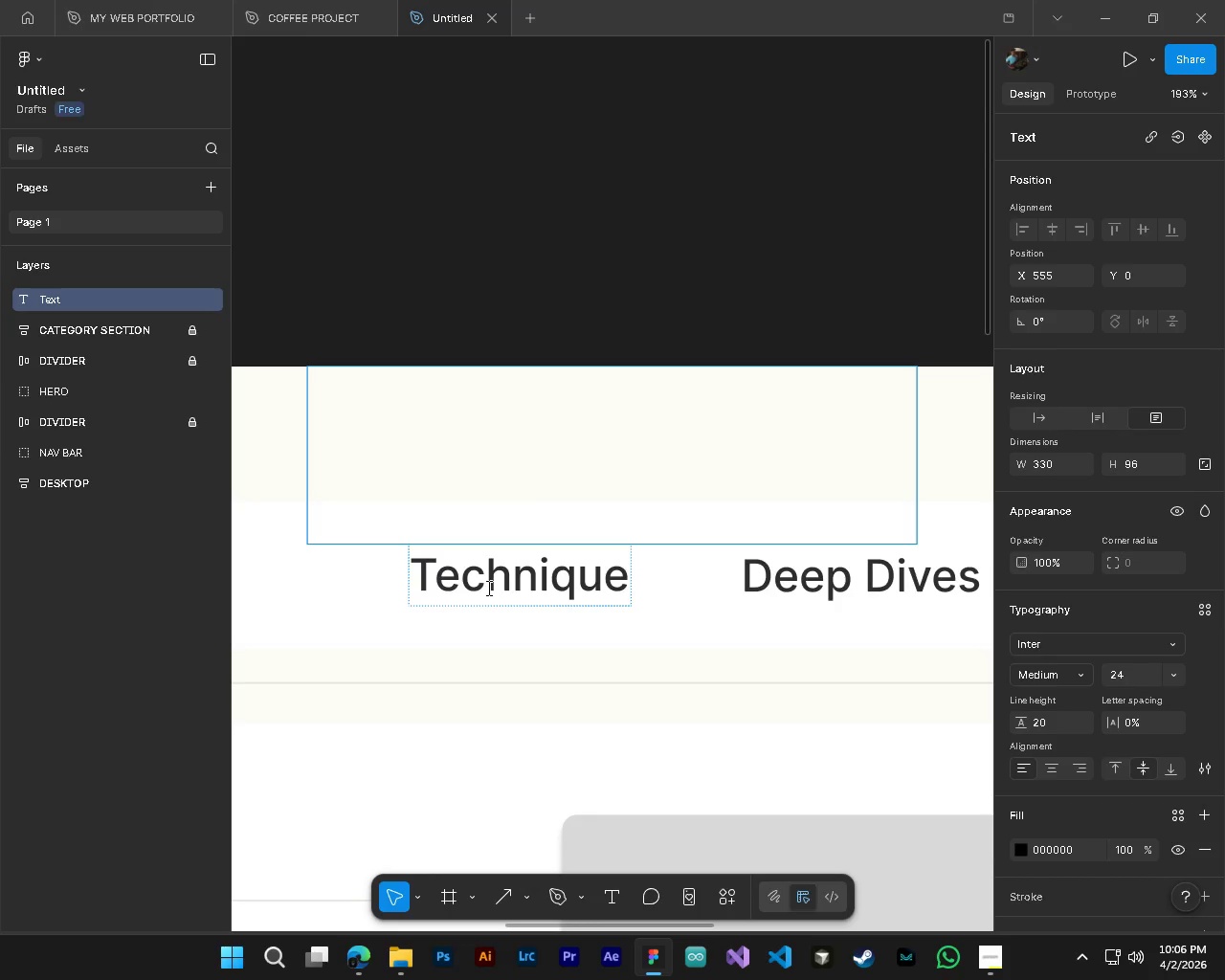 
hold_key(key=AltLeft, duration=1.25)
hold_key(key=ControlLeft, duration=1.41)
scroll: coordinate [565, 662], scroll_direction: down, amount: 15.0
 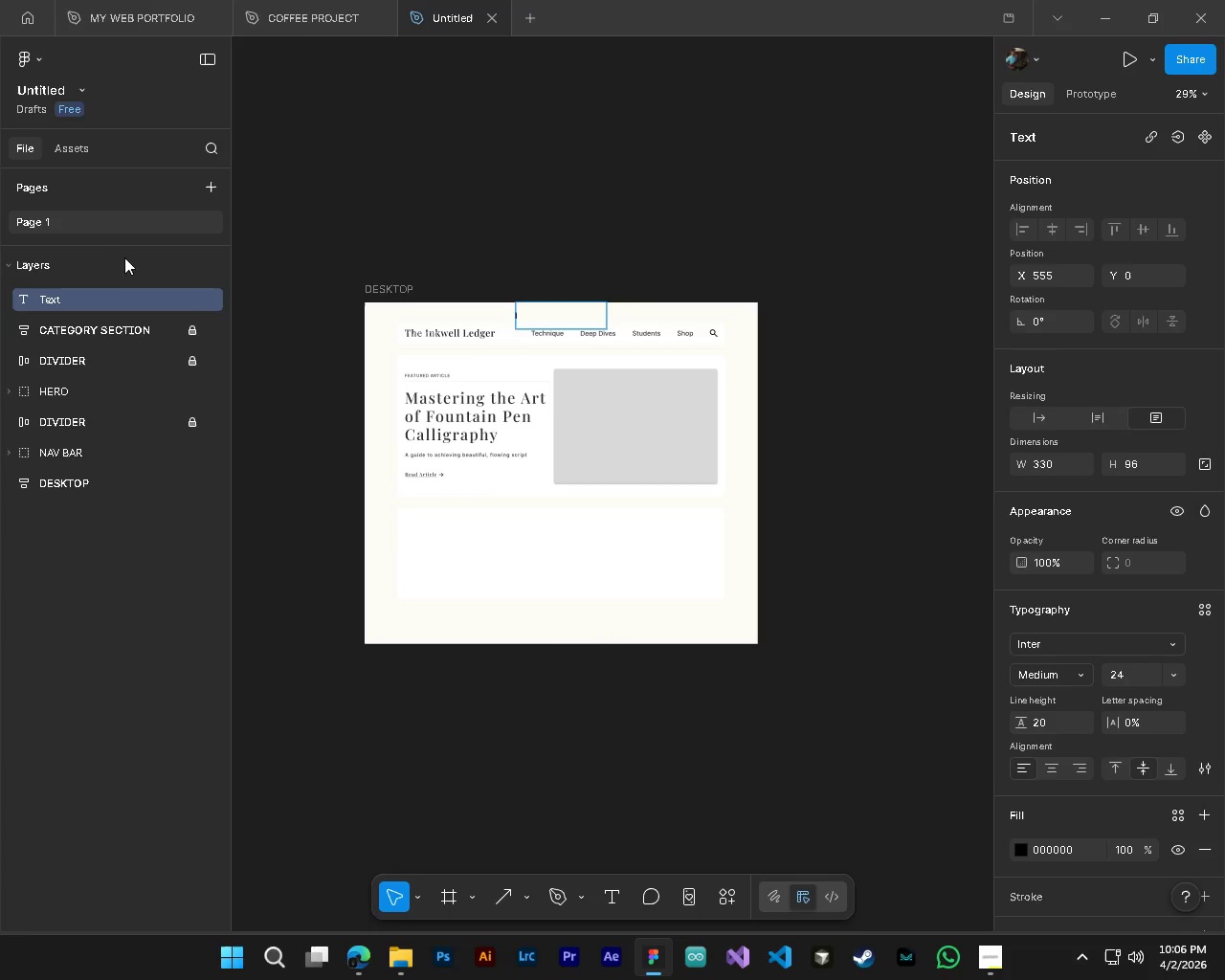 
key(V)
 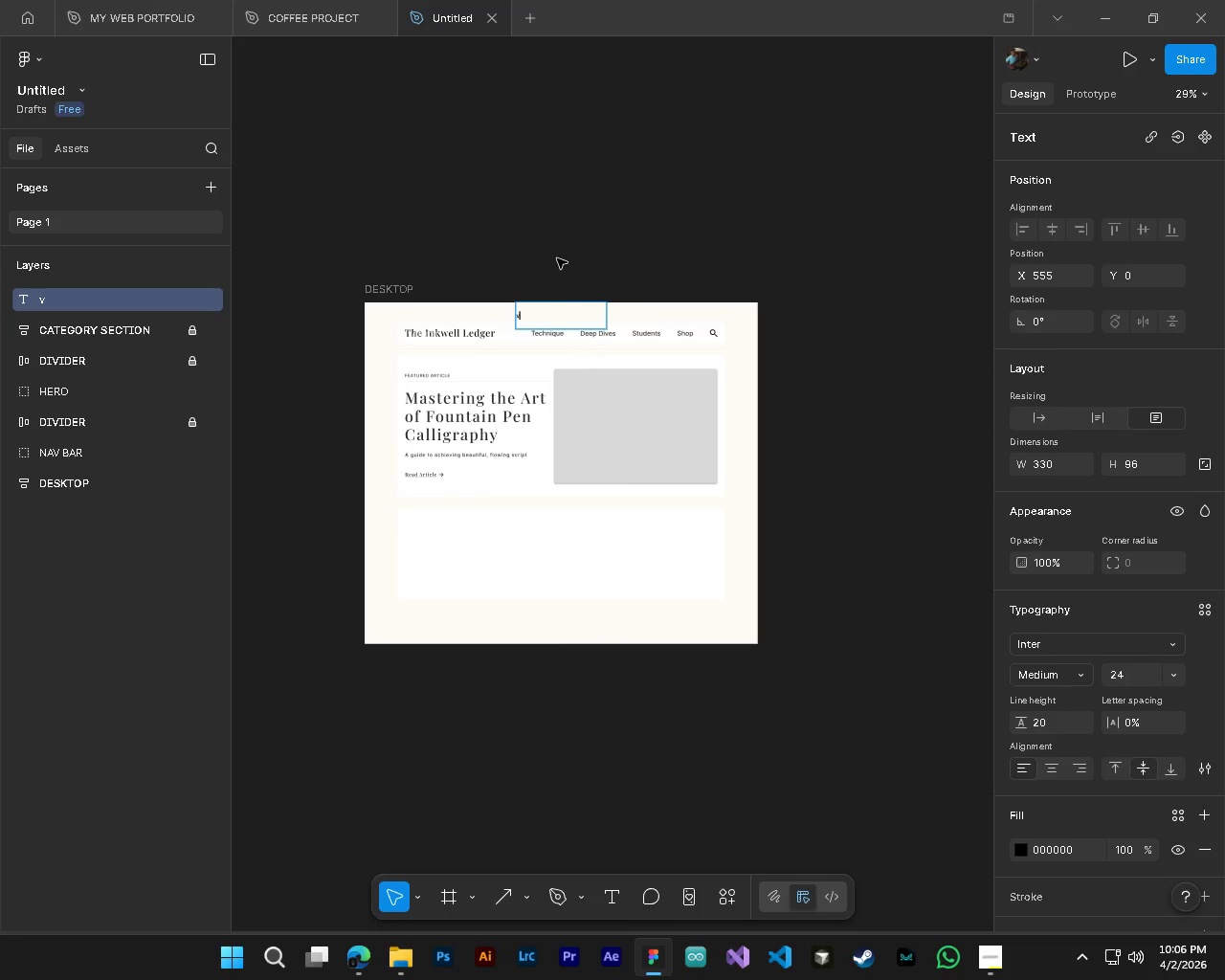 
left_click([554, 239])
 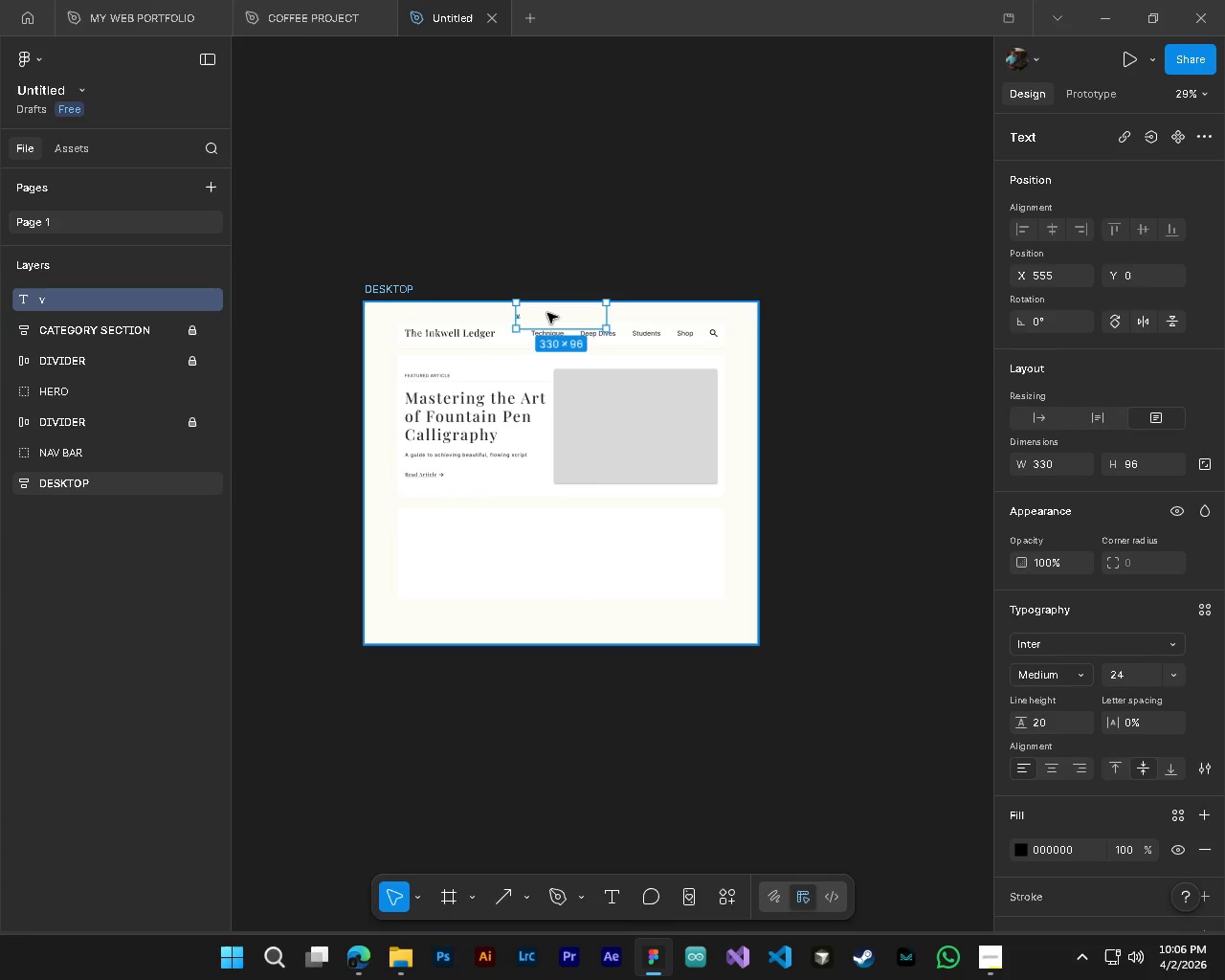 
left_click_drag(start_coordinate=[547, 313], to_coordinate=[469, 526])
 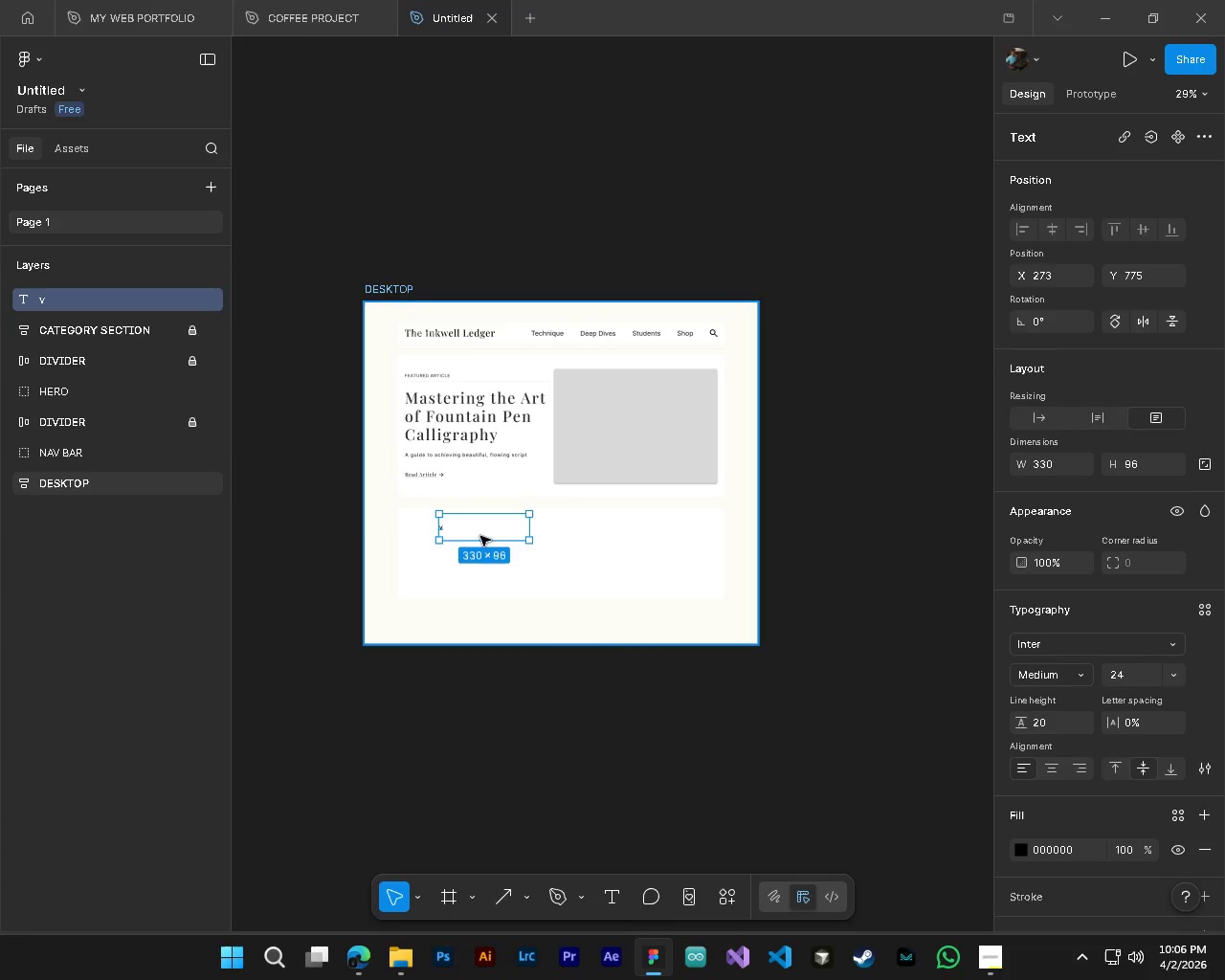 
hold_key(key=AltLeft, duration=0.72)
hold_key(key=ControlLeft, duration=0.72)
scroll: coordinate [406, 505], scroll_direction: up, amount: 9.0
 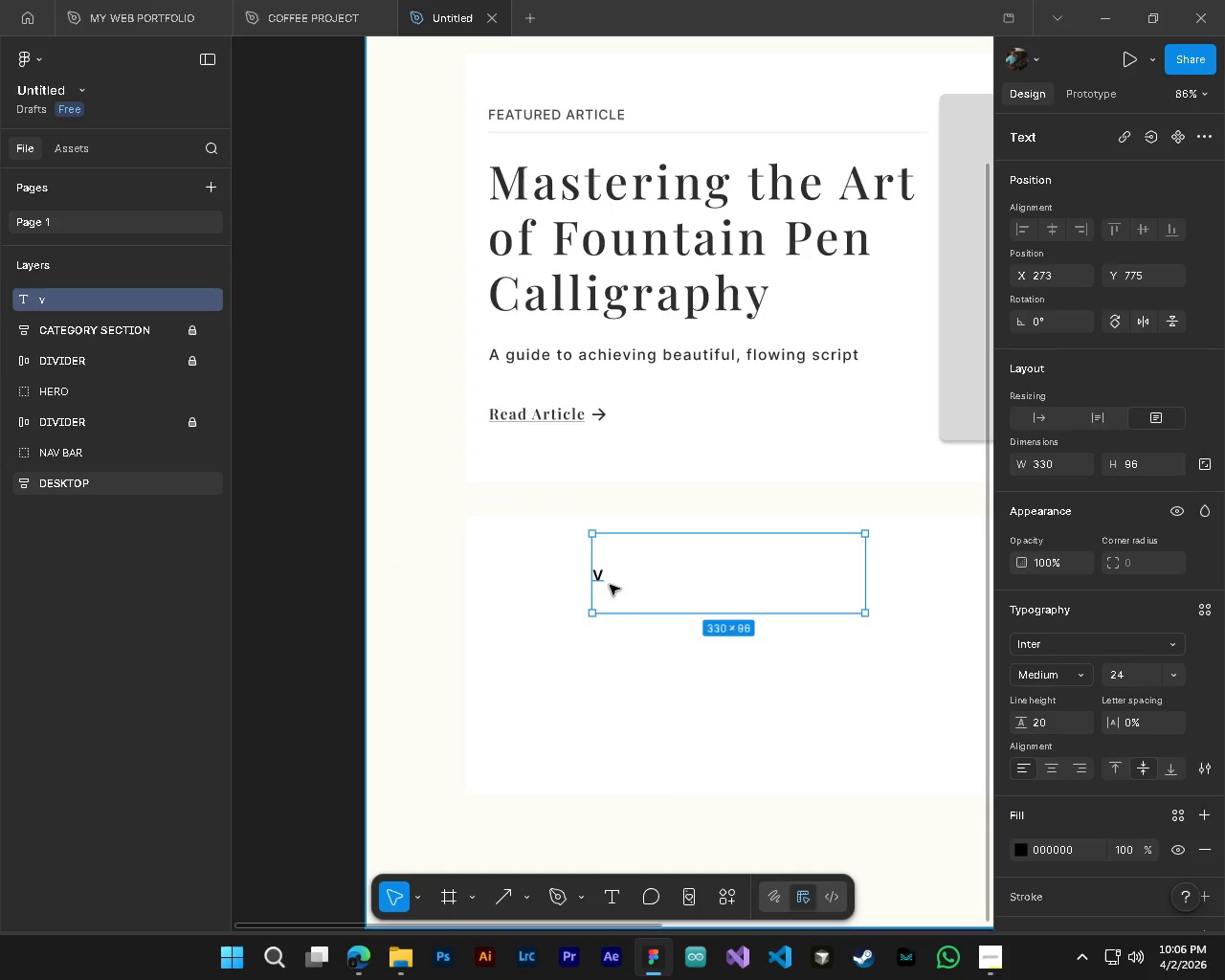 
key(T)
 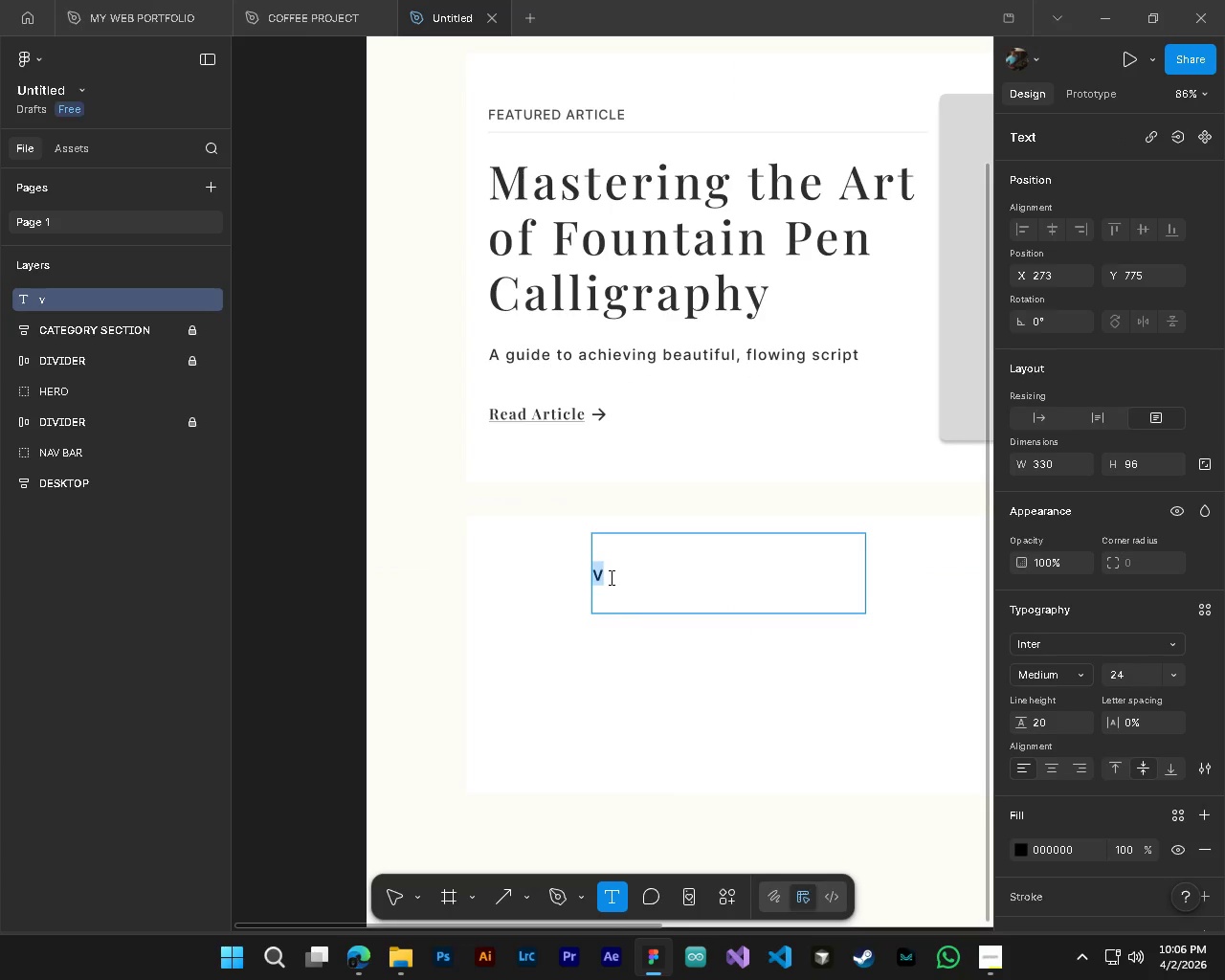 
left_click([610, 577])
 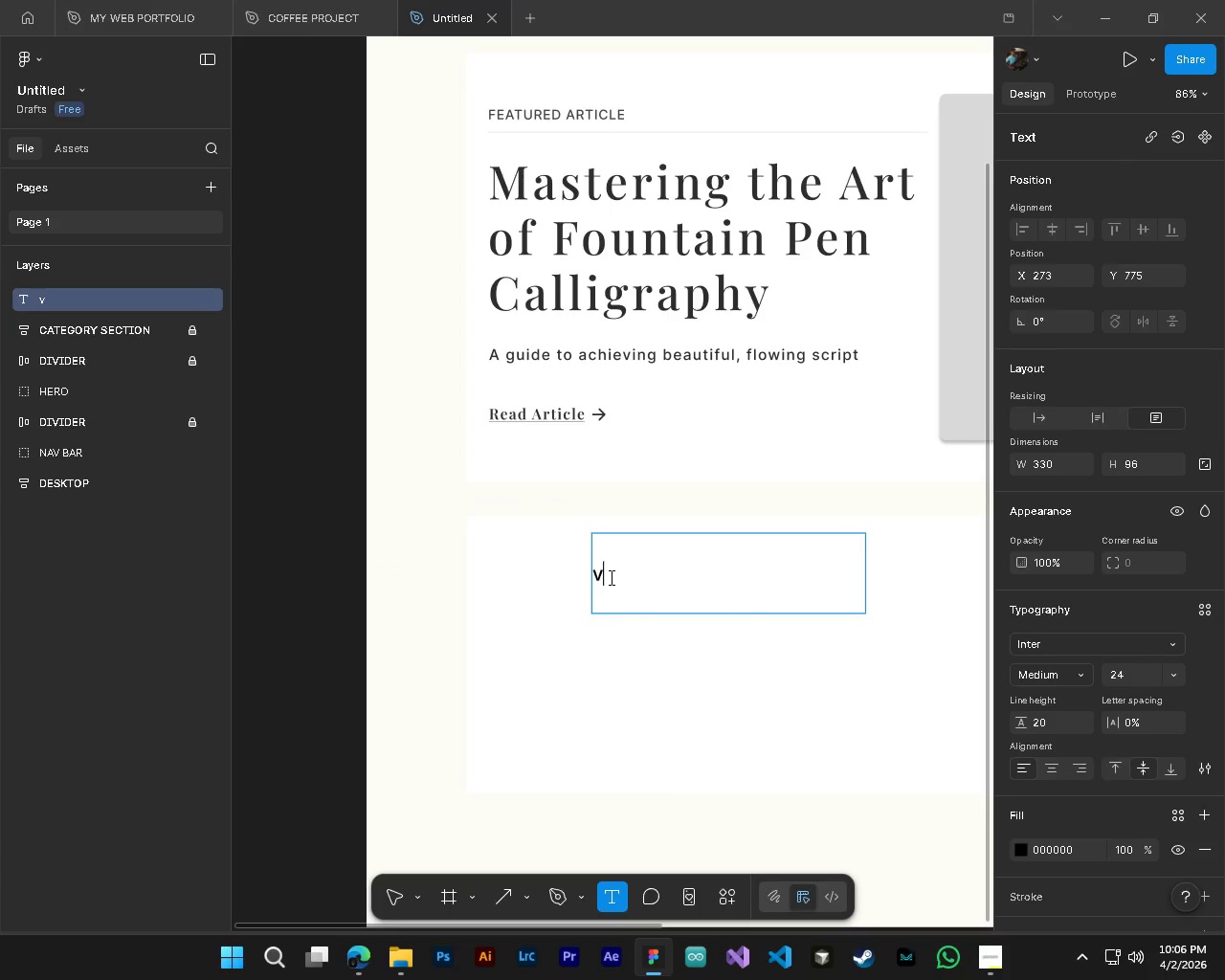 
key(Control+ControlLeft)
 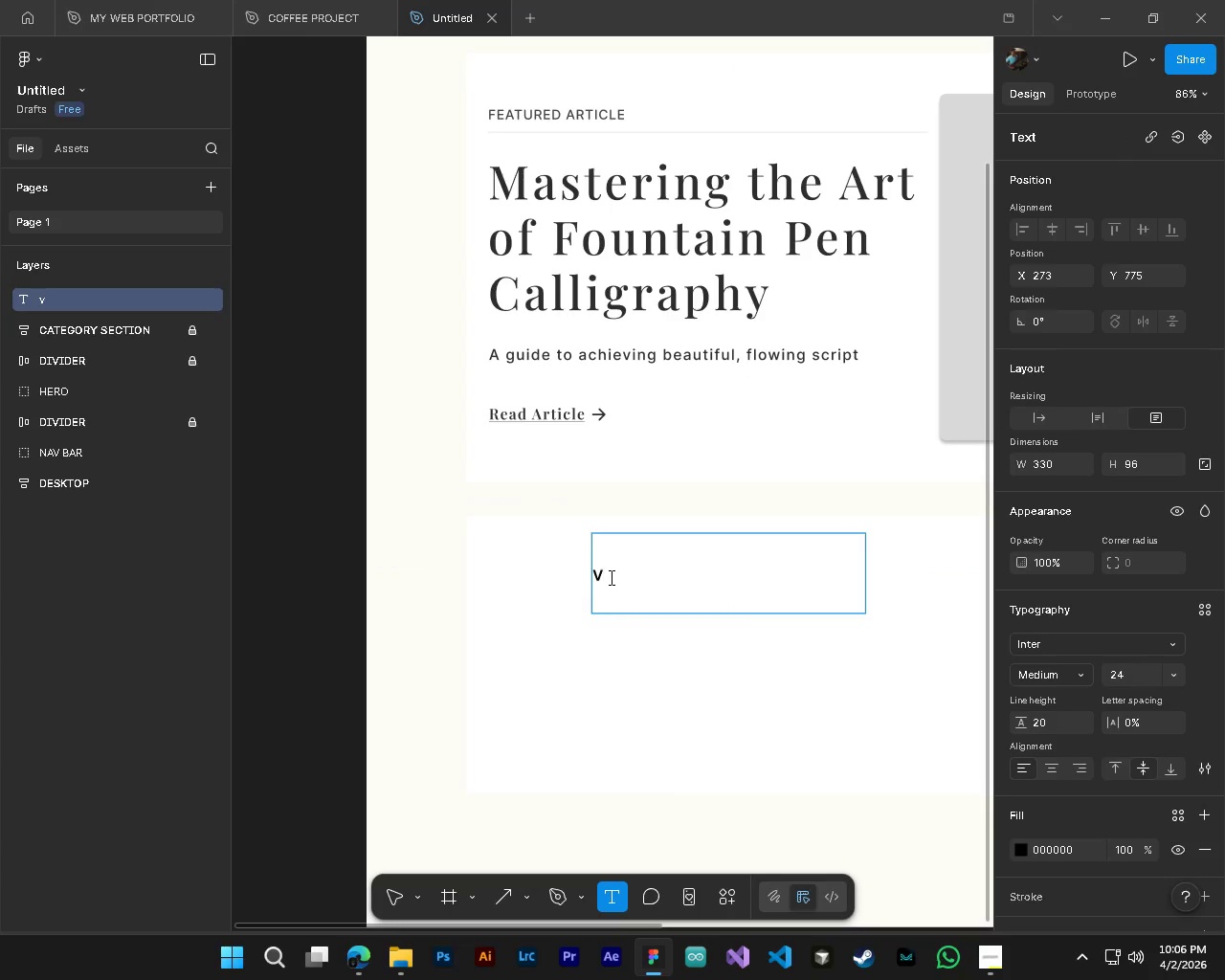 
key(Control+A)
 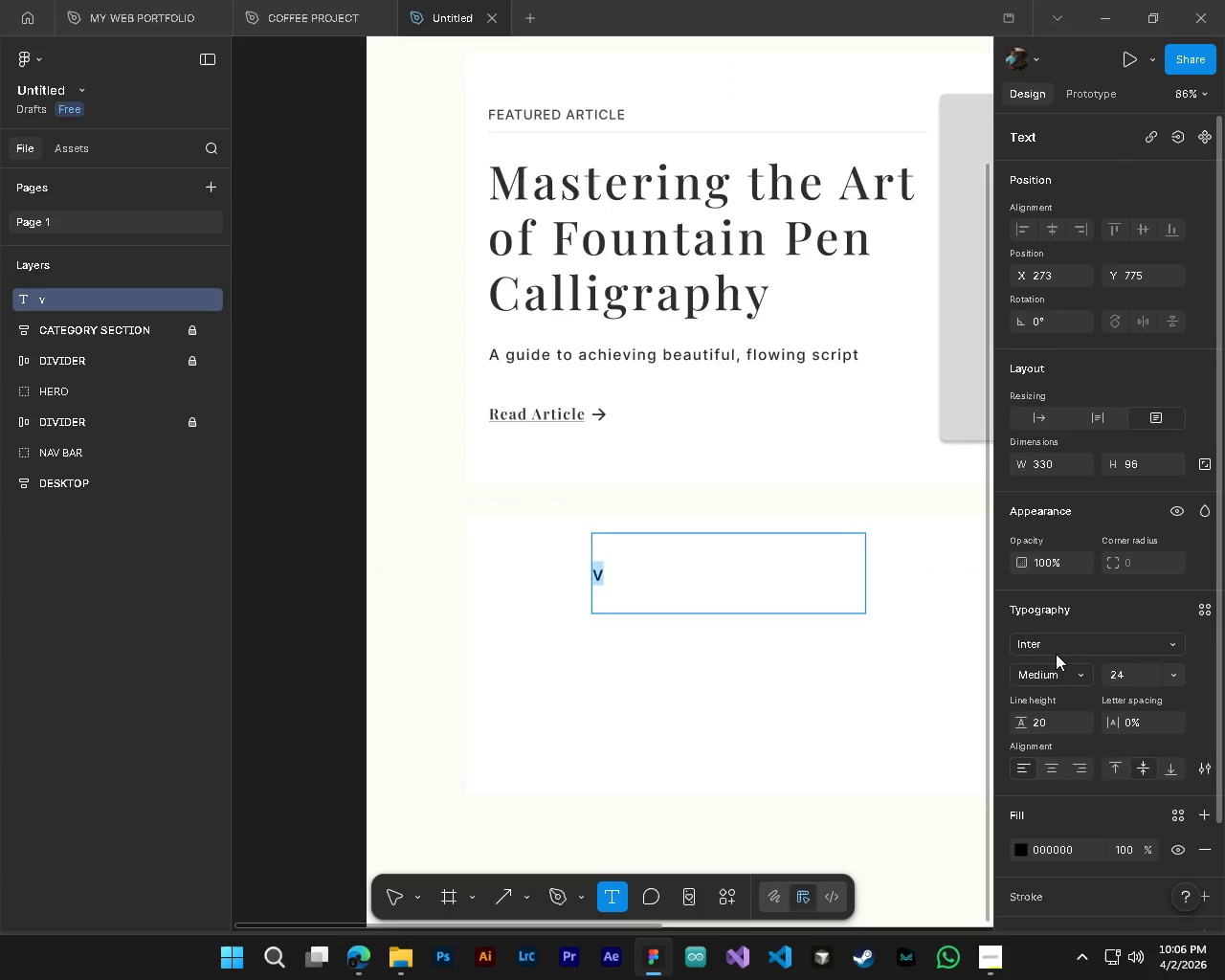 
double_click([1052, 645])
 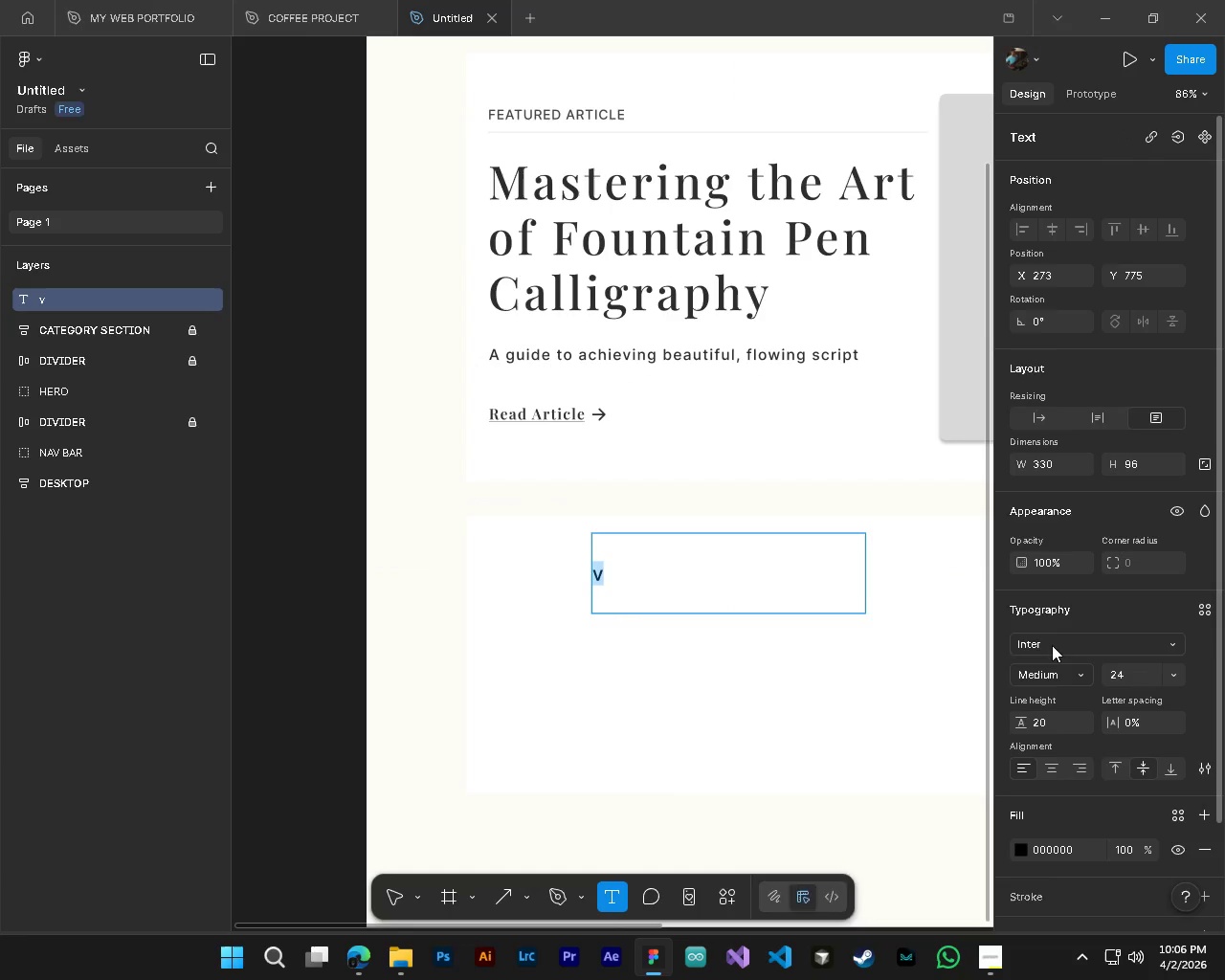 
triple_click([1052, 645])
 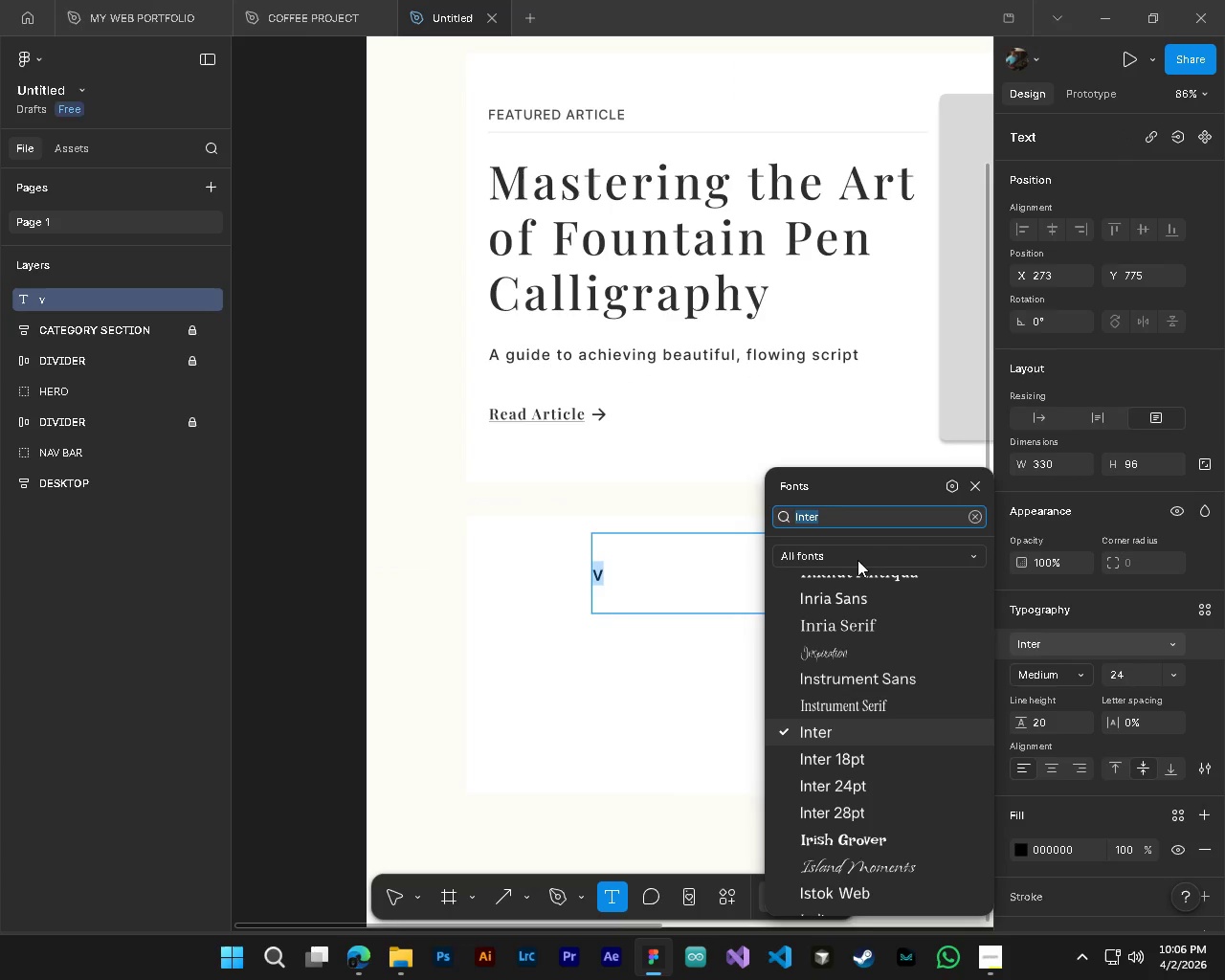 
type(plau)
key(Backspace)
 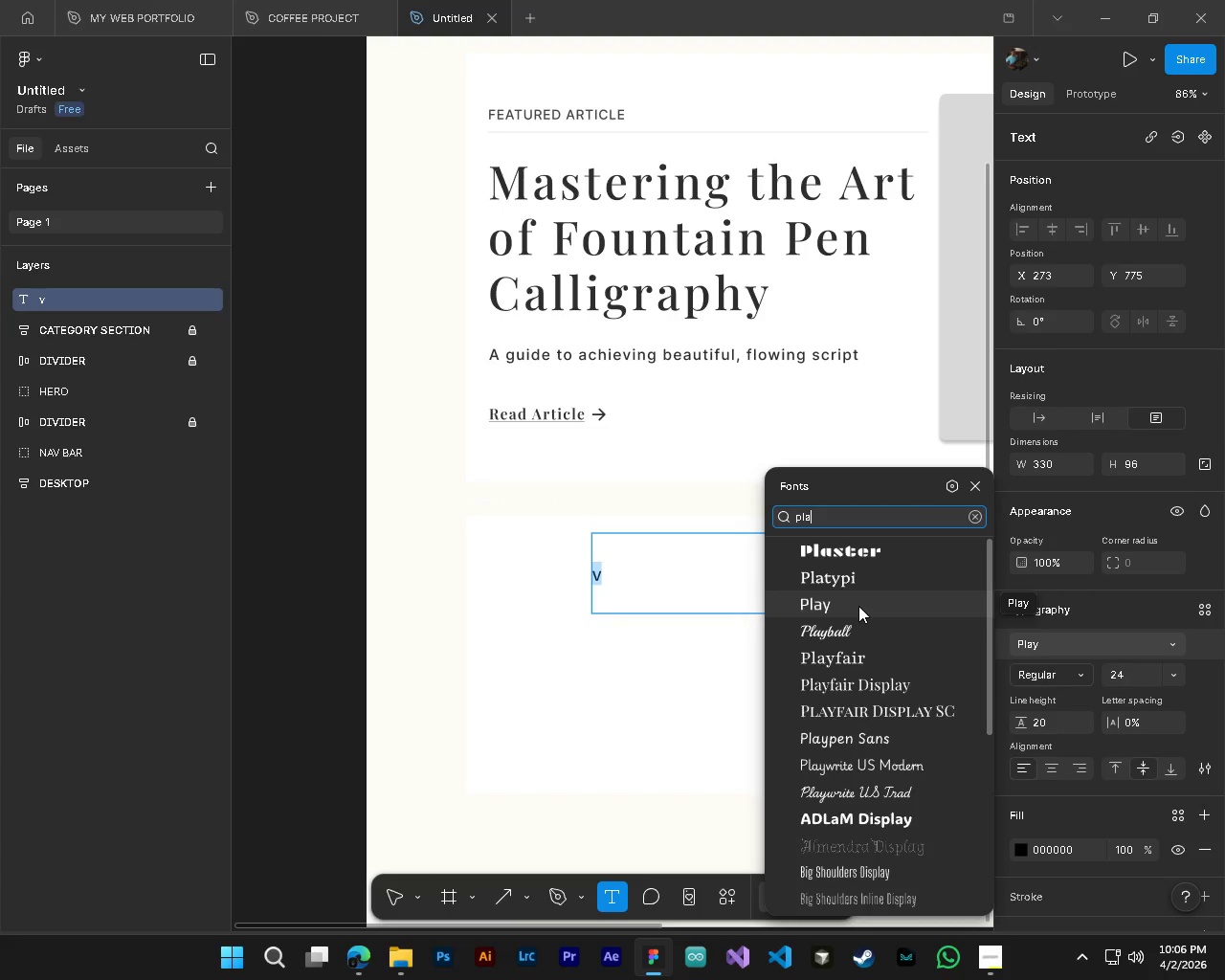 
type(y )
key(Backspace)
type(fair dis)
 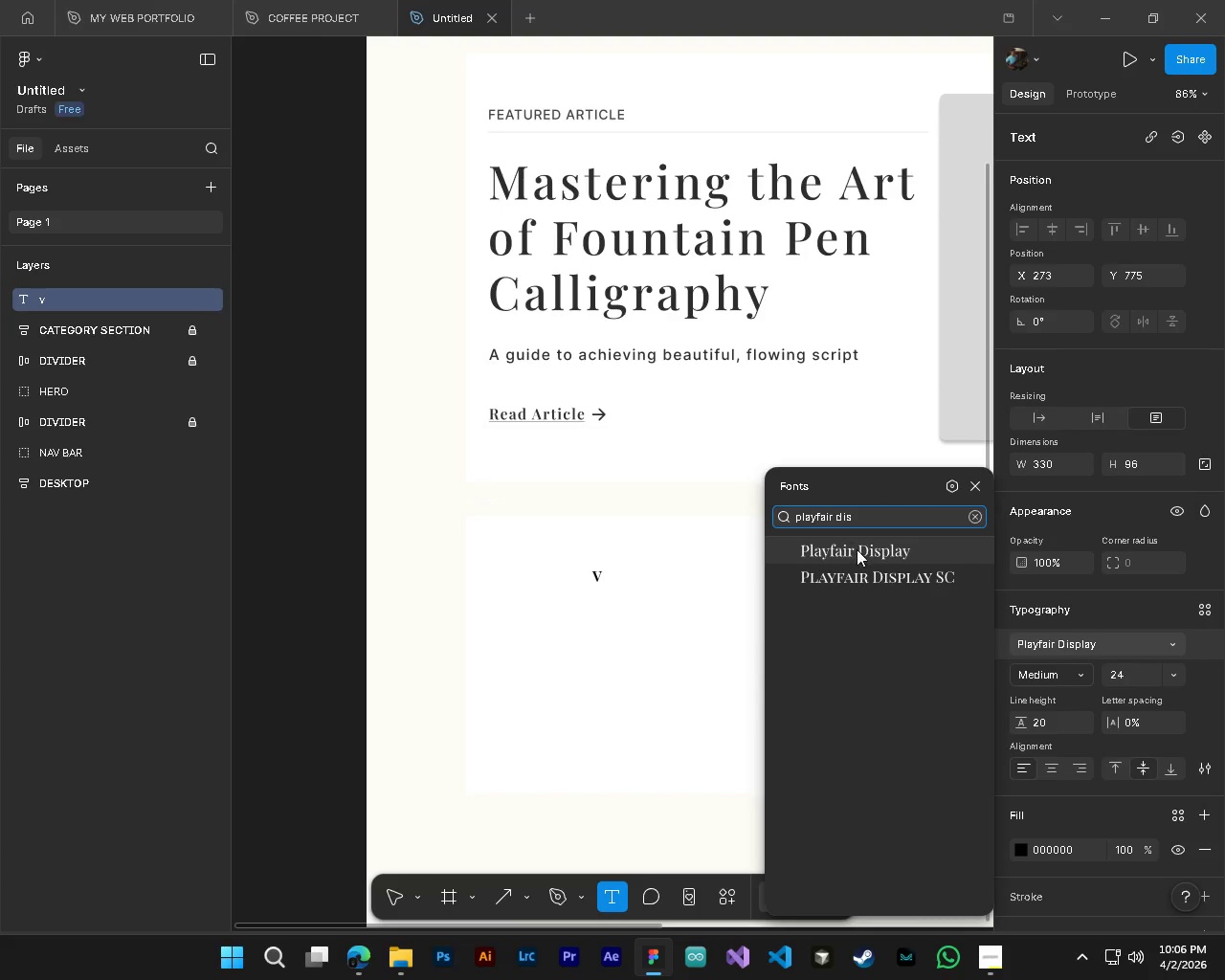 
left_click([857, 549])
 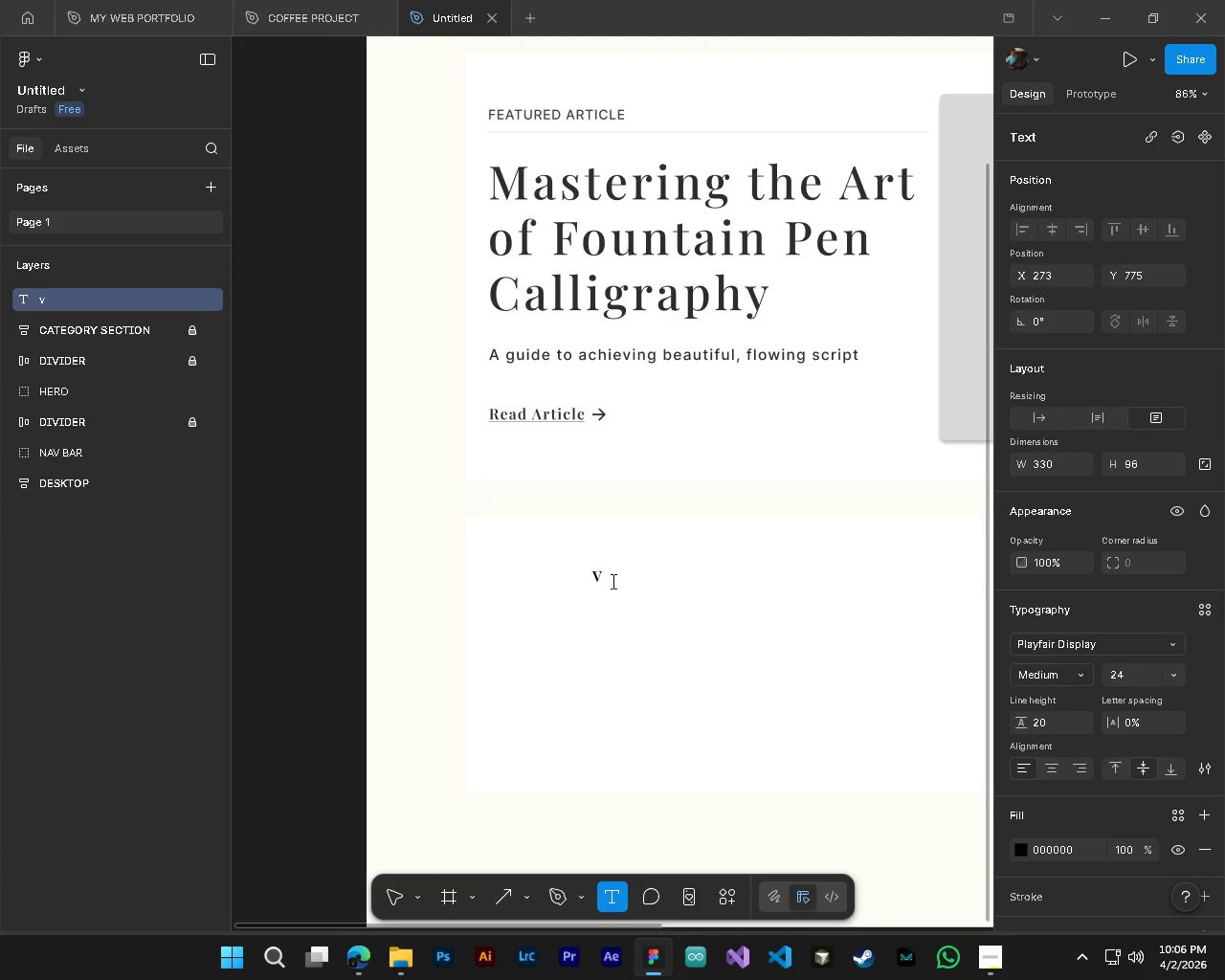 
left_click([611, 581])
 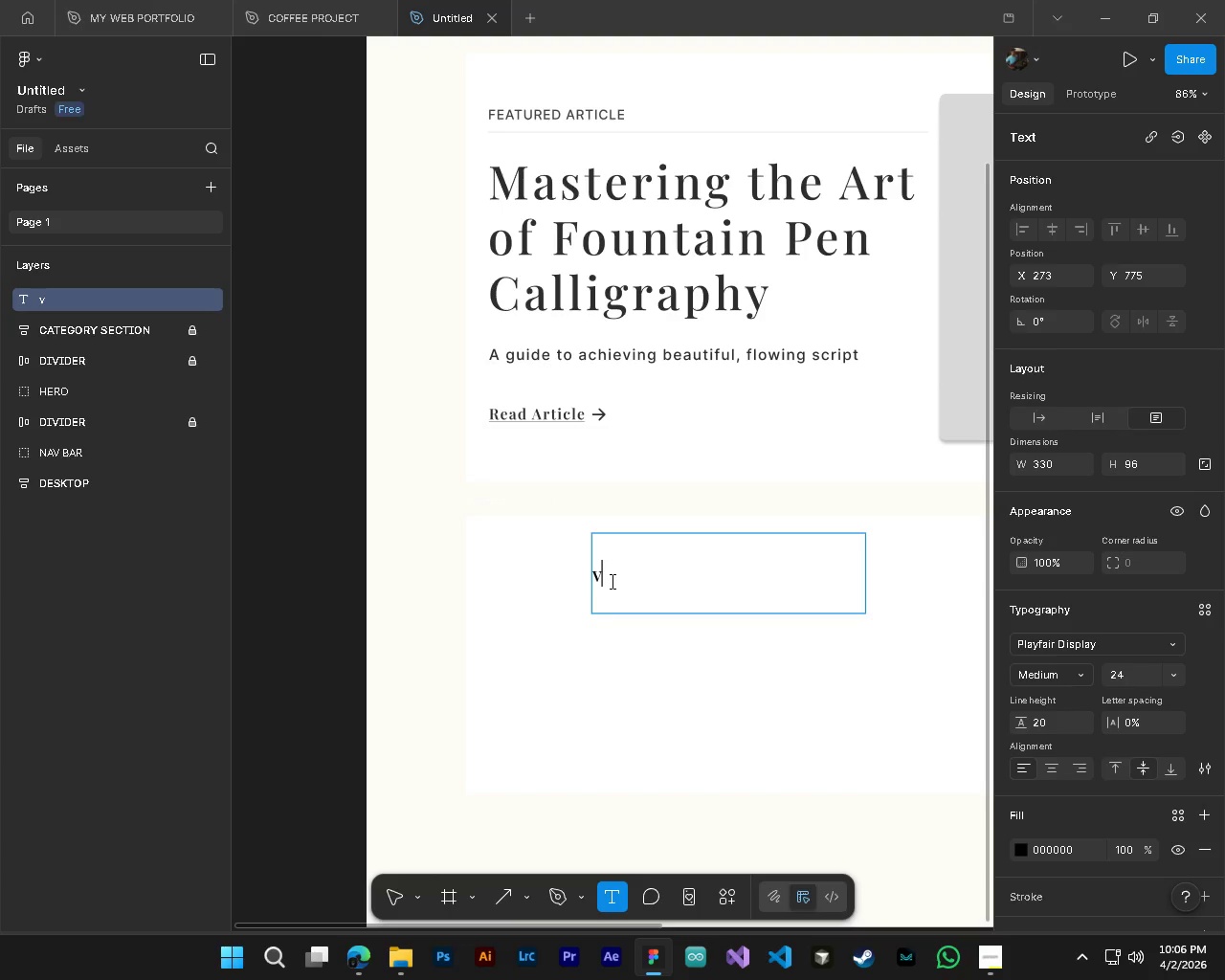 
key(Control+A)
 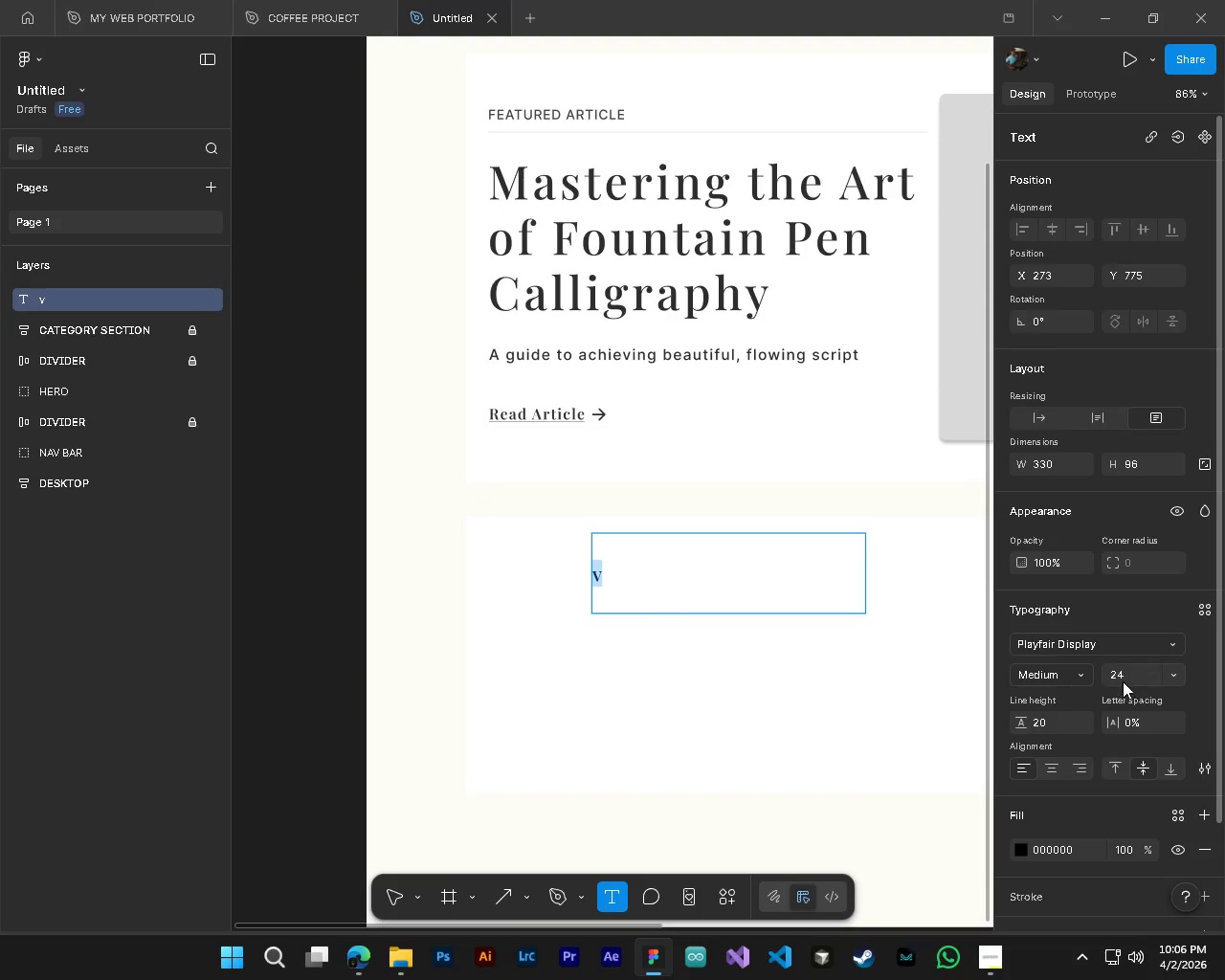 
double_click([1122, 678])
 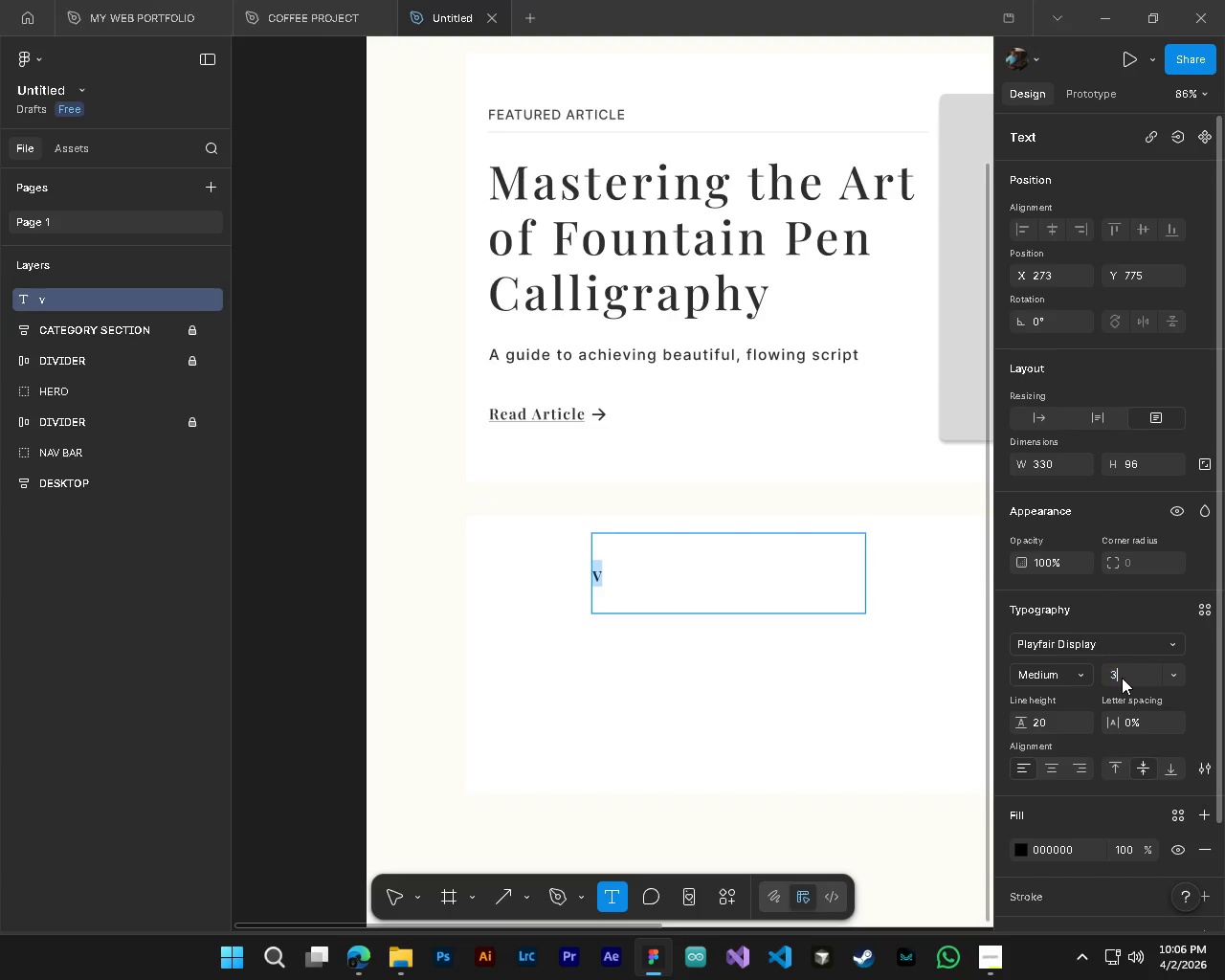 
key(Numpad3)
 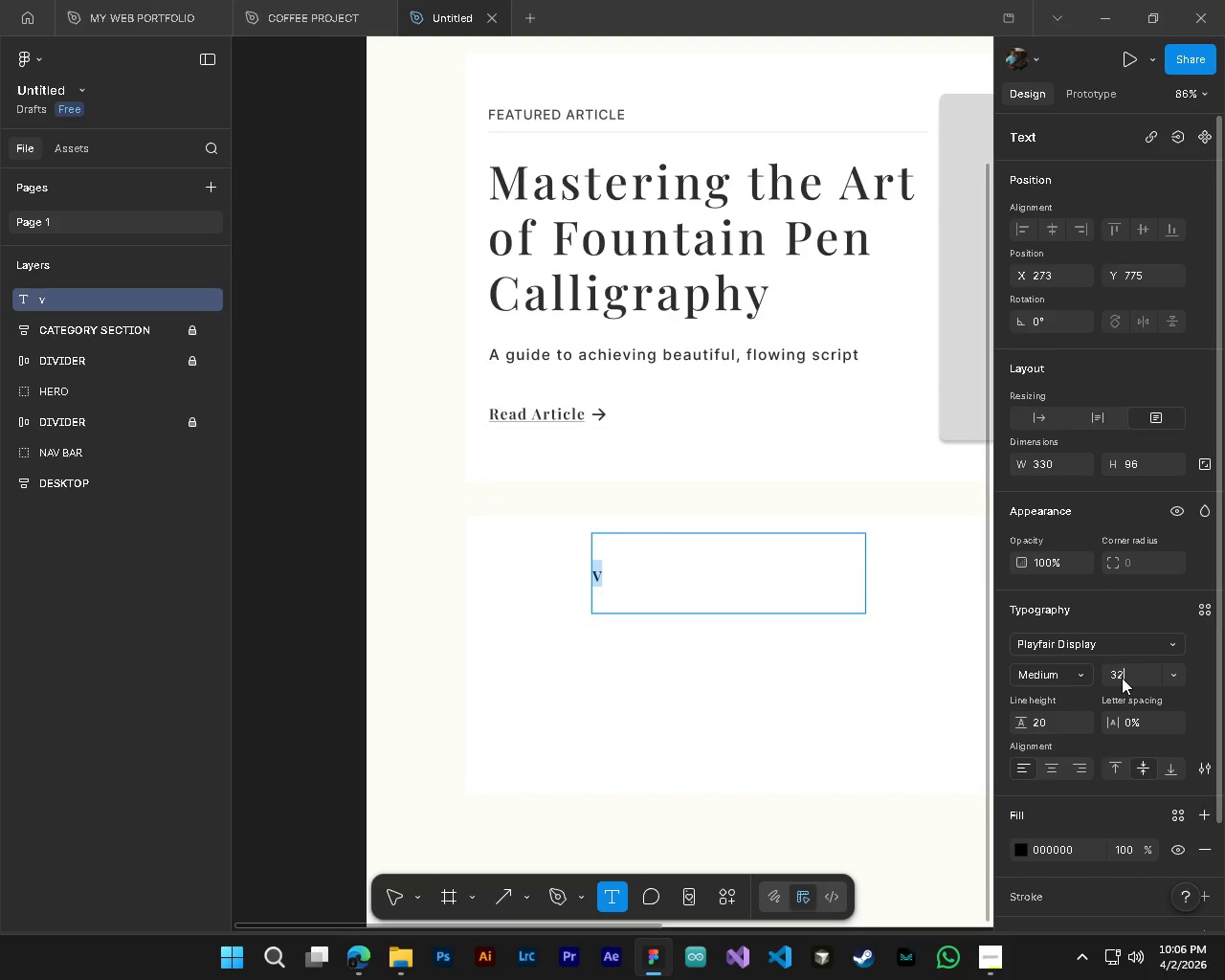 
key(Numpad2)
 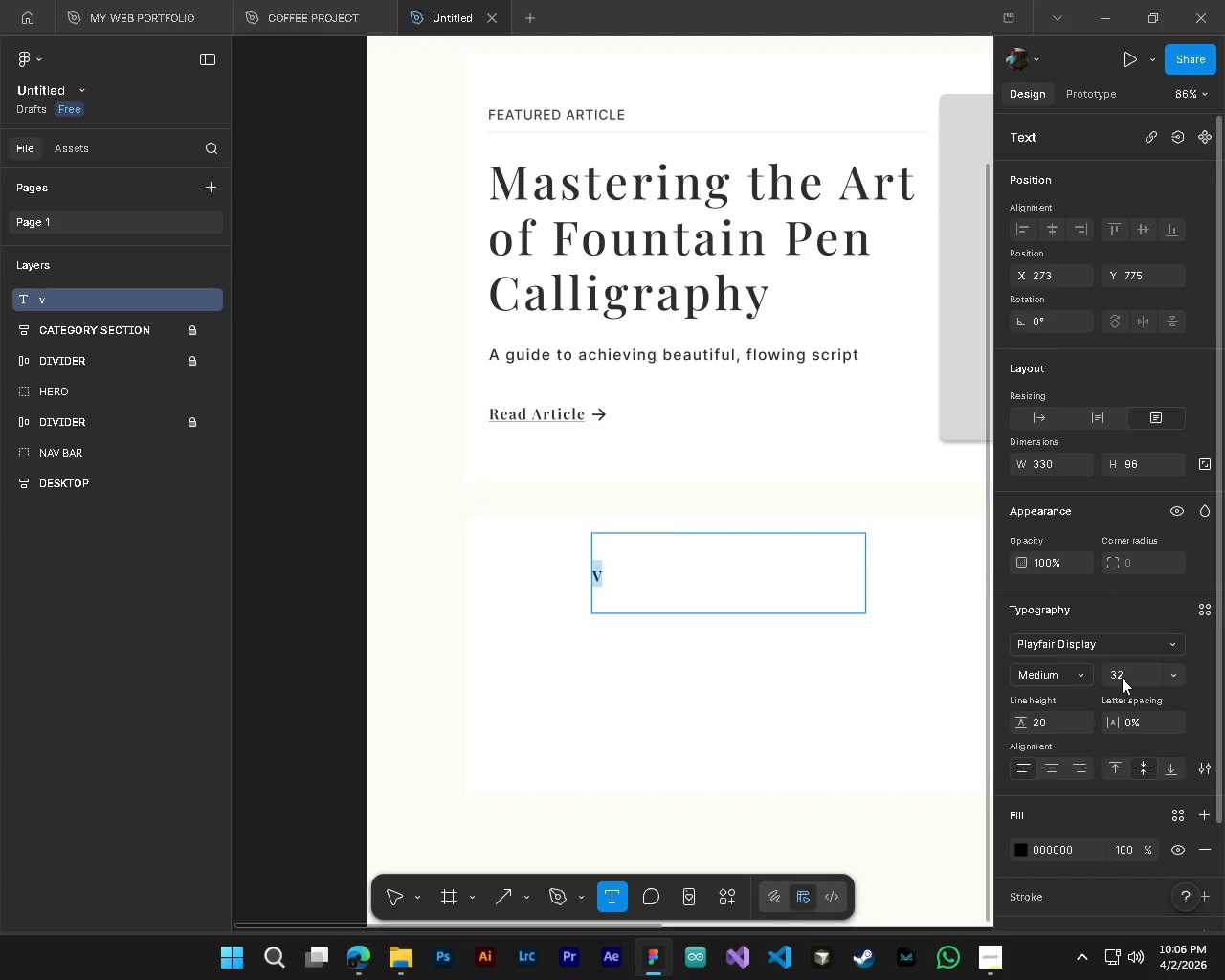 
key(NumpadEnter)
 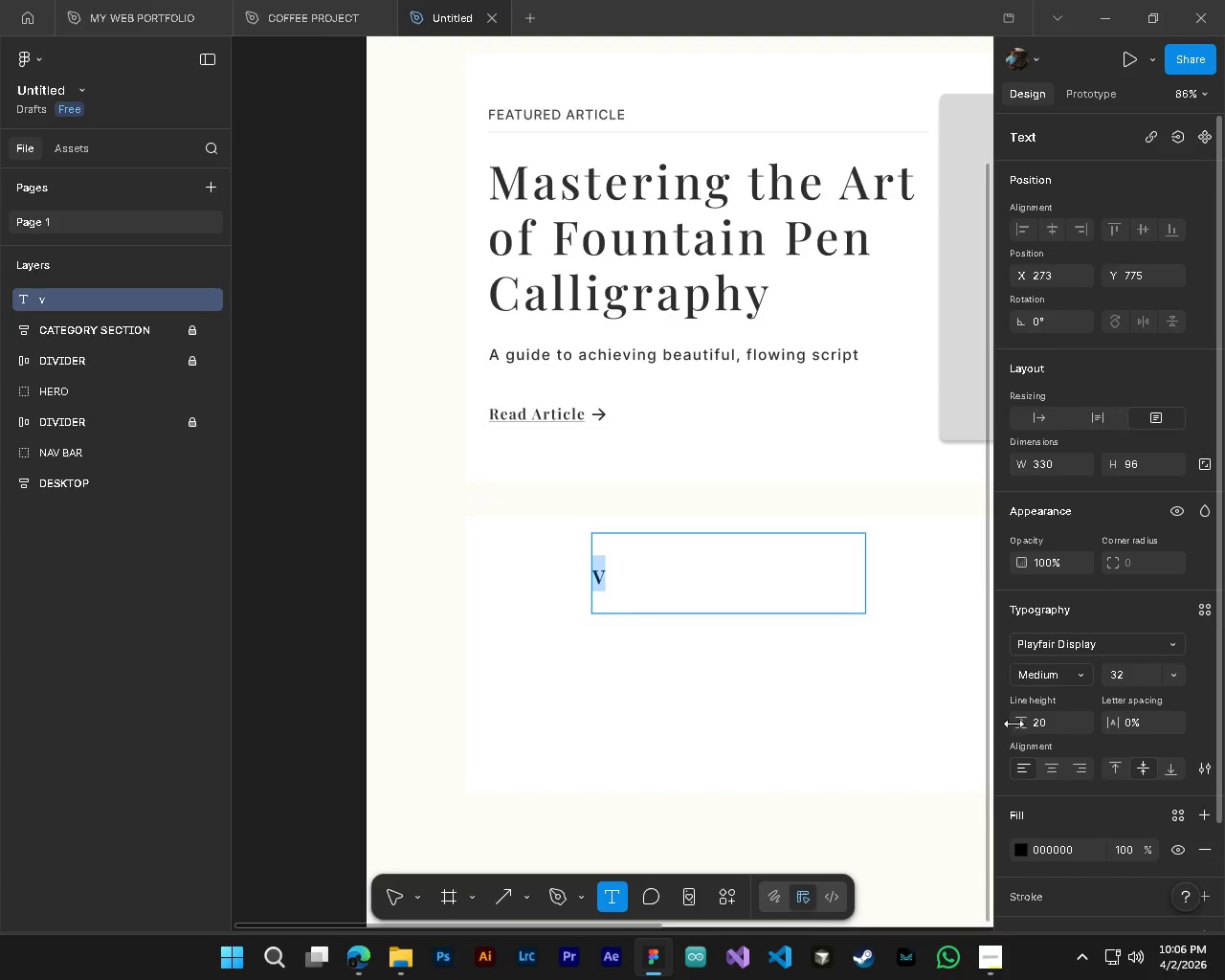 
double_click([1046, 725])
 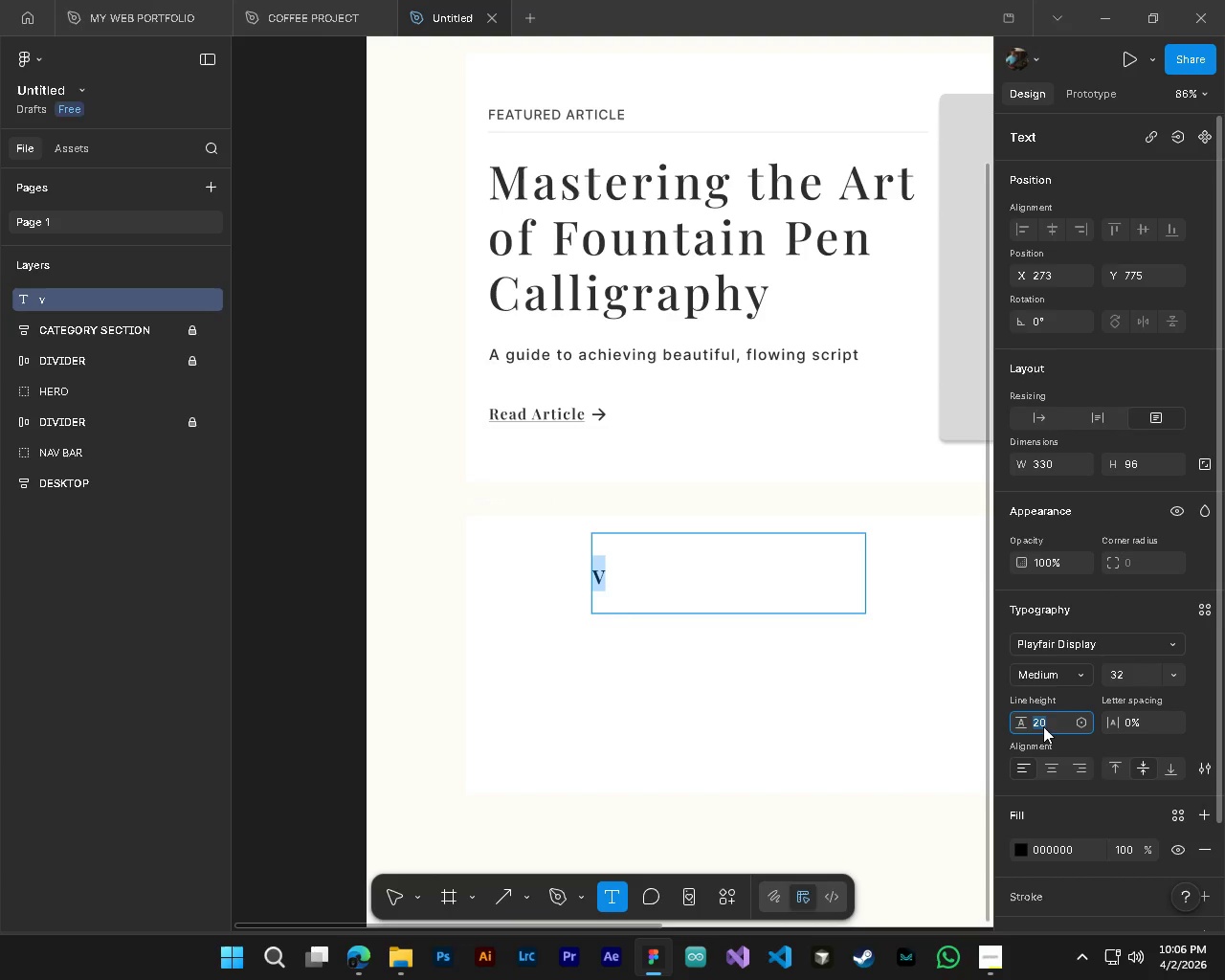 
key(Numpad3)
 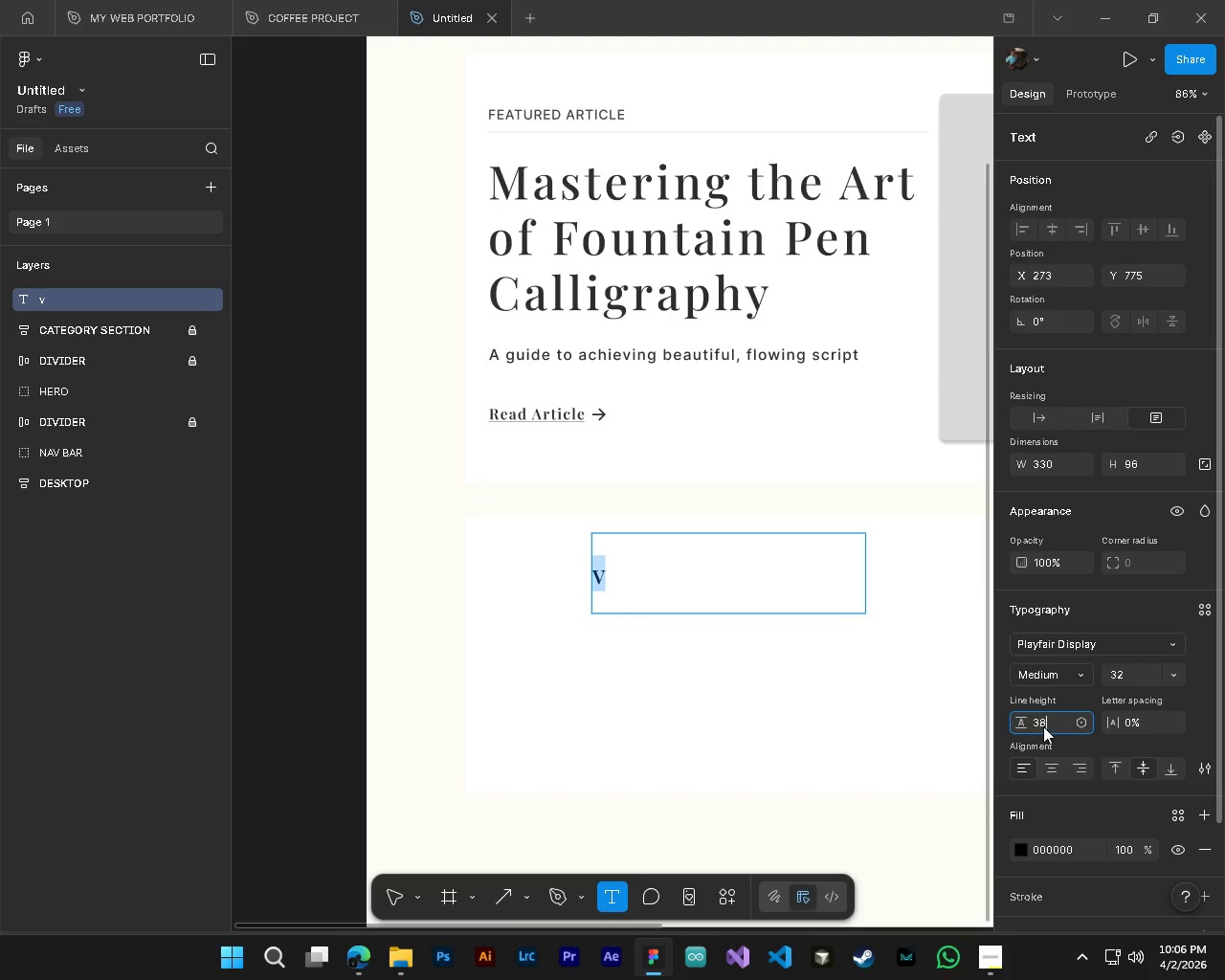 
key(Numpad8)
 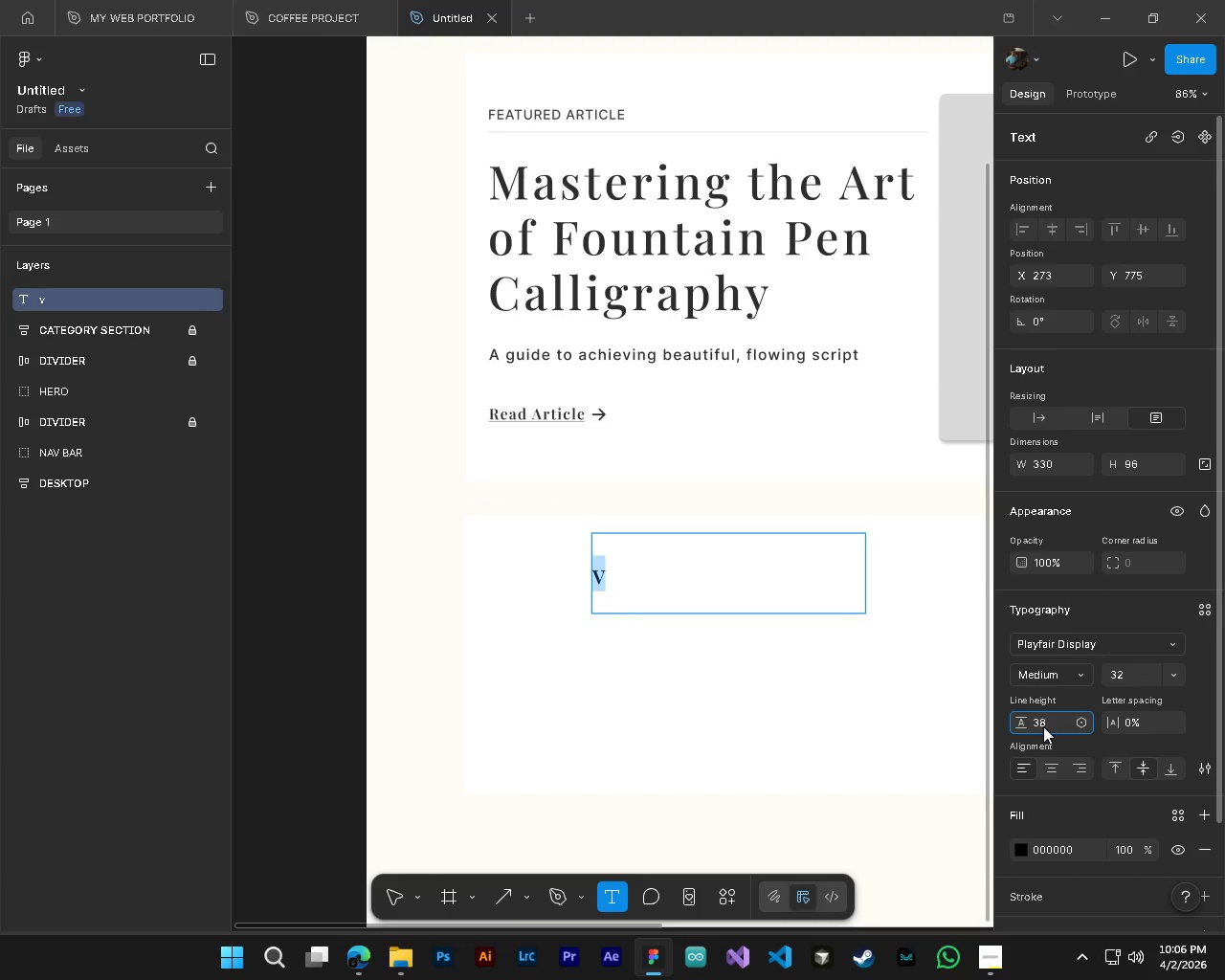 
key(NumpadEnter)
 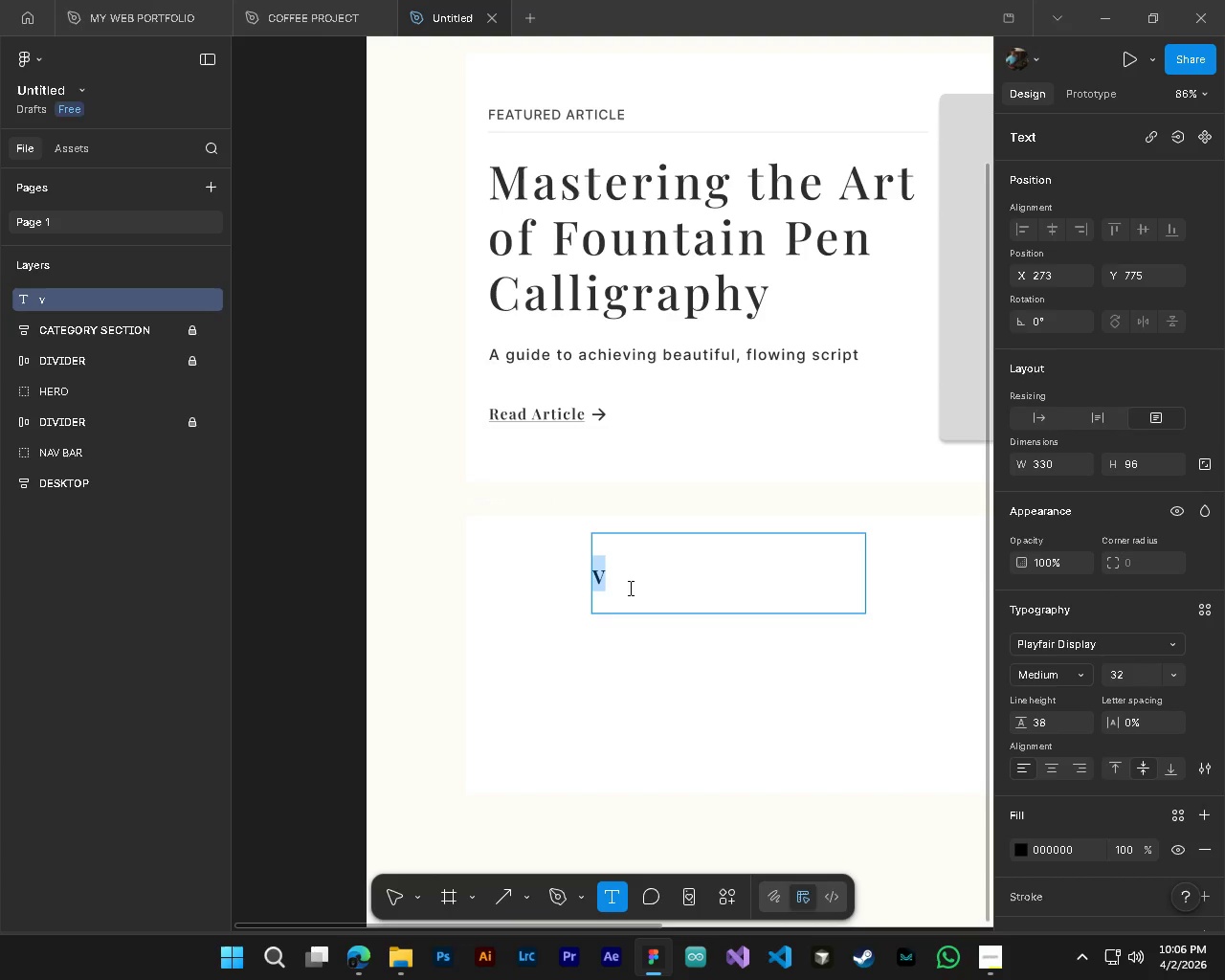 
left_click([629, 588])
 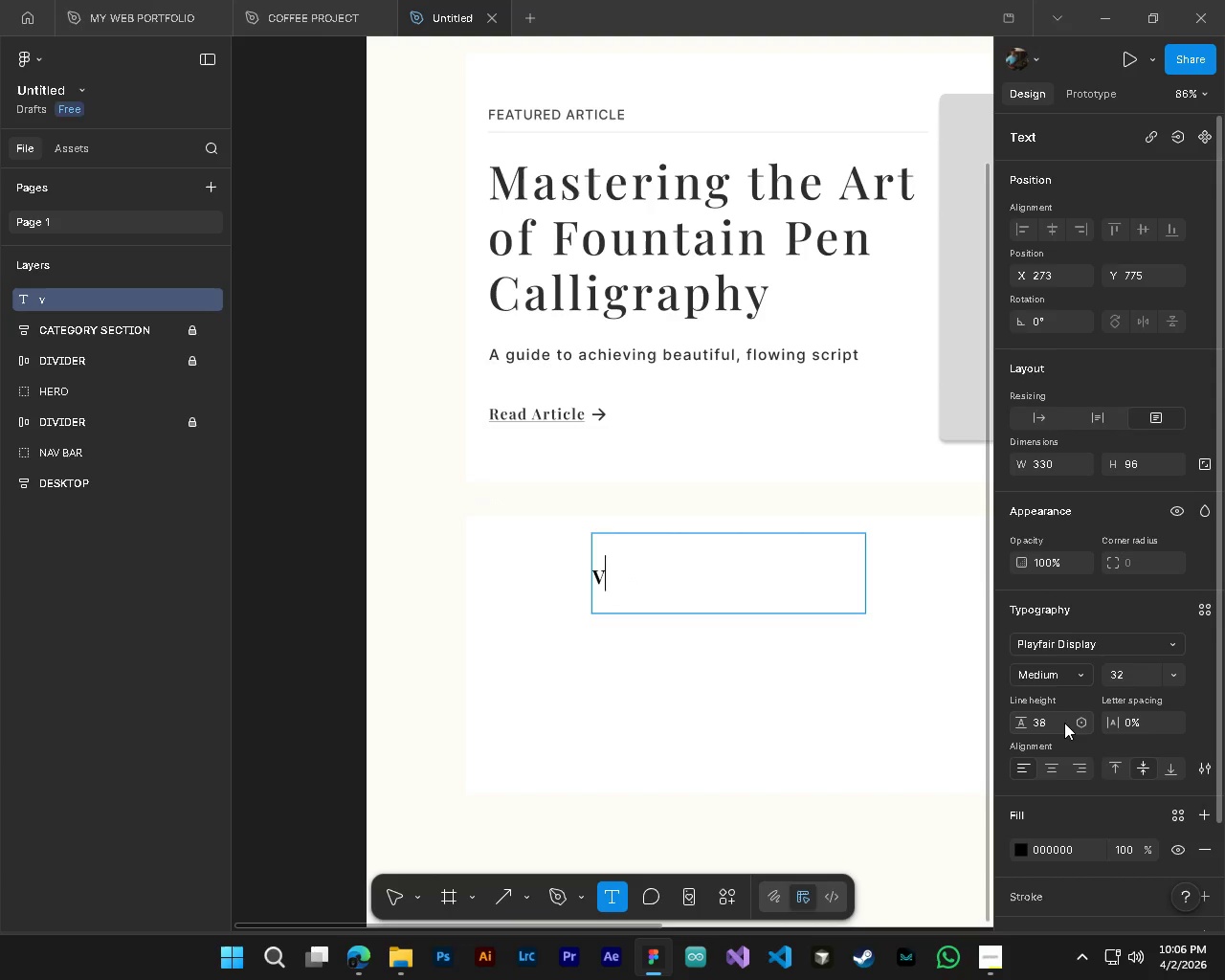 
key(Control+A)
 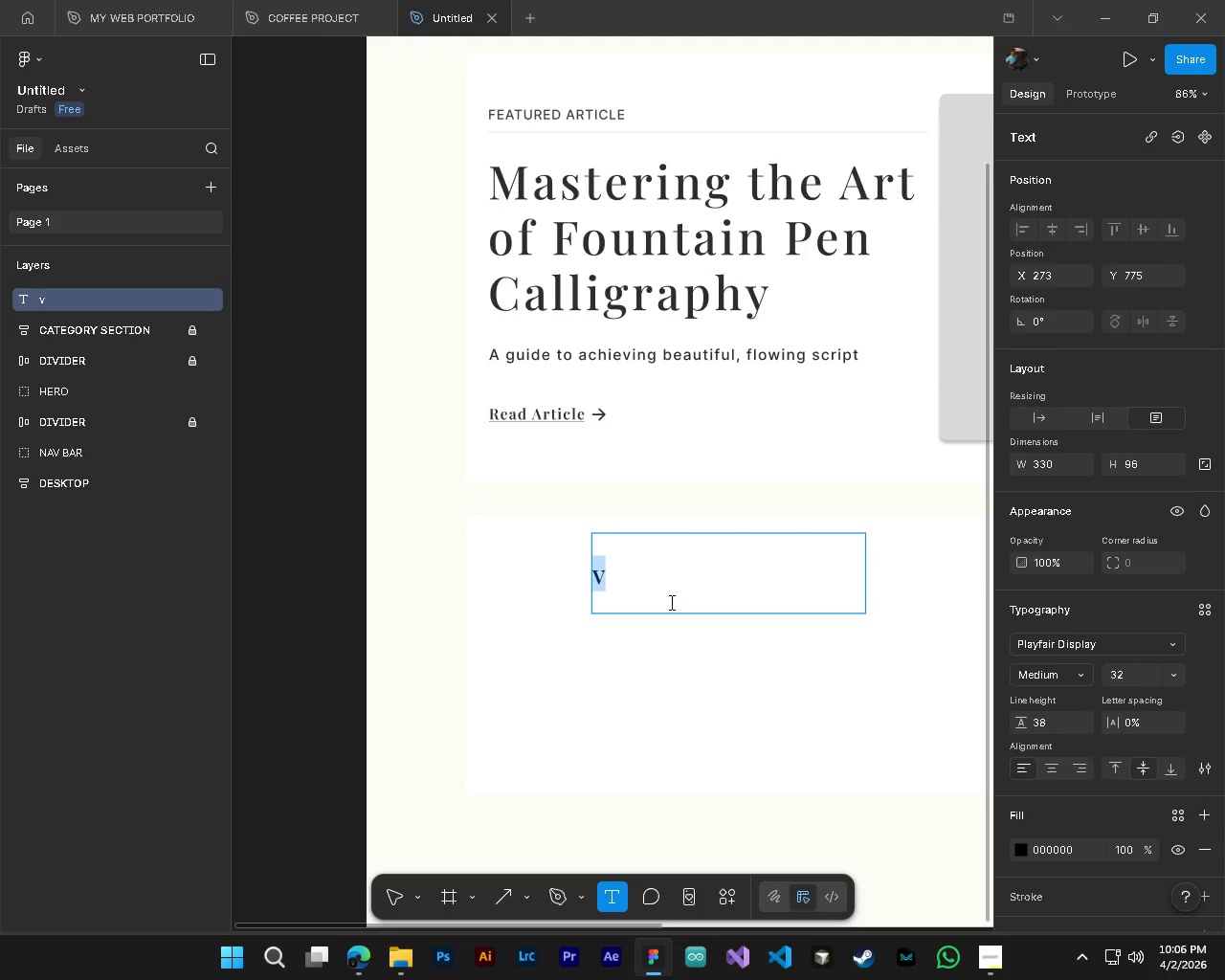 
type(Tech n)
key(Backspace)
key(Backspace)
type(nique Guides)
 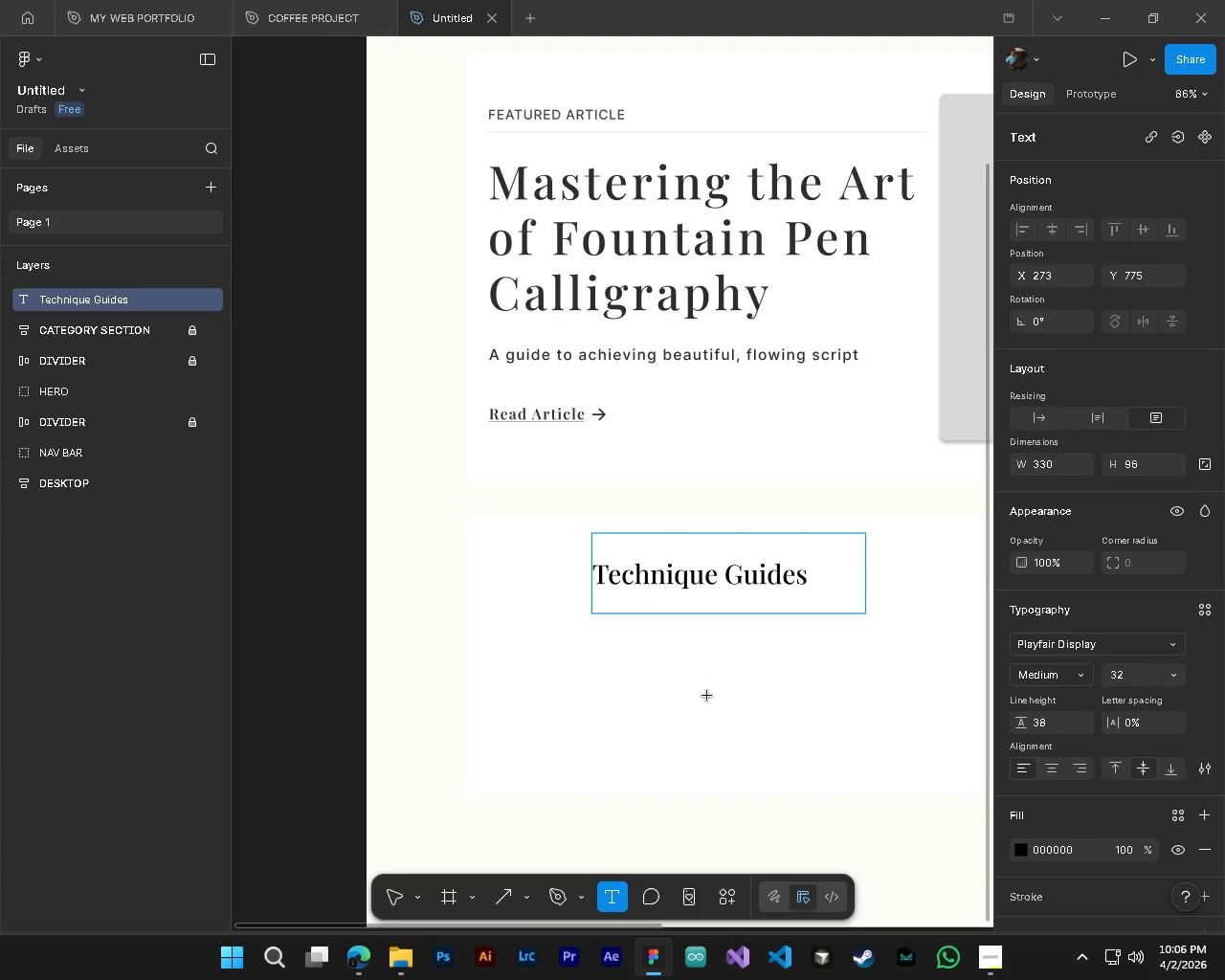 
left_click([707, 696])
 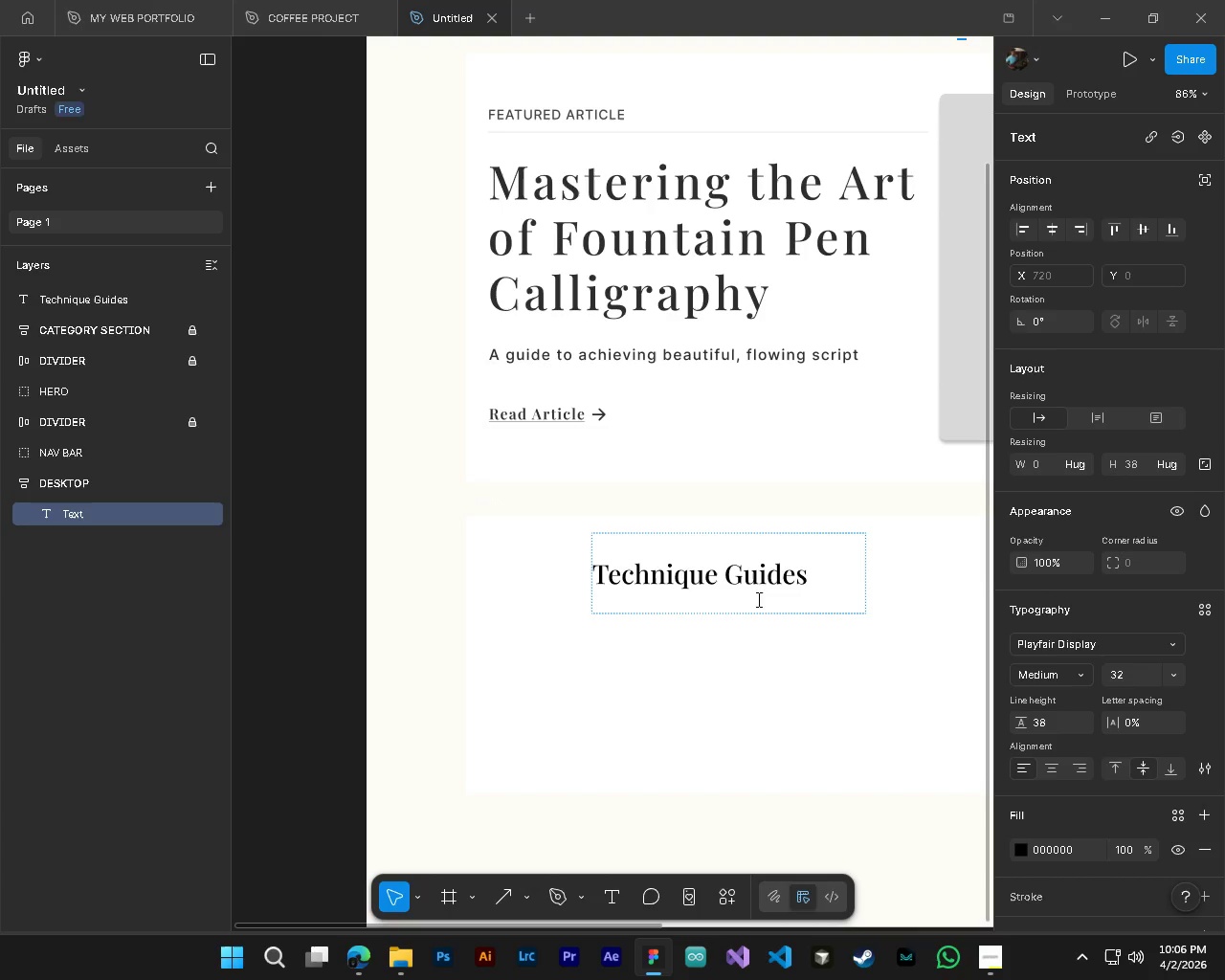 
left_click([754, 584])
 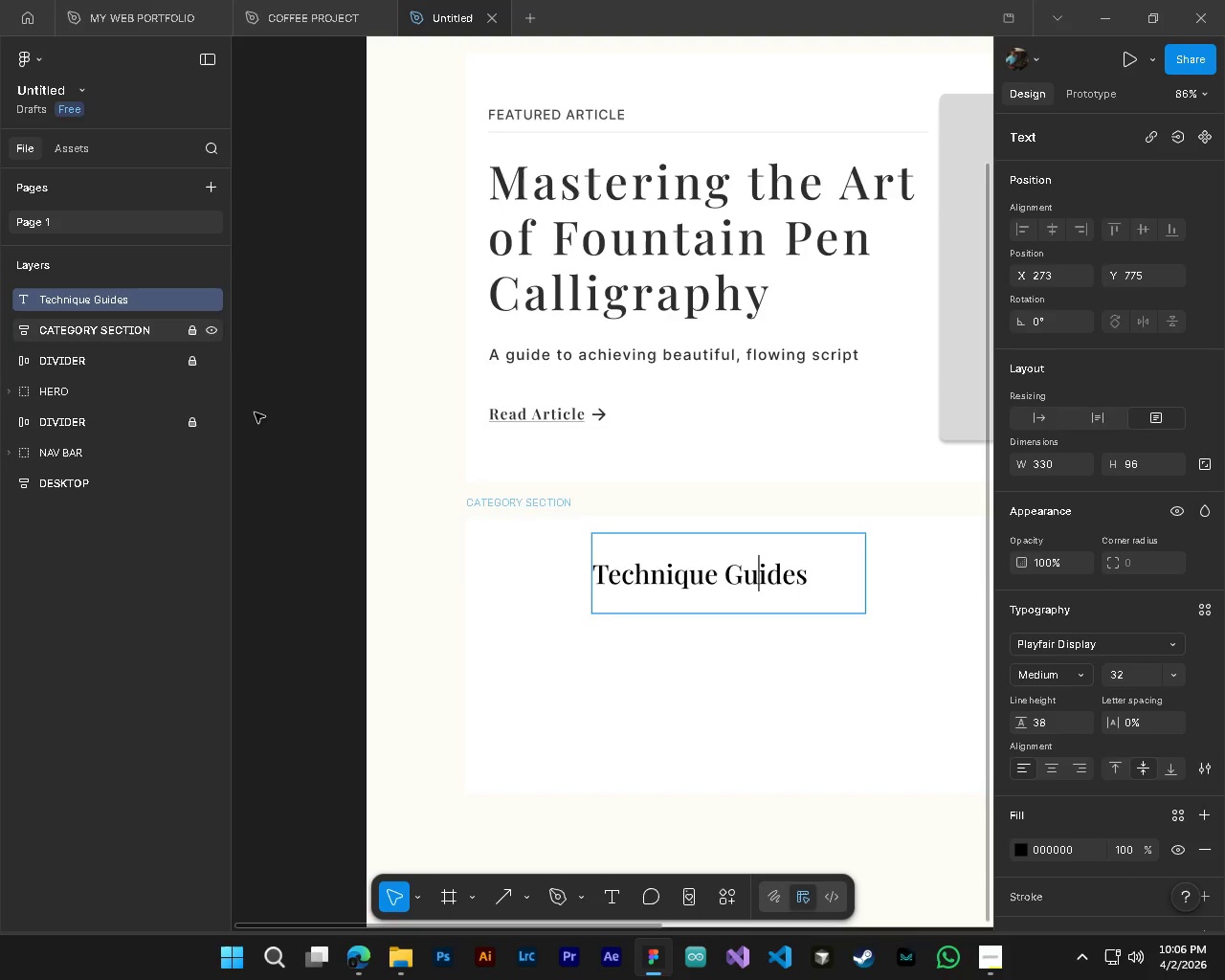 
left_click([619, 737])
 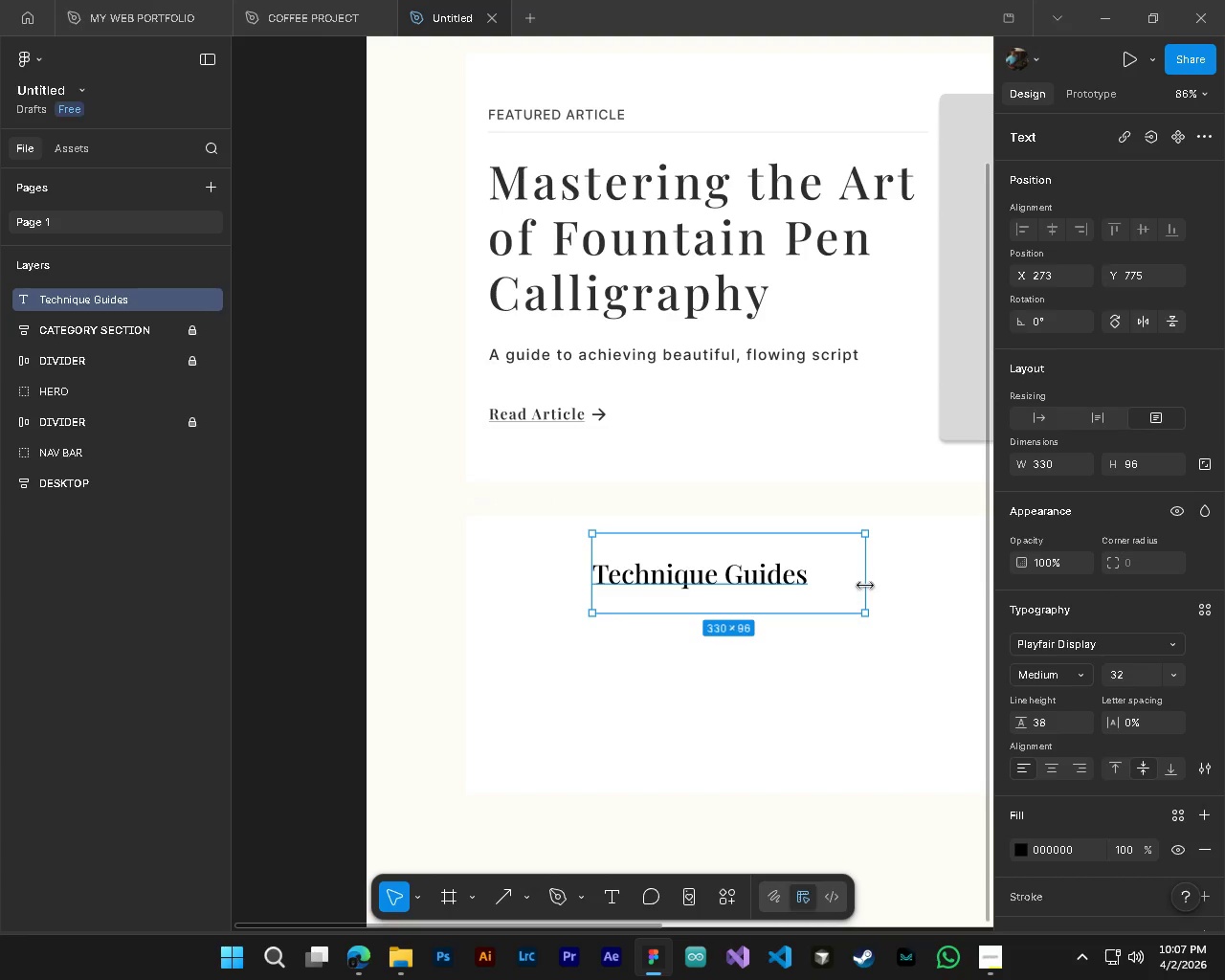 
left_click_drag(start_coordinate=[865, 586], to_coordinate=[813, 585])
 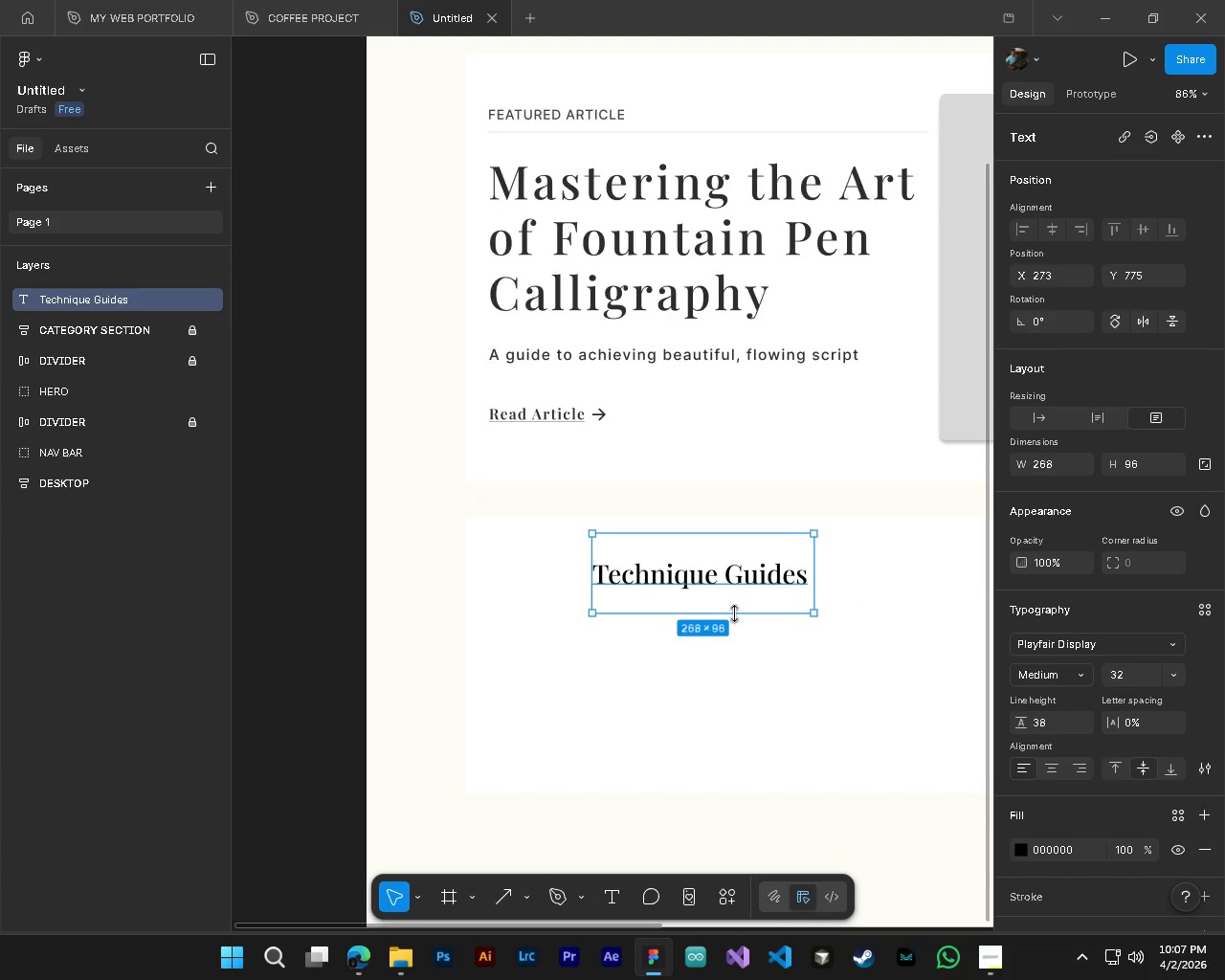 
left_click_drag(start_coordinate=[734, 613], to_coordinate=[738, 570])
 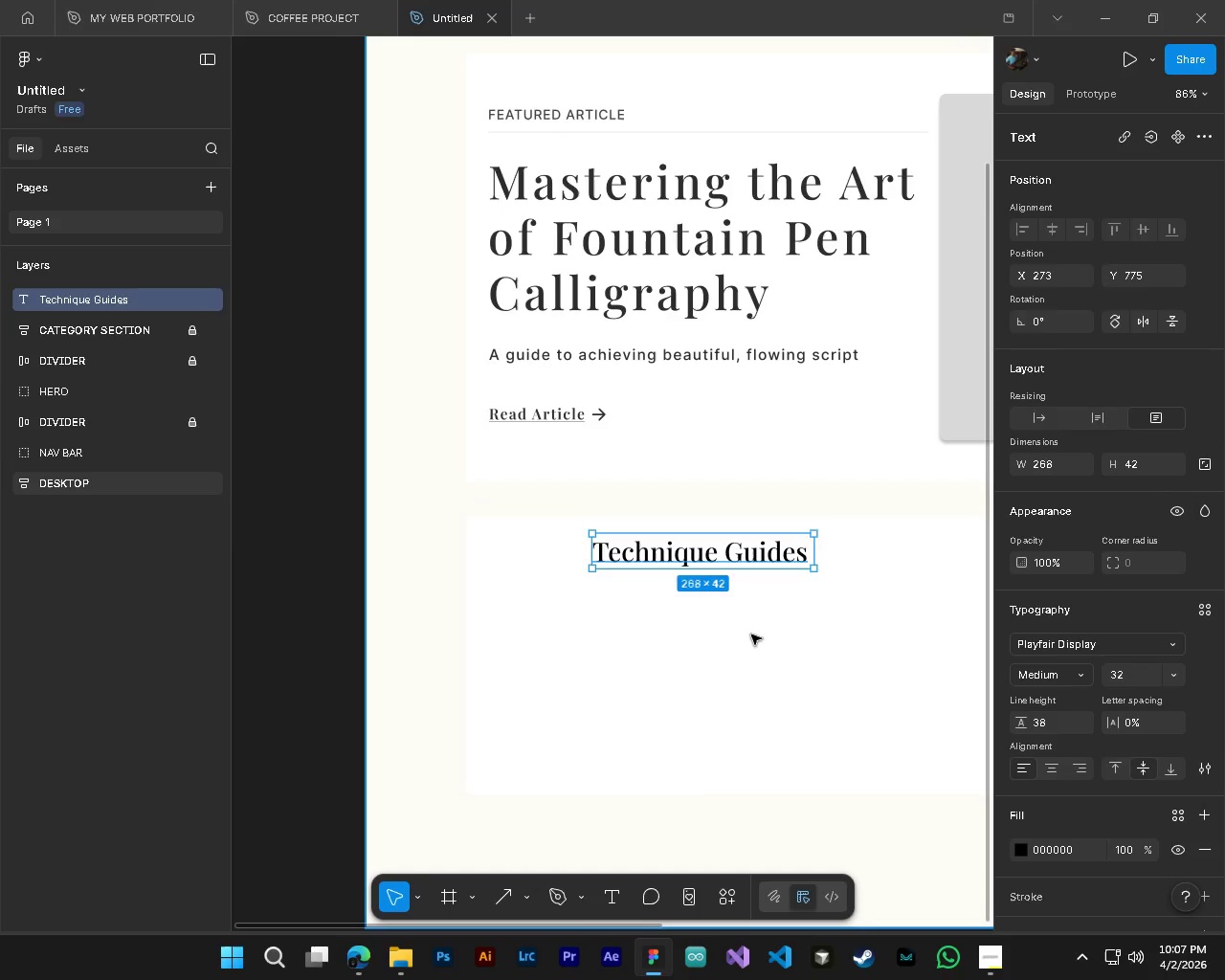 
hold_key(key=AltLeft, duration=0.42)
hold_key(key=ControlLeft, duration=0.34)
scroll: coordinate [751, 635], scroll_direction: down, amount: 4.0
 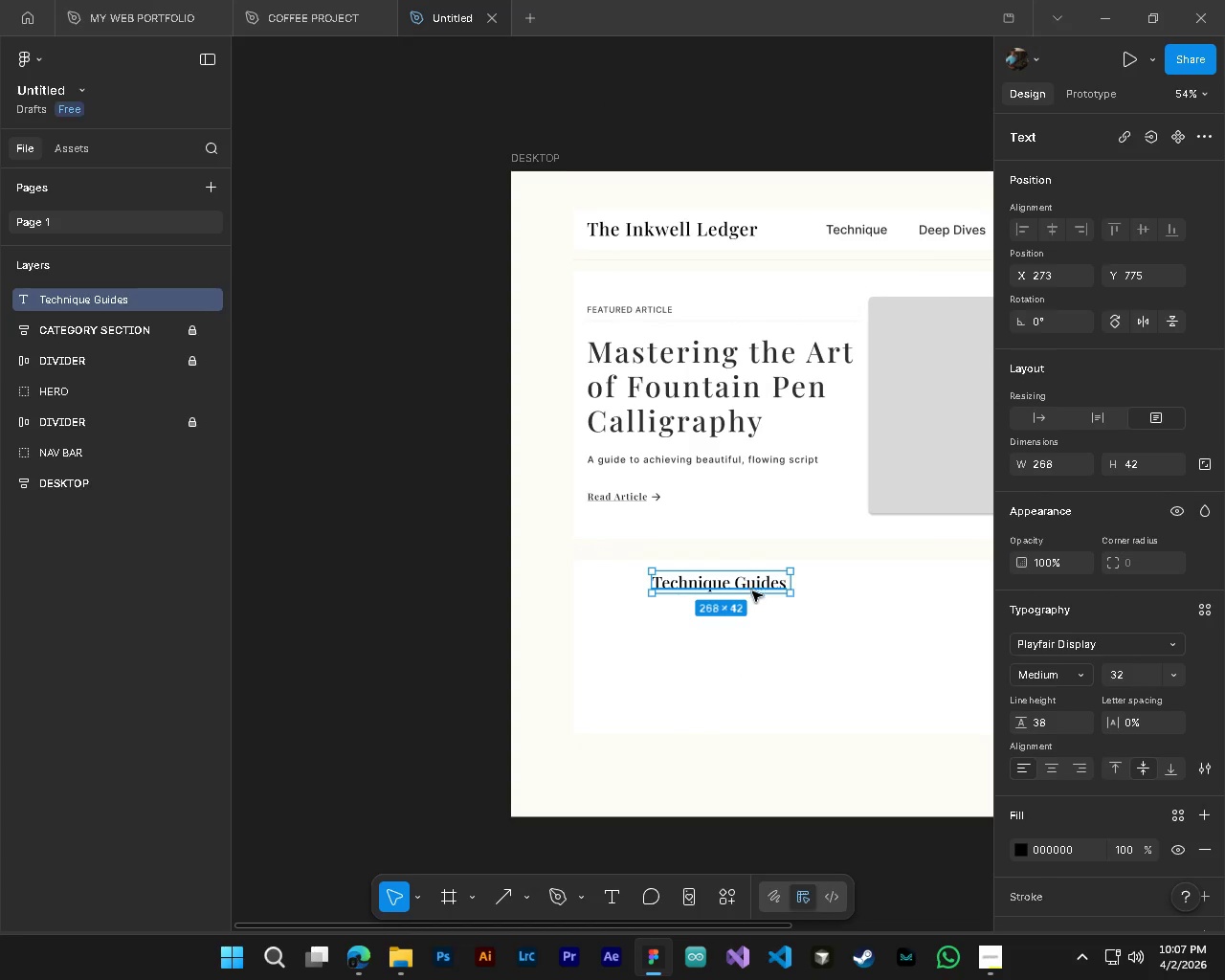 
left_click_drag(start_coordinate=[787, 652], to_coordinate=[783, 646])
 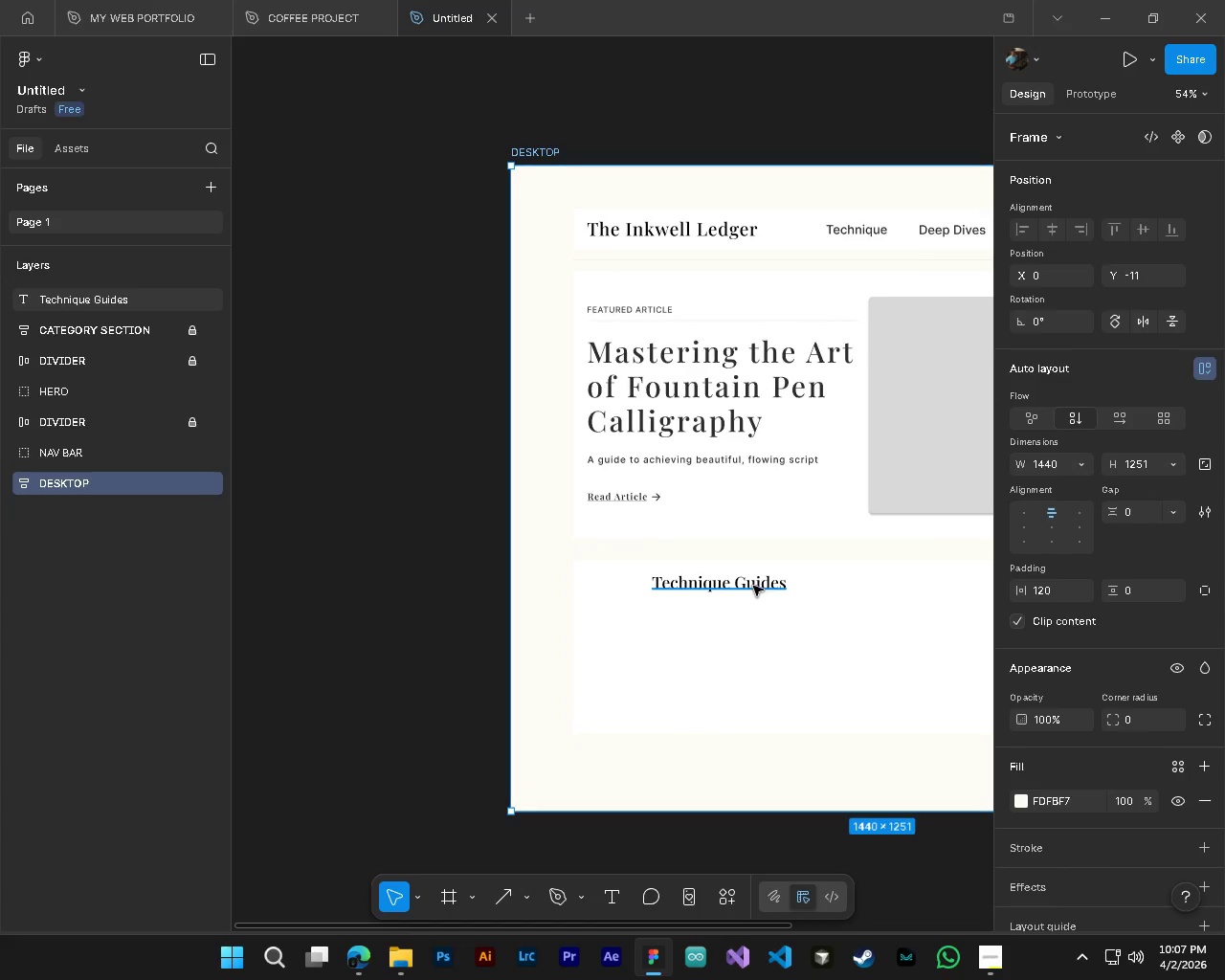 
left_click_drag(start_coordinate=[753, 586], to_coordinate=[679, 593])
 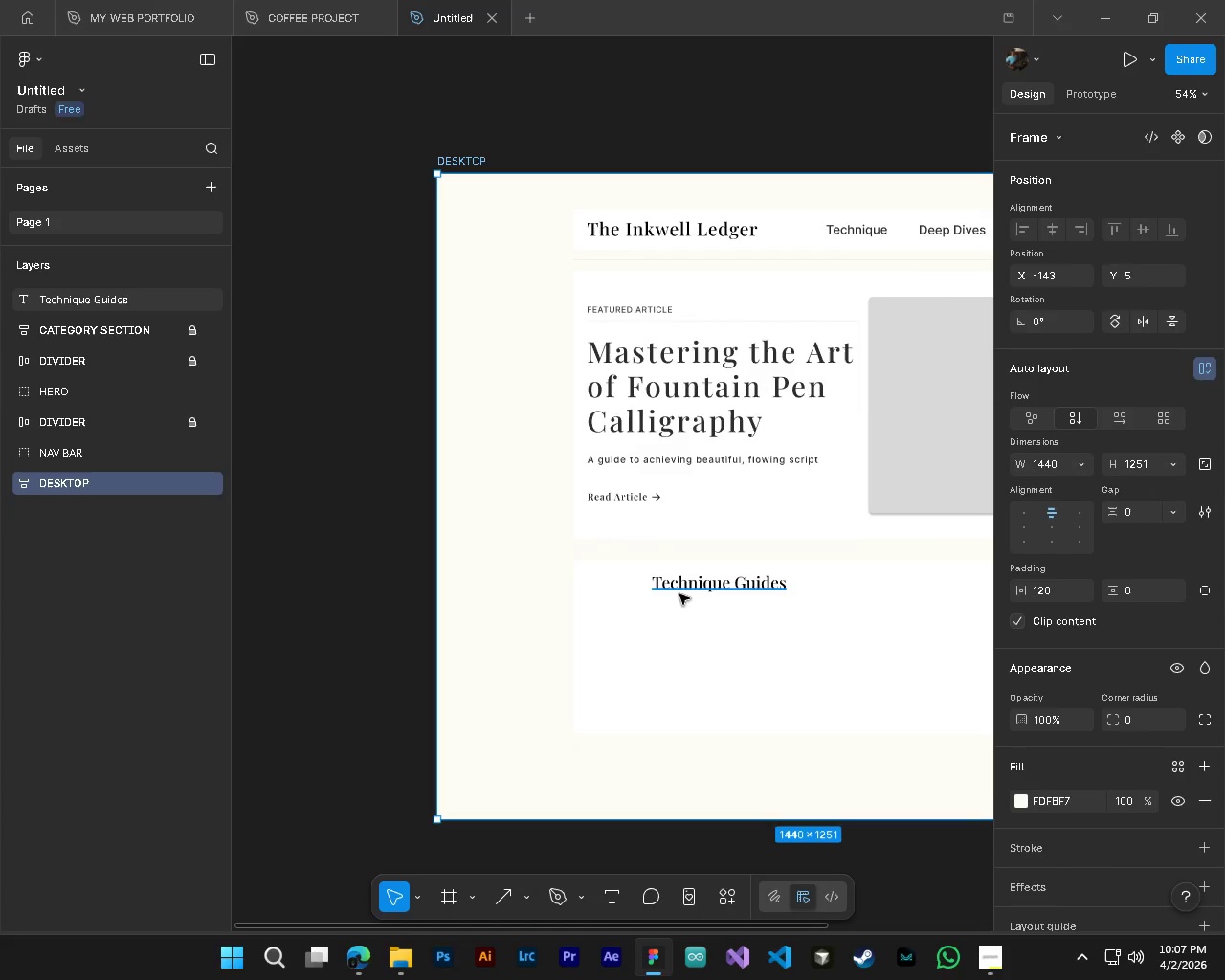 
key(Control+ControlLeft)
 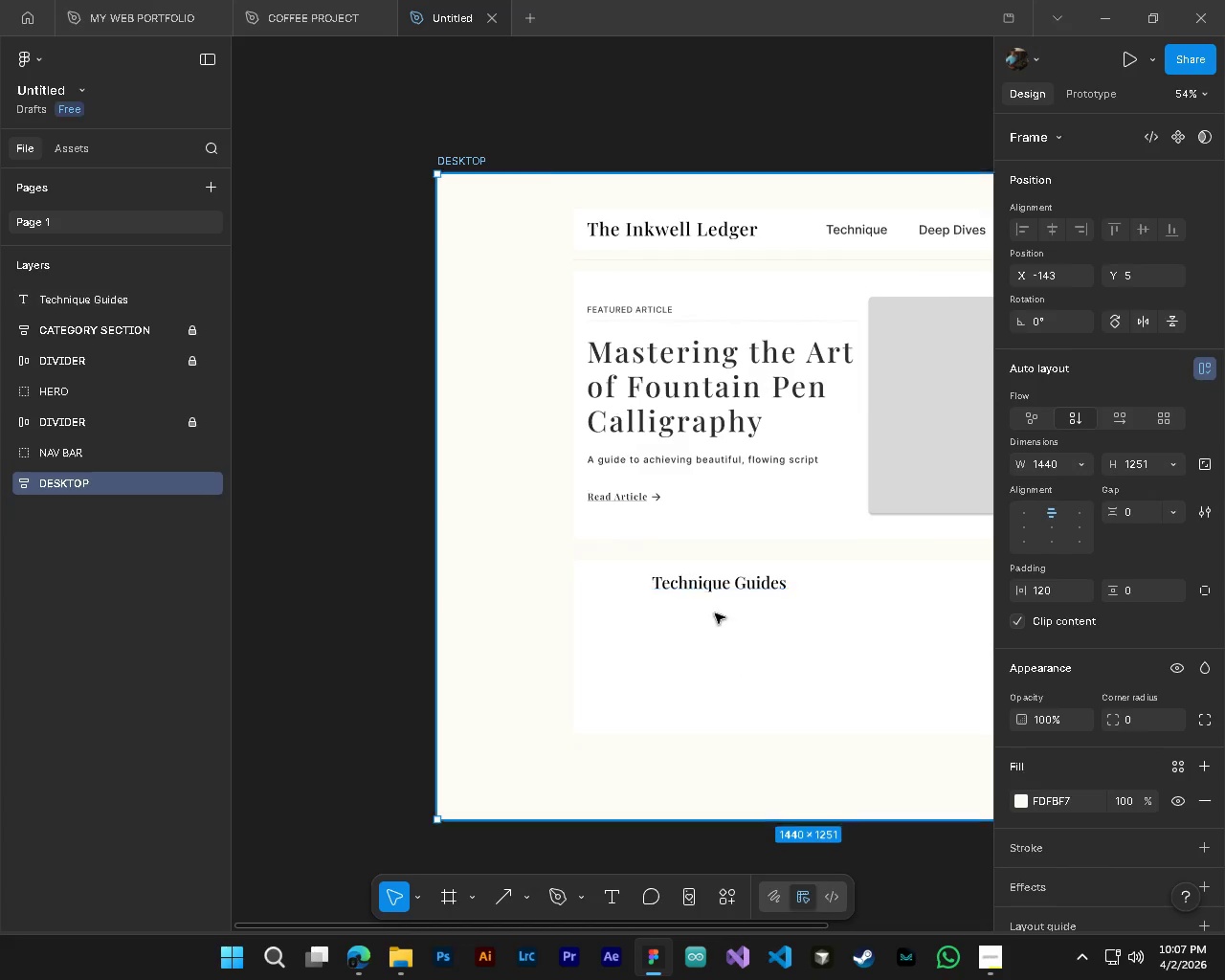 
key(Control+Z)
 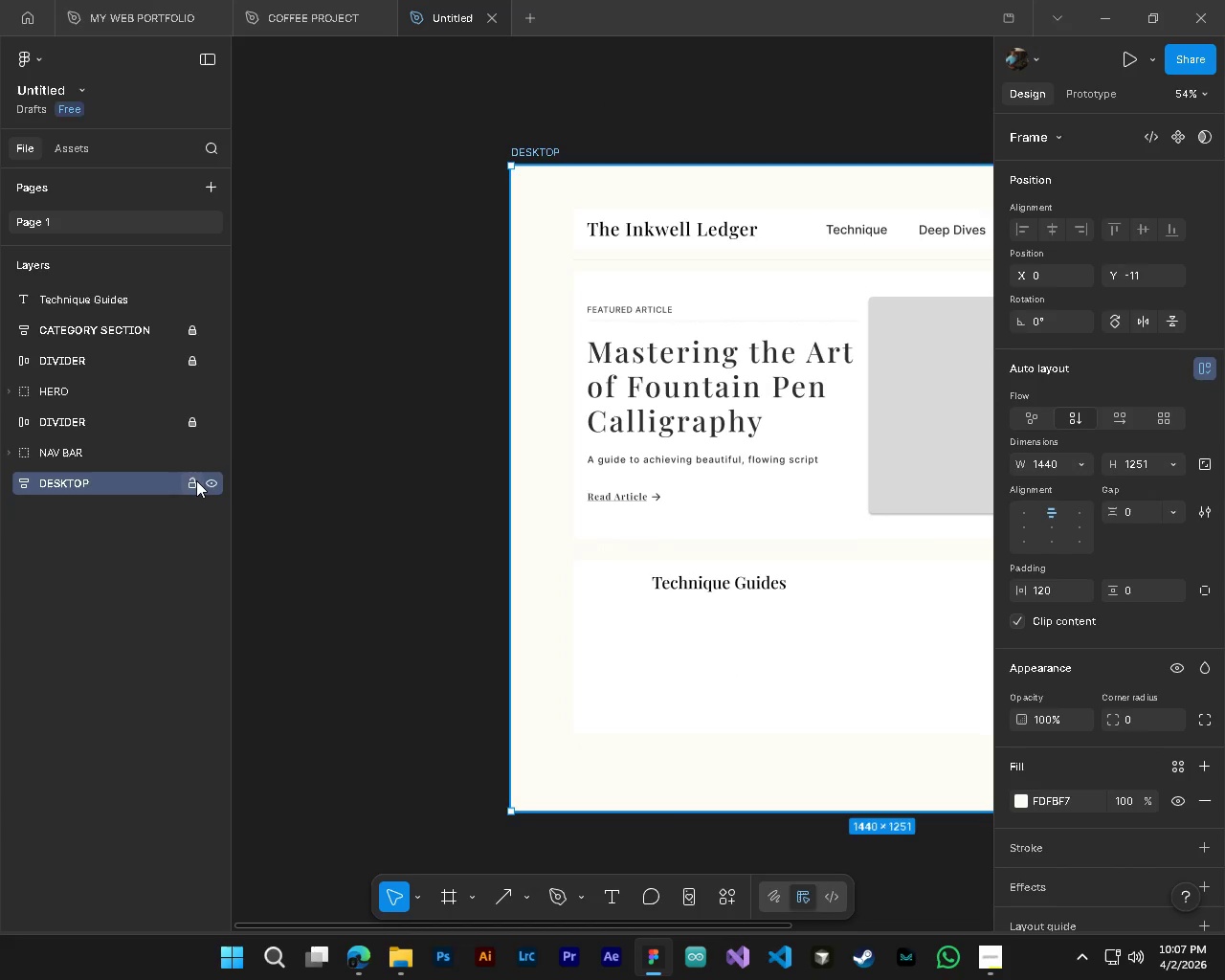 
left_click([195, 483])
 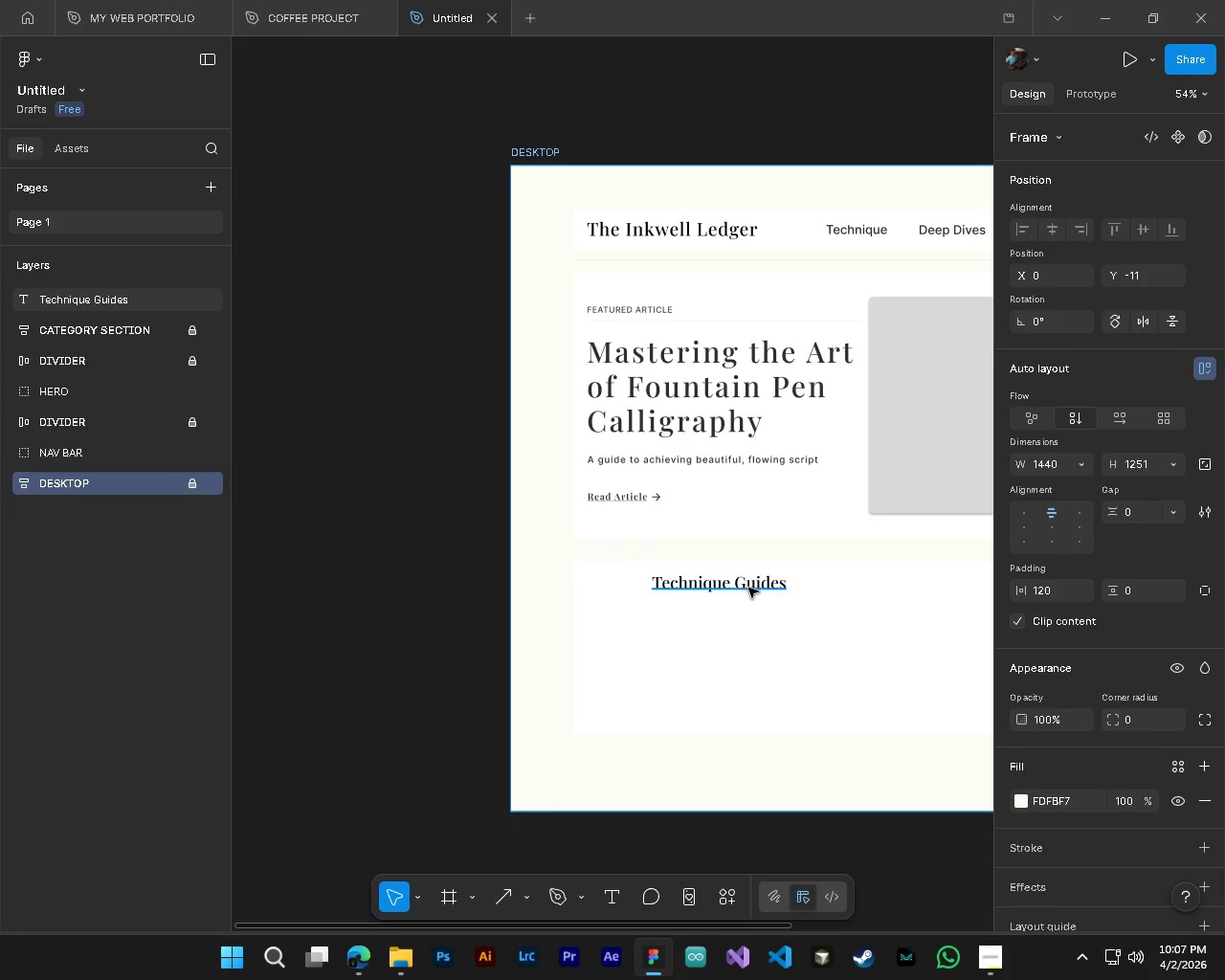 
left_click([748, 588])
 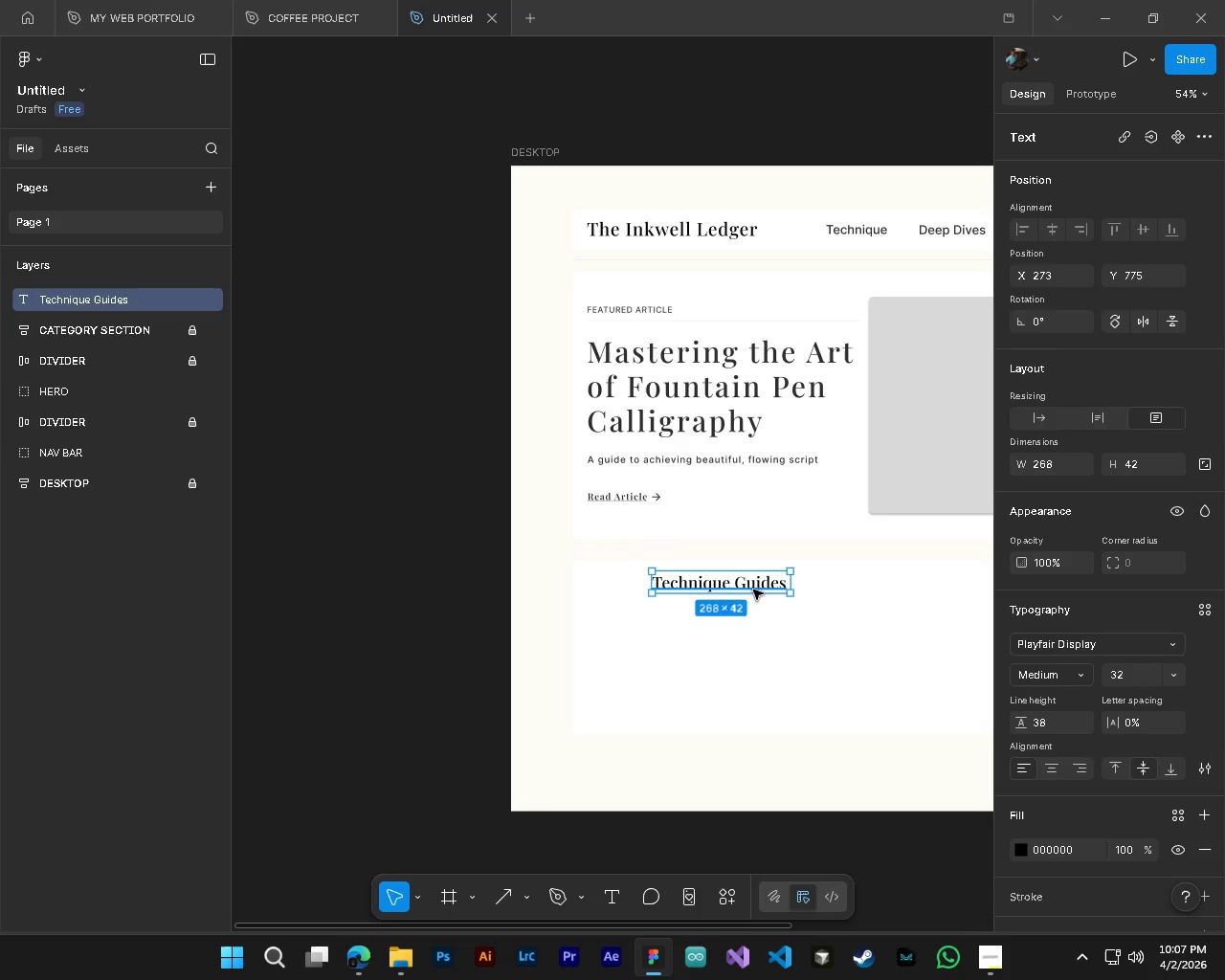 
left_click_drag(start_coordinate=[750, 590], to_coordinate=[685, 595])
 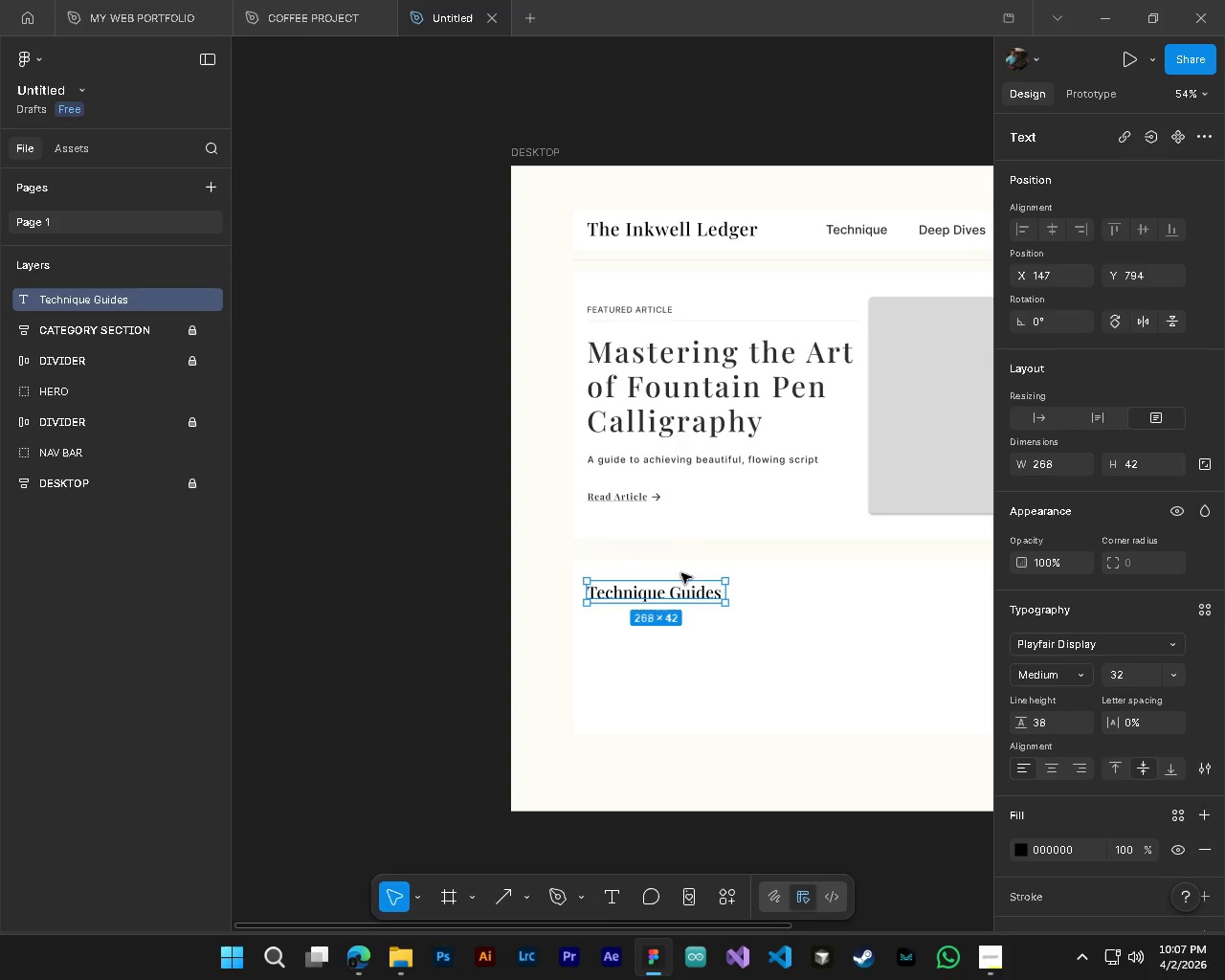 
hold_key(key=AltLeft, duration=1.47)
hold_key(key=ControlLeft, duration=1.44)
scroll: coordinate [609, 292], scroll_direction: up, amount: 4.0
 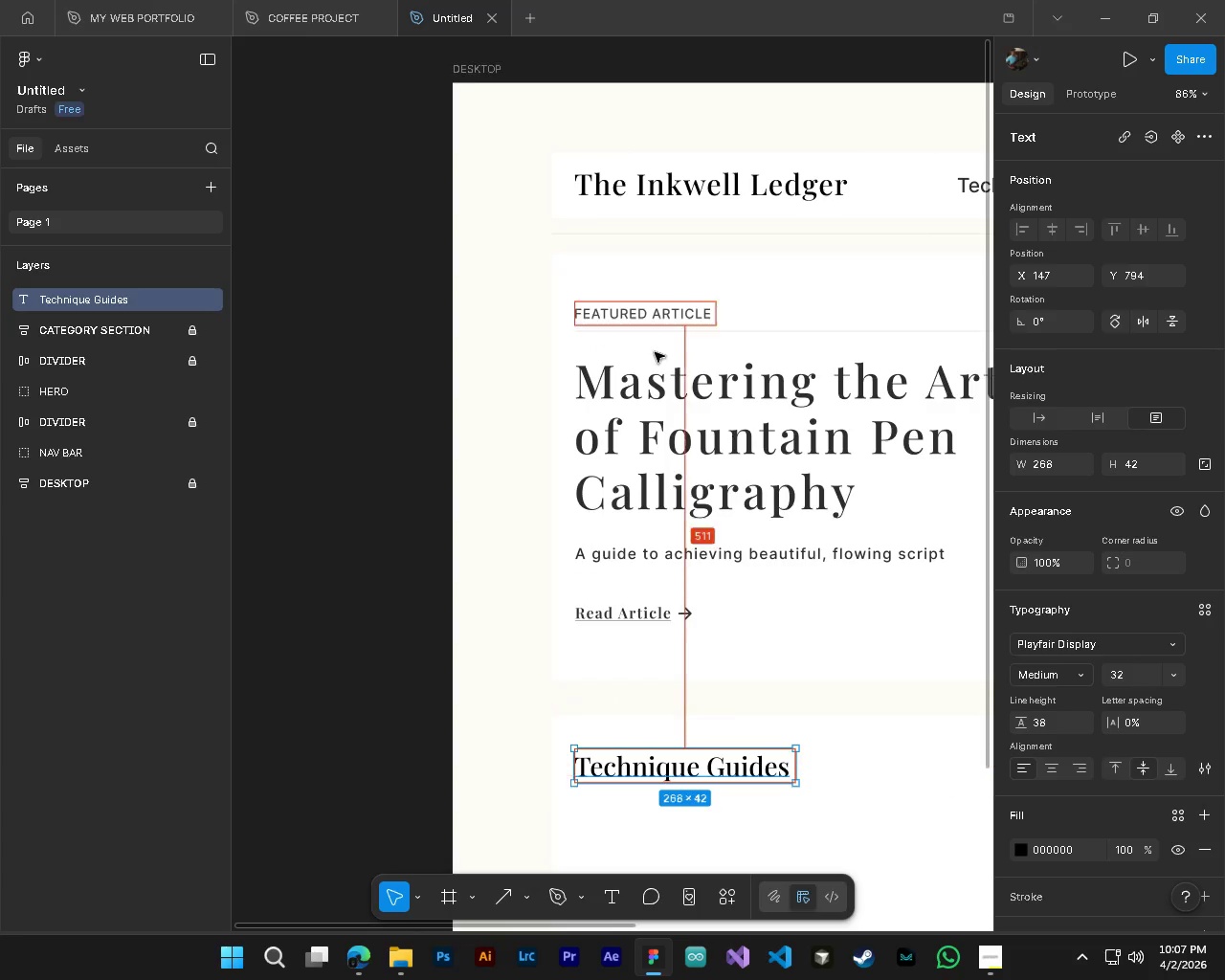 
scroll: coordinate [700, 476], scroll_direction: down, amount: 5.0
 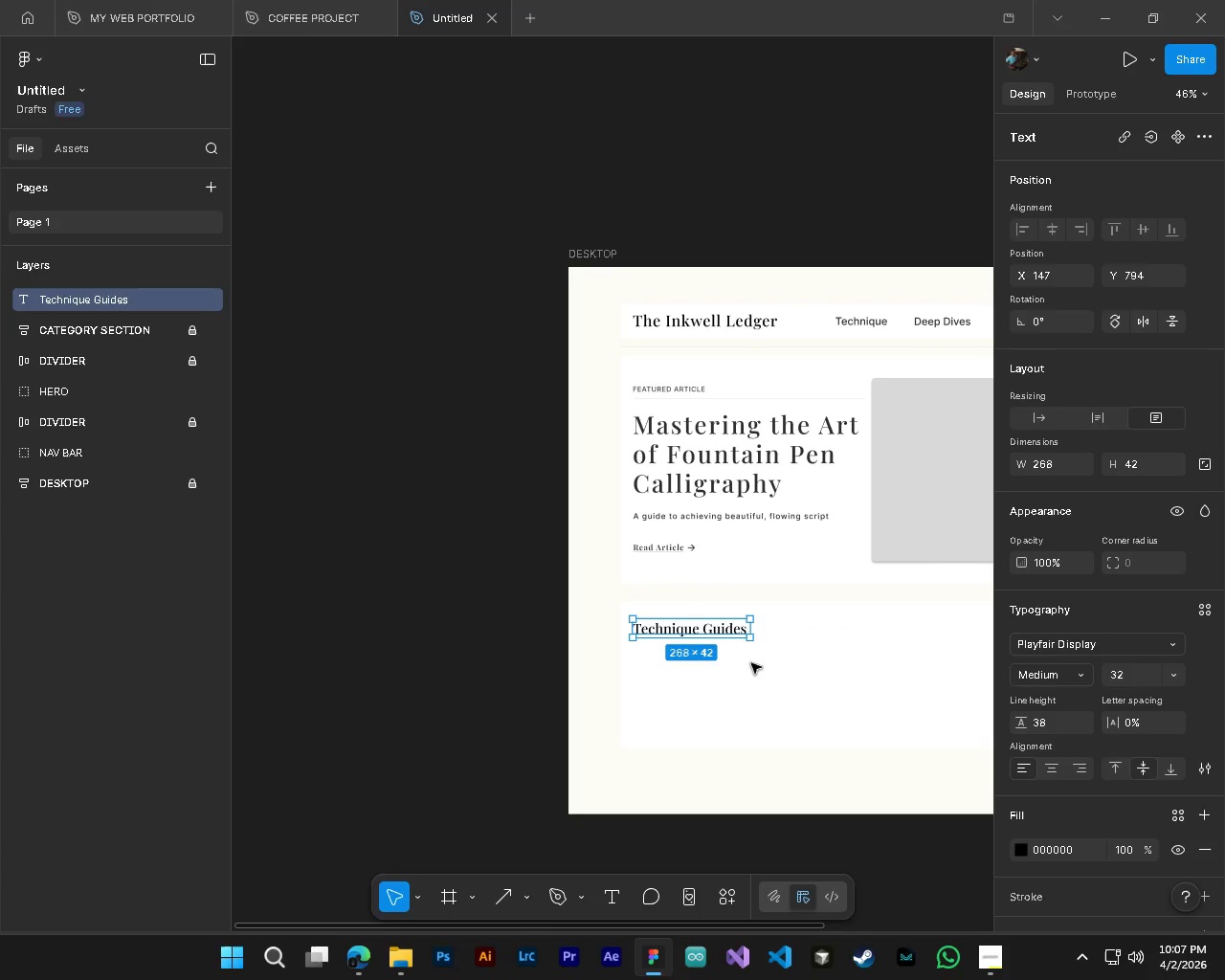 
hold_key(key=AltLeft, duration=0.62)
 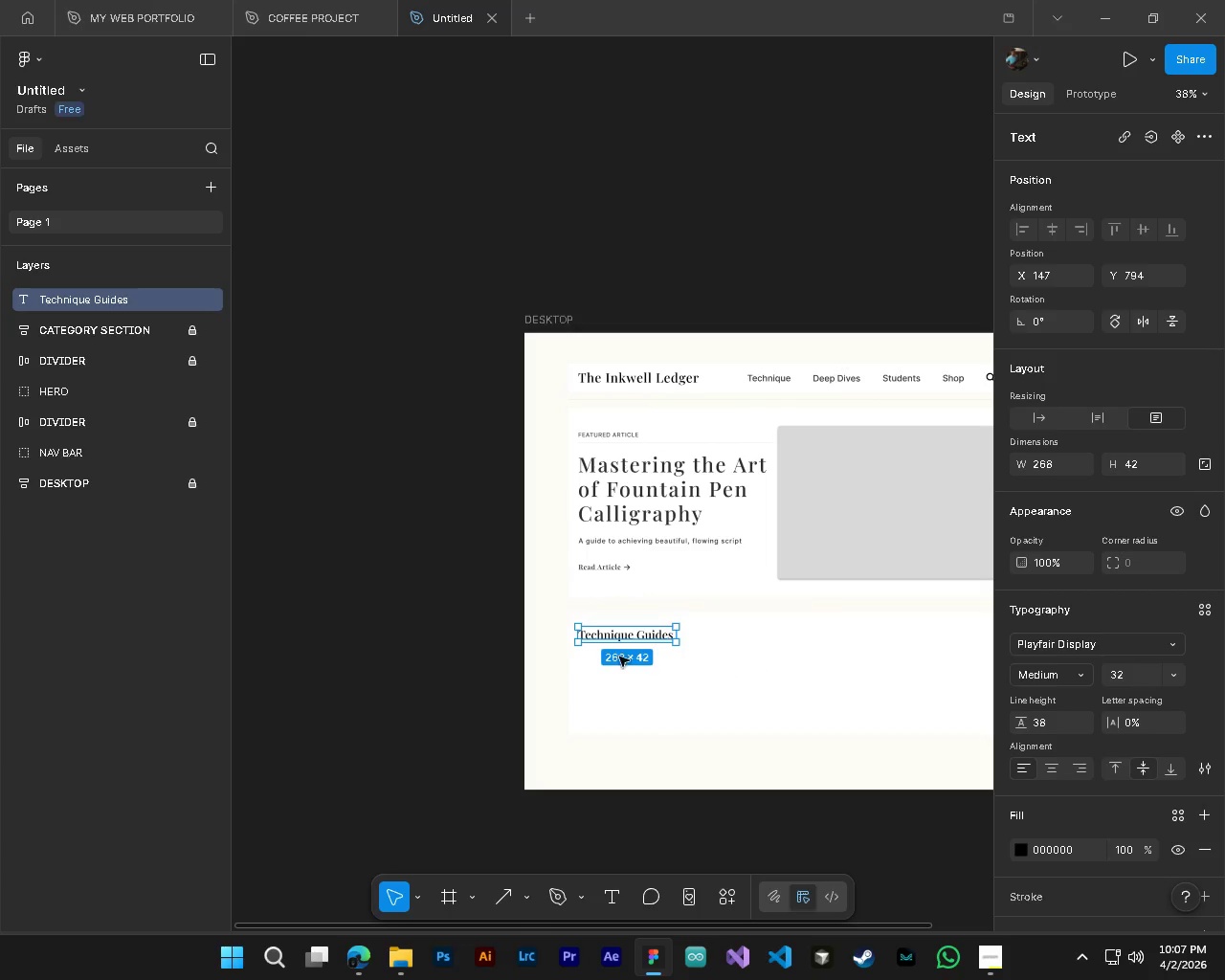 
hold_key(key=ControlLeft, duration=0.58)
 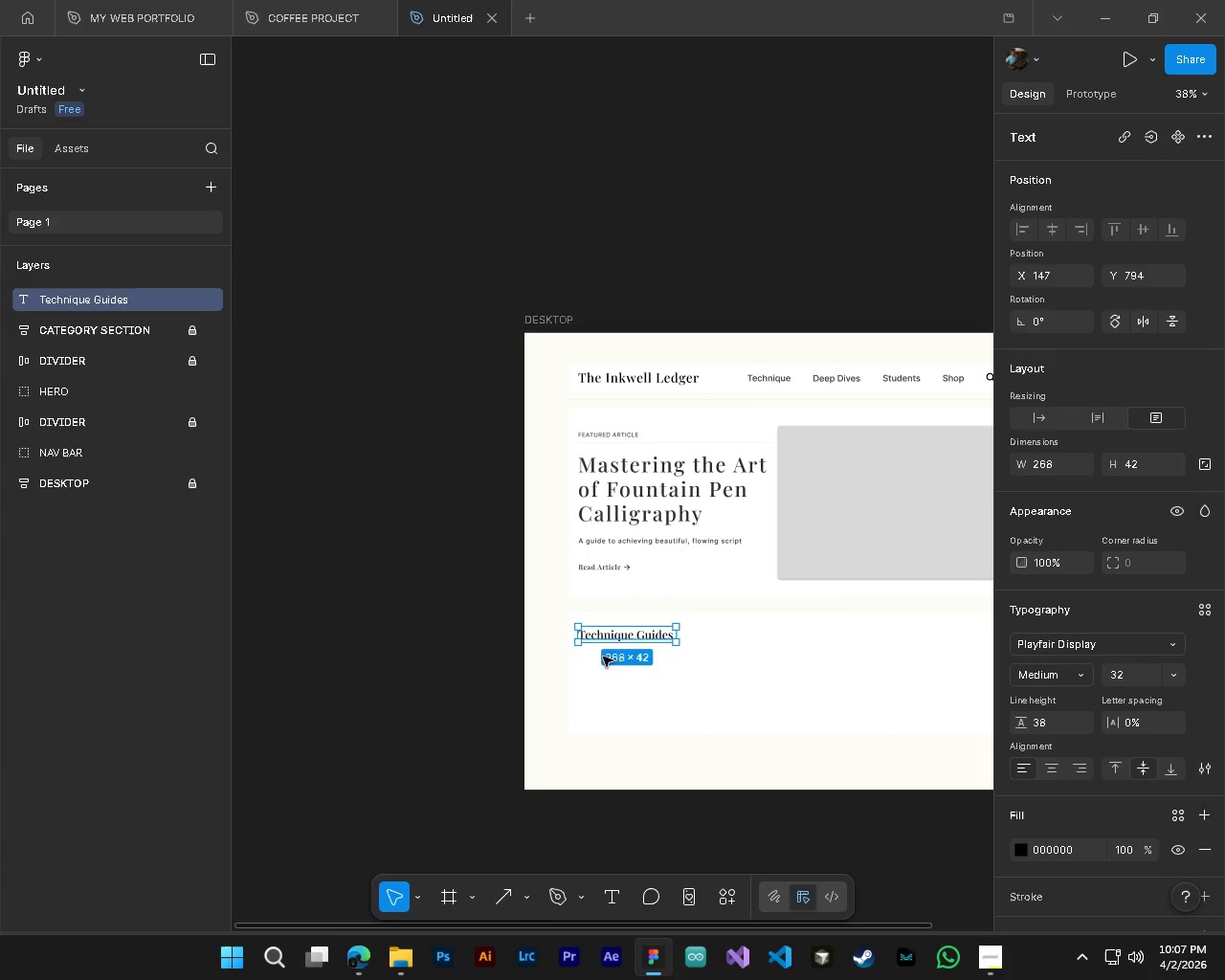 
key(Shift+ShiftLeft)
 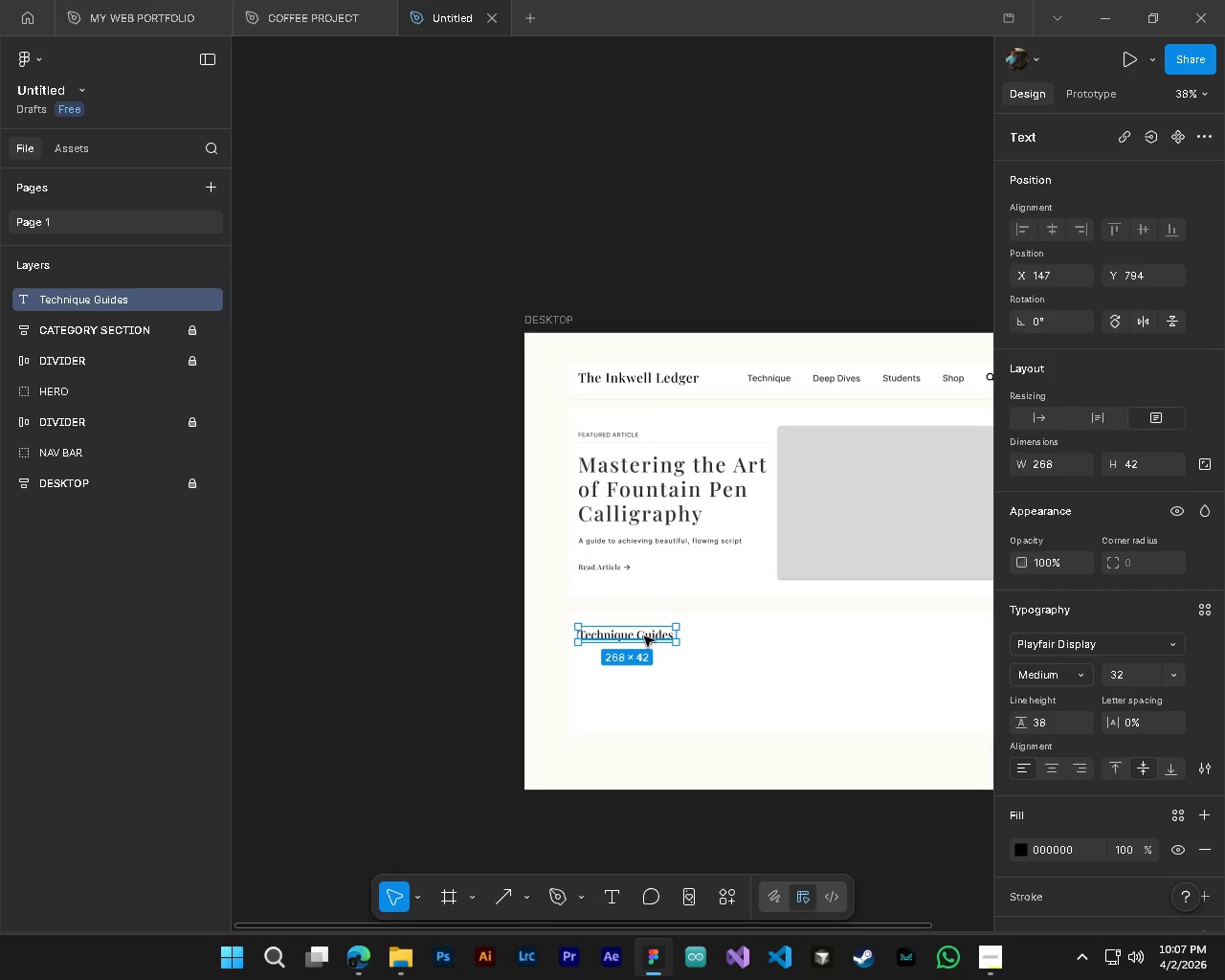 
scroll: coordinate [751, 663], scroll_direction: down, amount: 6.0
 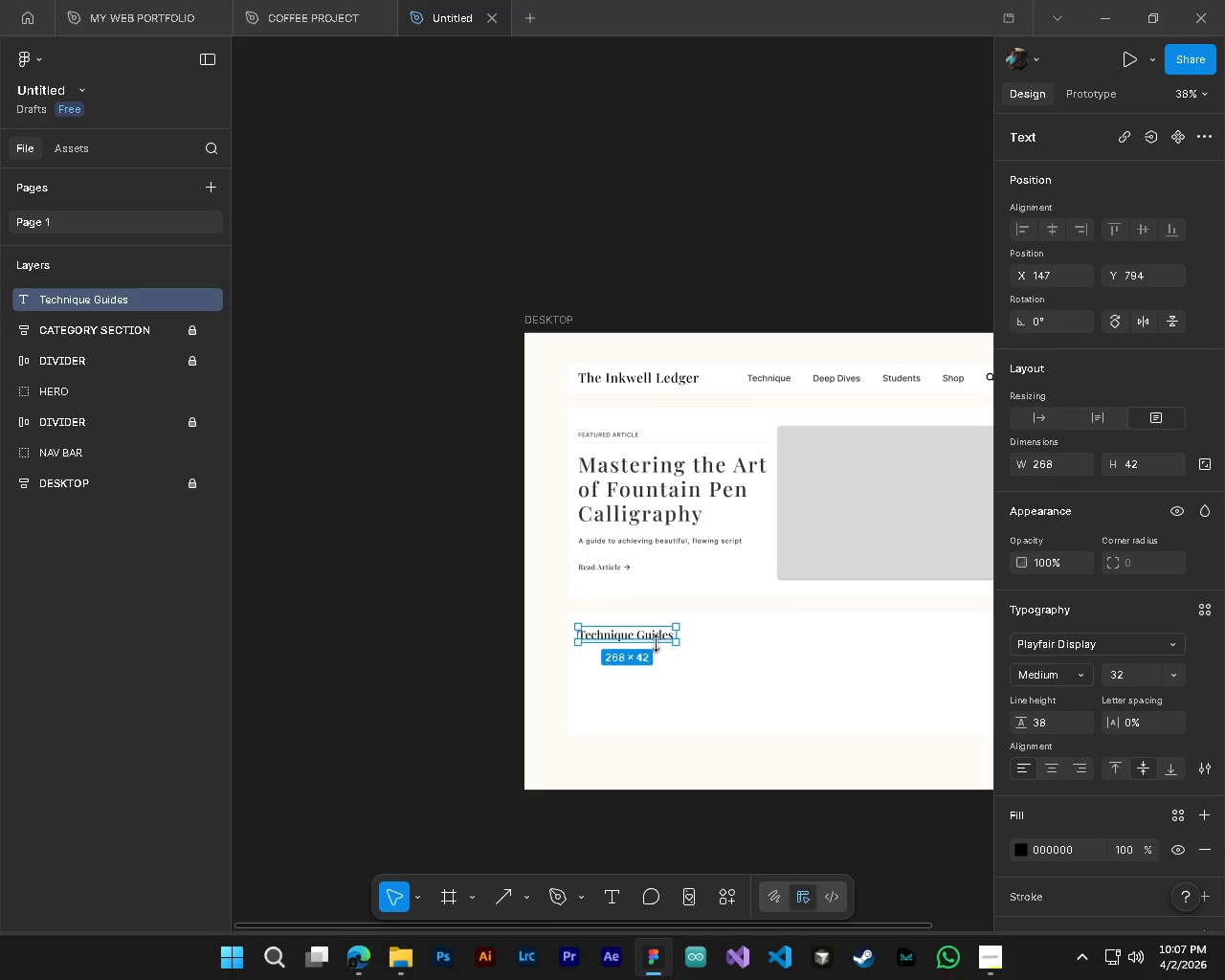 
hold_key(key=AltLeft, duration=0.48)
hold_key(key=ControlLeft, duration=0.45)
scroll: coordinate [585, 606], scroll_direction: up, amount: 4.0
 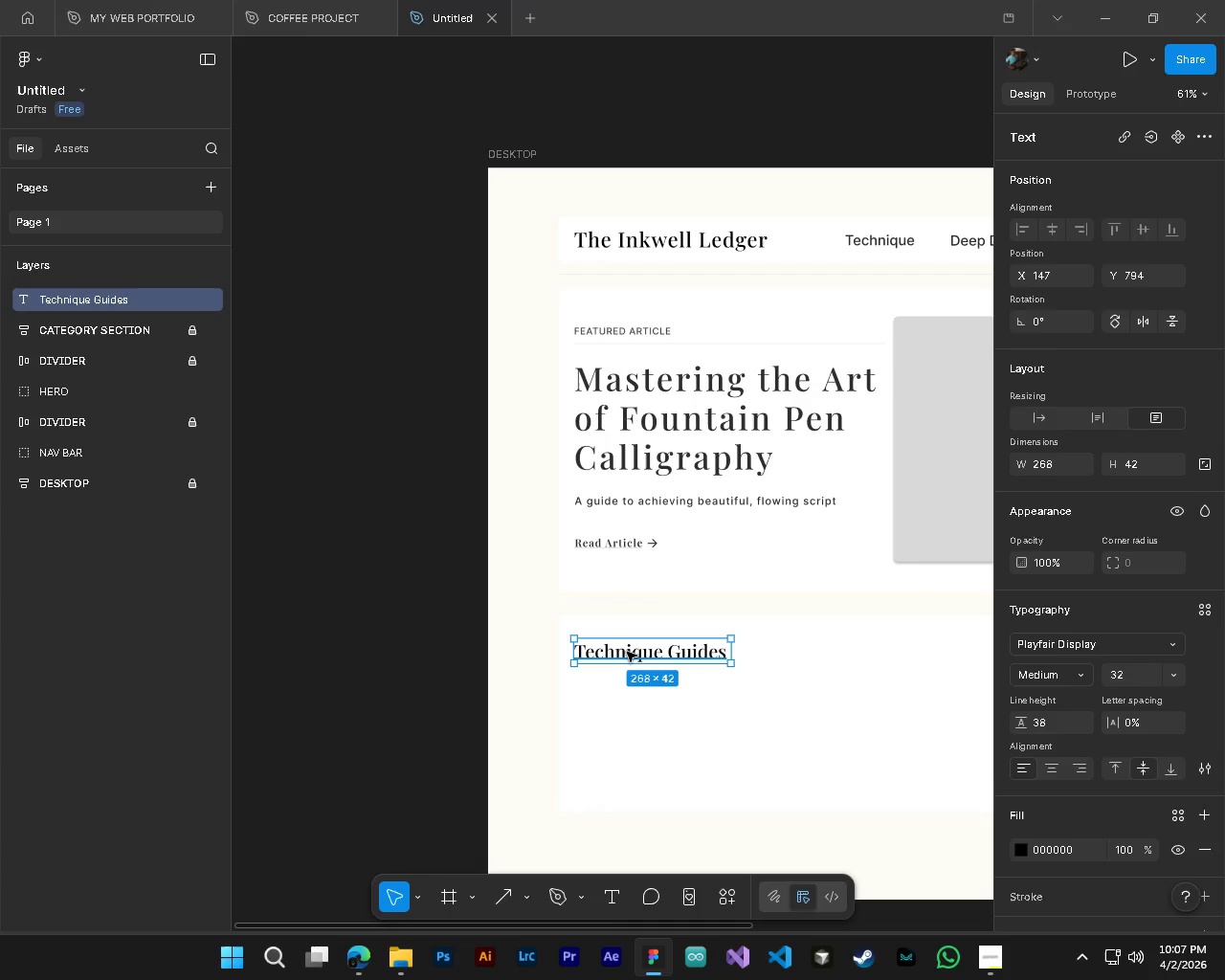 
mouse_move([642, 673])
 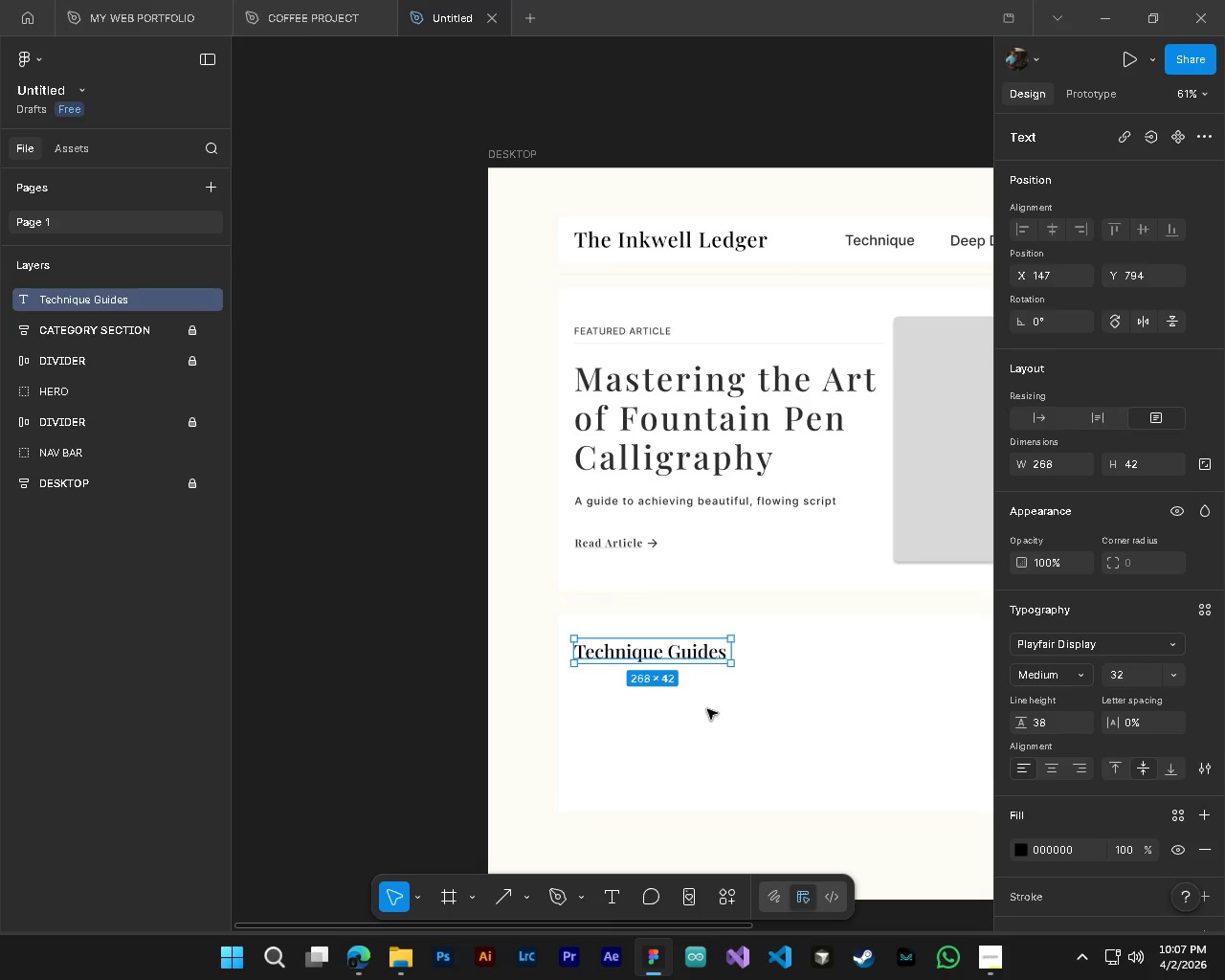 
left_click([707, 709])
 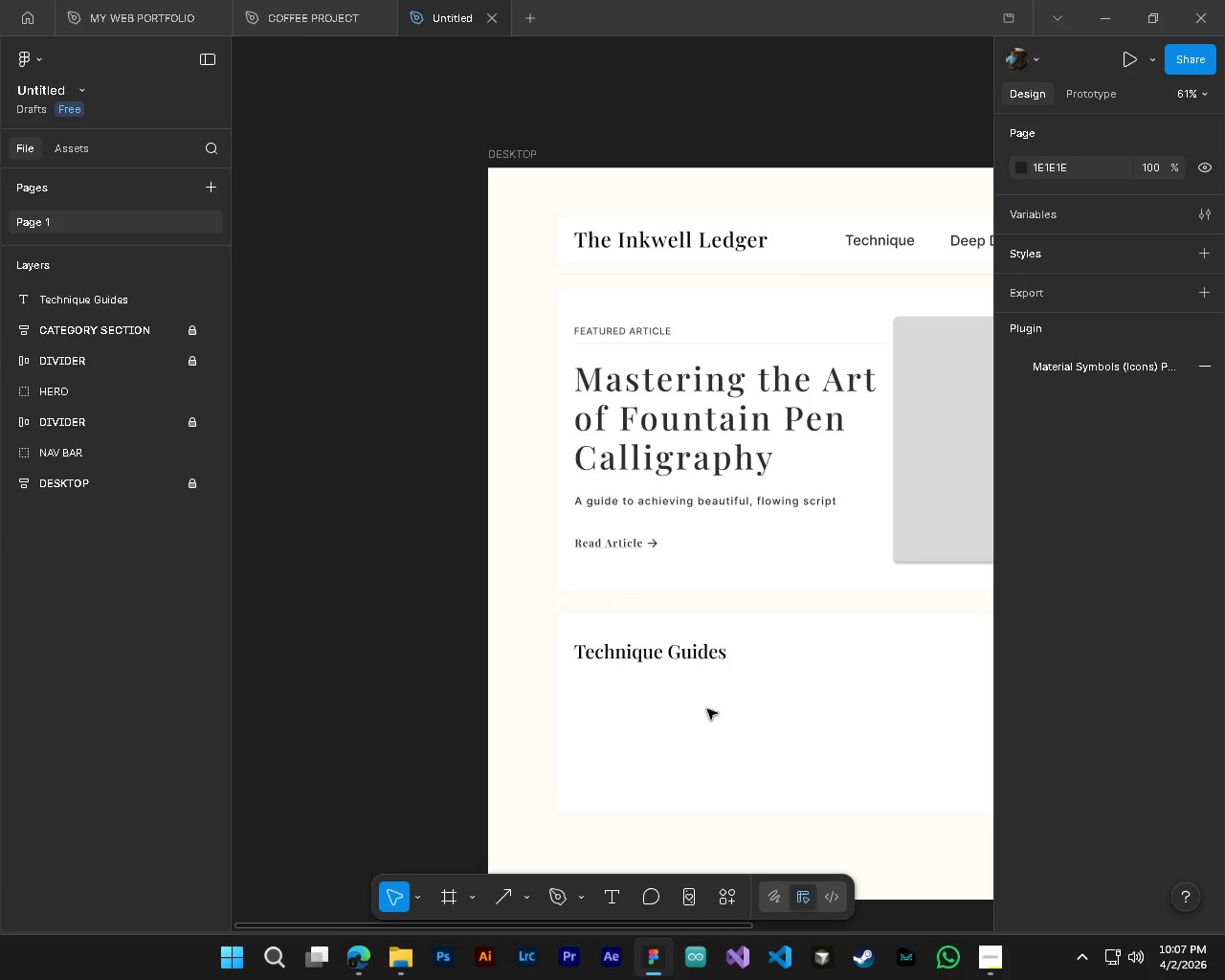 
hold_key(key=ControlLeft, duration=0.45)
hold_key(key=AltLeft, duration=0.33)
hold_key(key=ShiftLeft, duration=0.42)
scroll: coordinate [724, 724], scroll_direction: down, amount: 9.0
 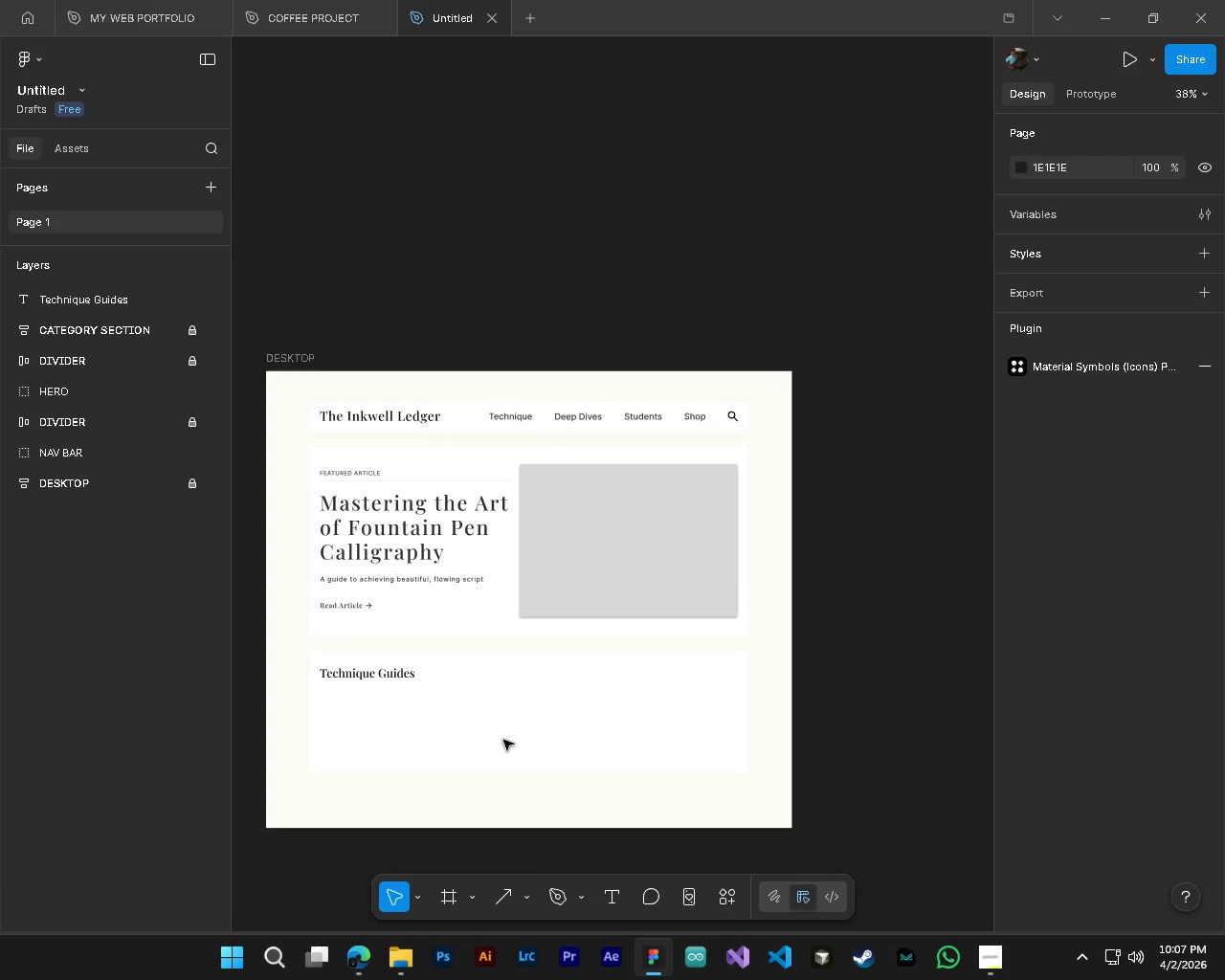 
key(Control+S)
 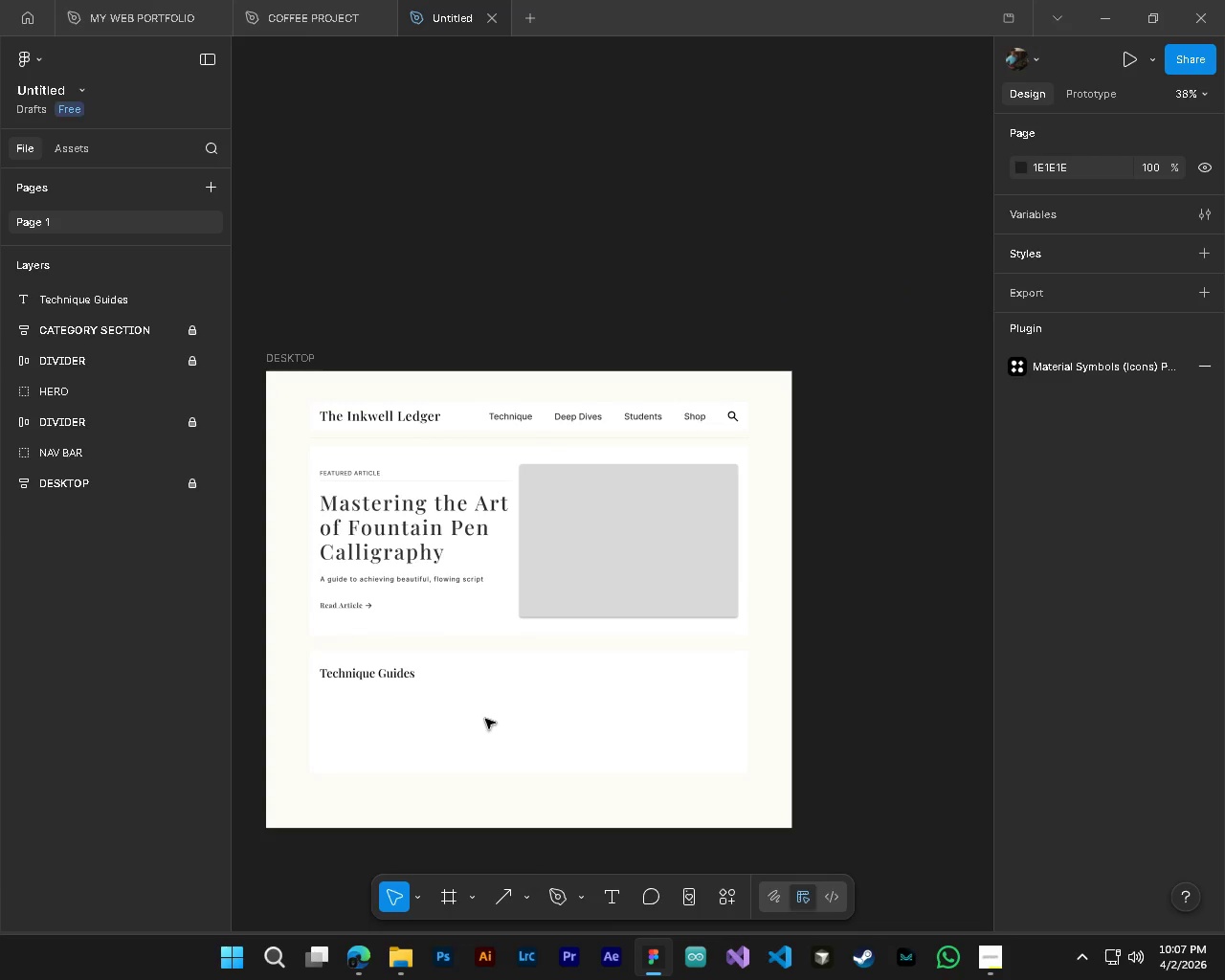 
hold_key(key=ShiftLeft, duration=0.67)
scroll: coordinate [456, 714], scroll_direction: up, amount: 5.0
 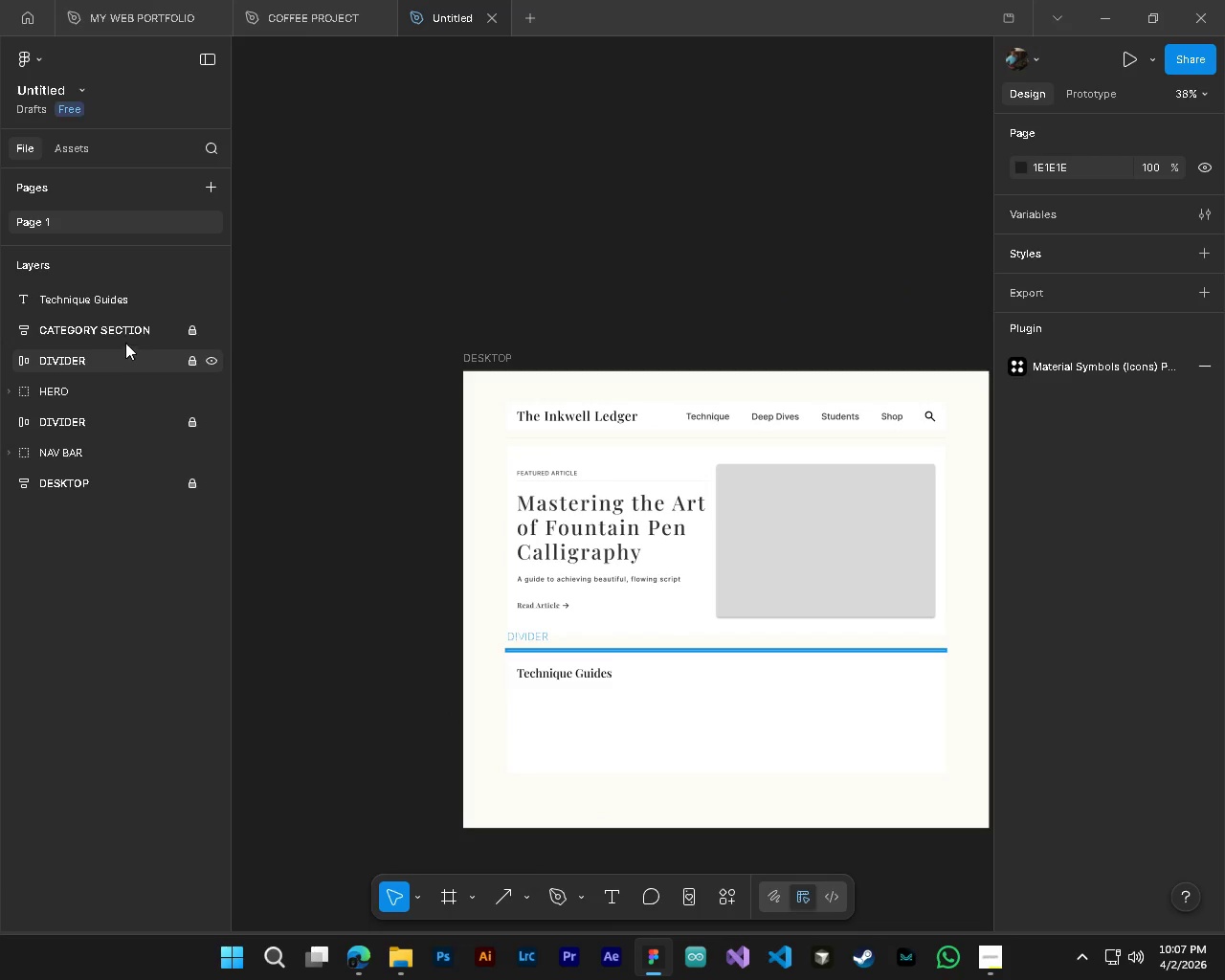 
hold_key(key=ControlLeft, duration=0.53)
 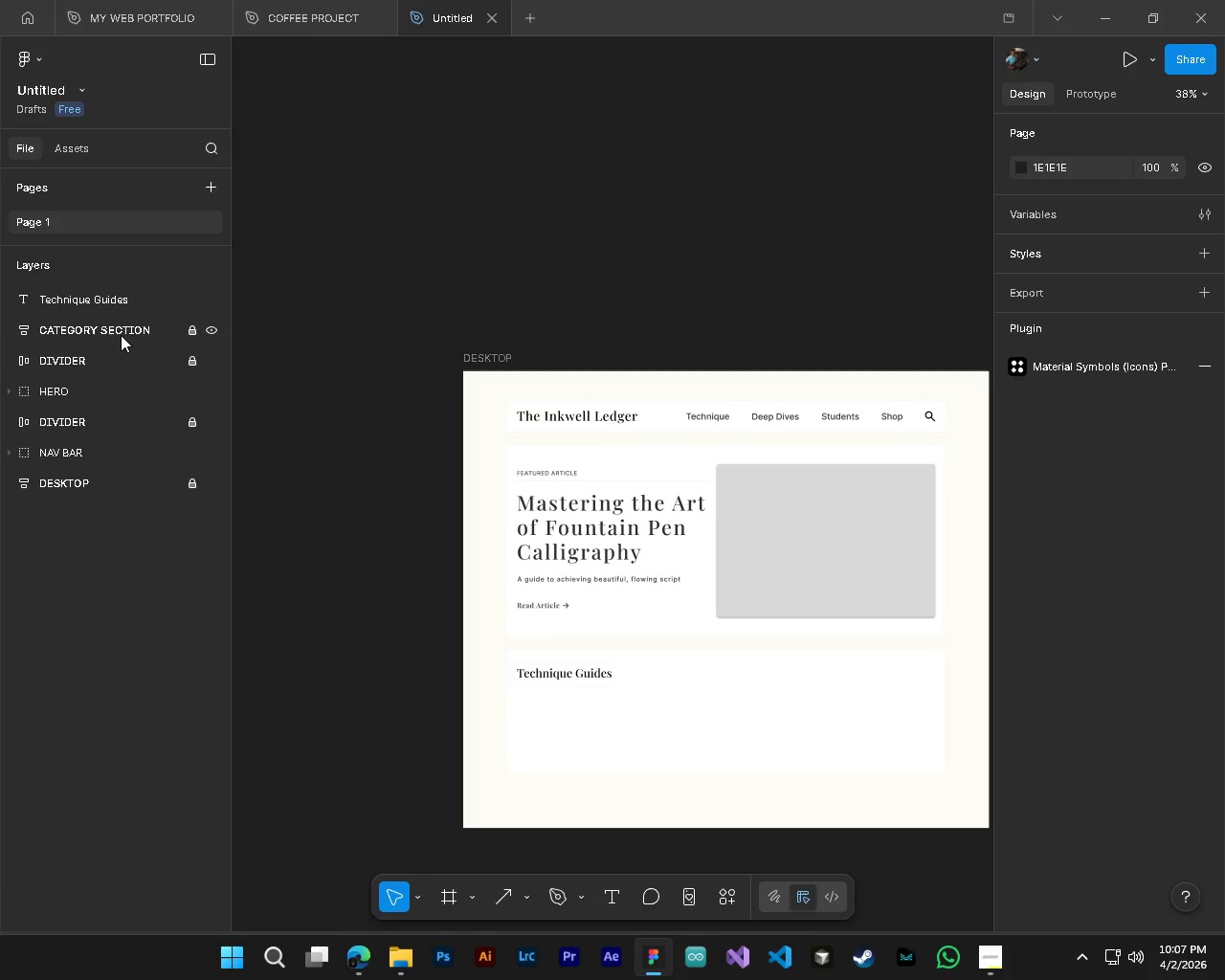 
left_click([121, 335])
 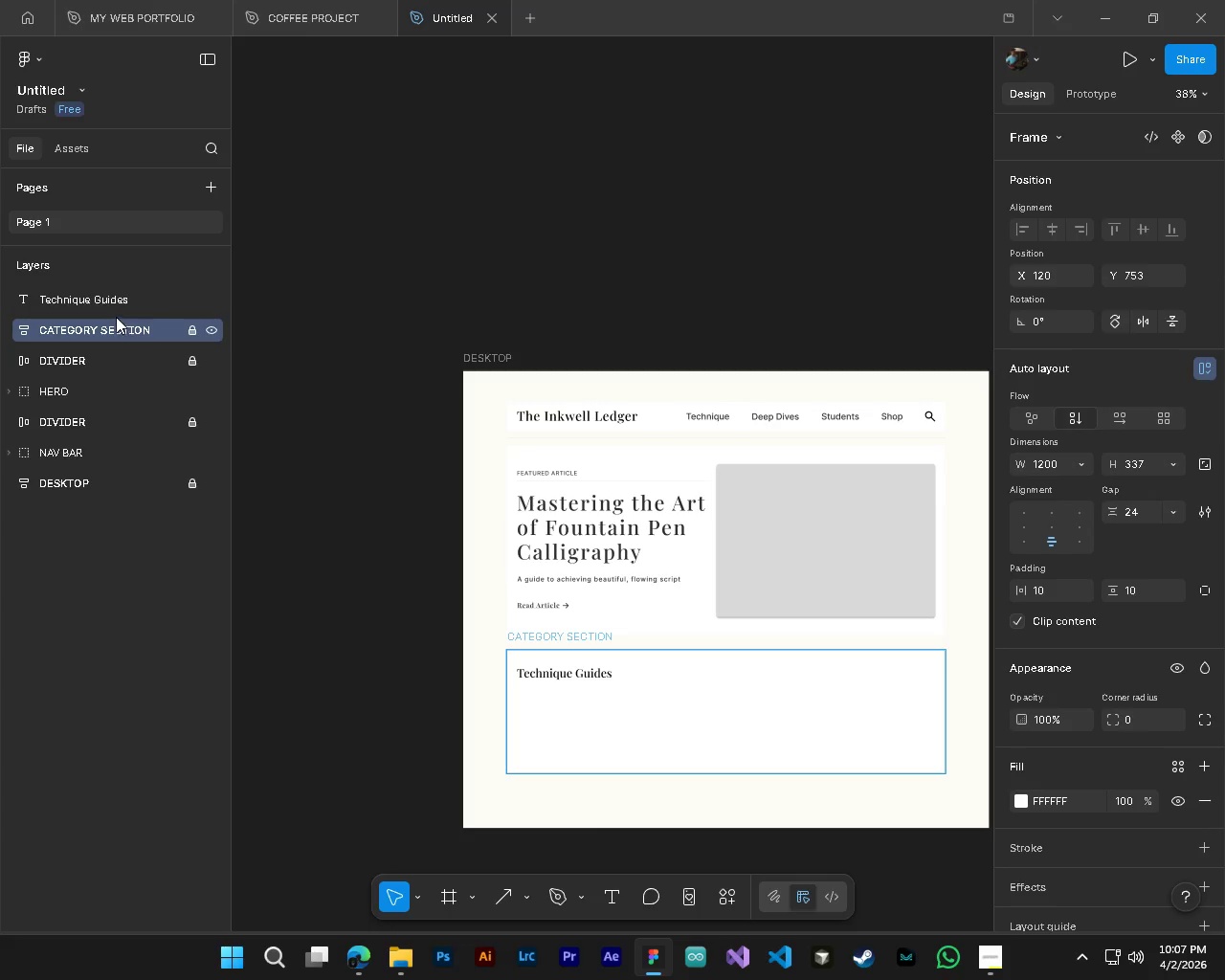 
left_click([115, 305])
 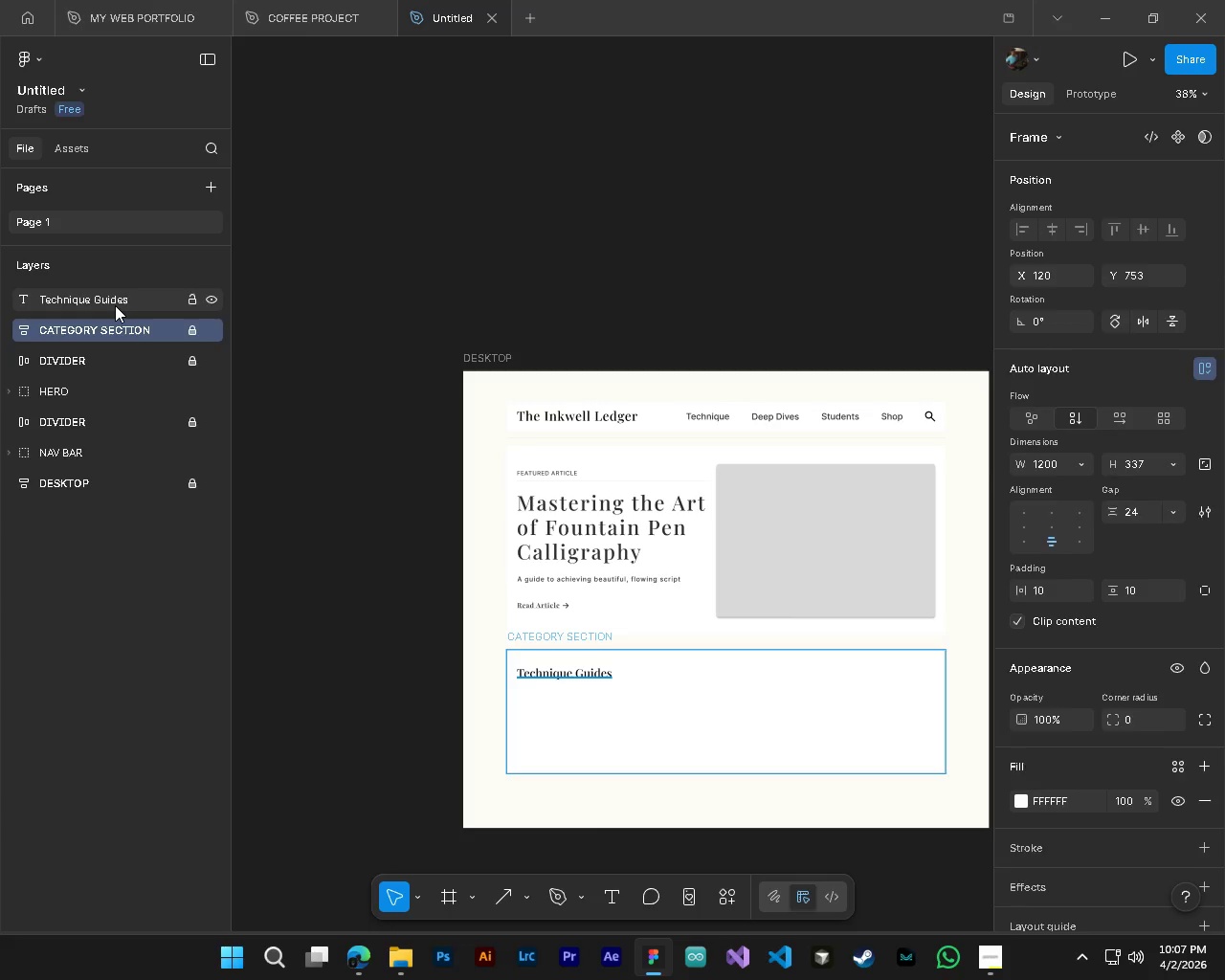 
key(Control+G)
 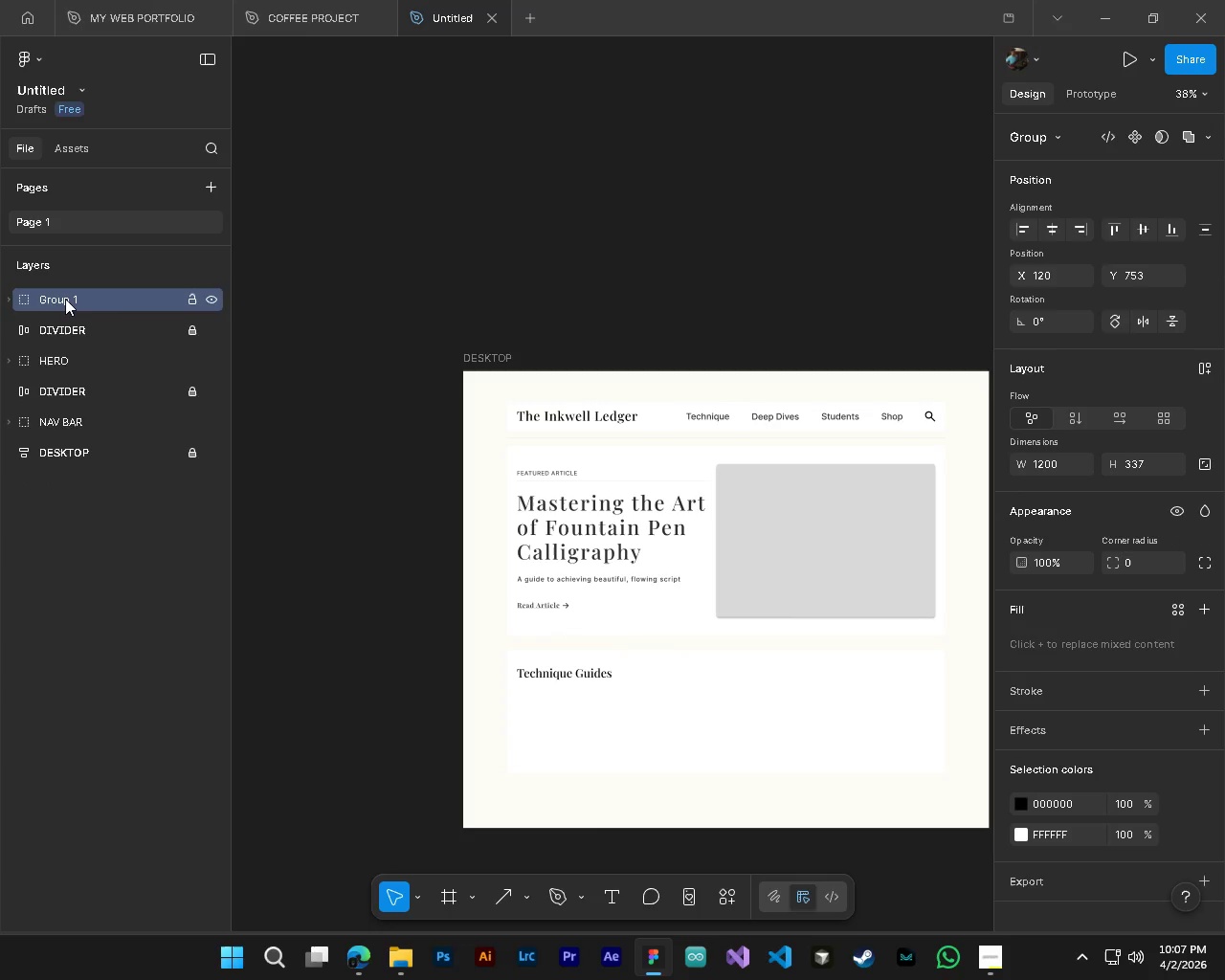 
double_click([65, 299])
 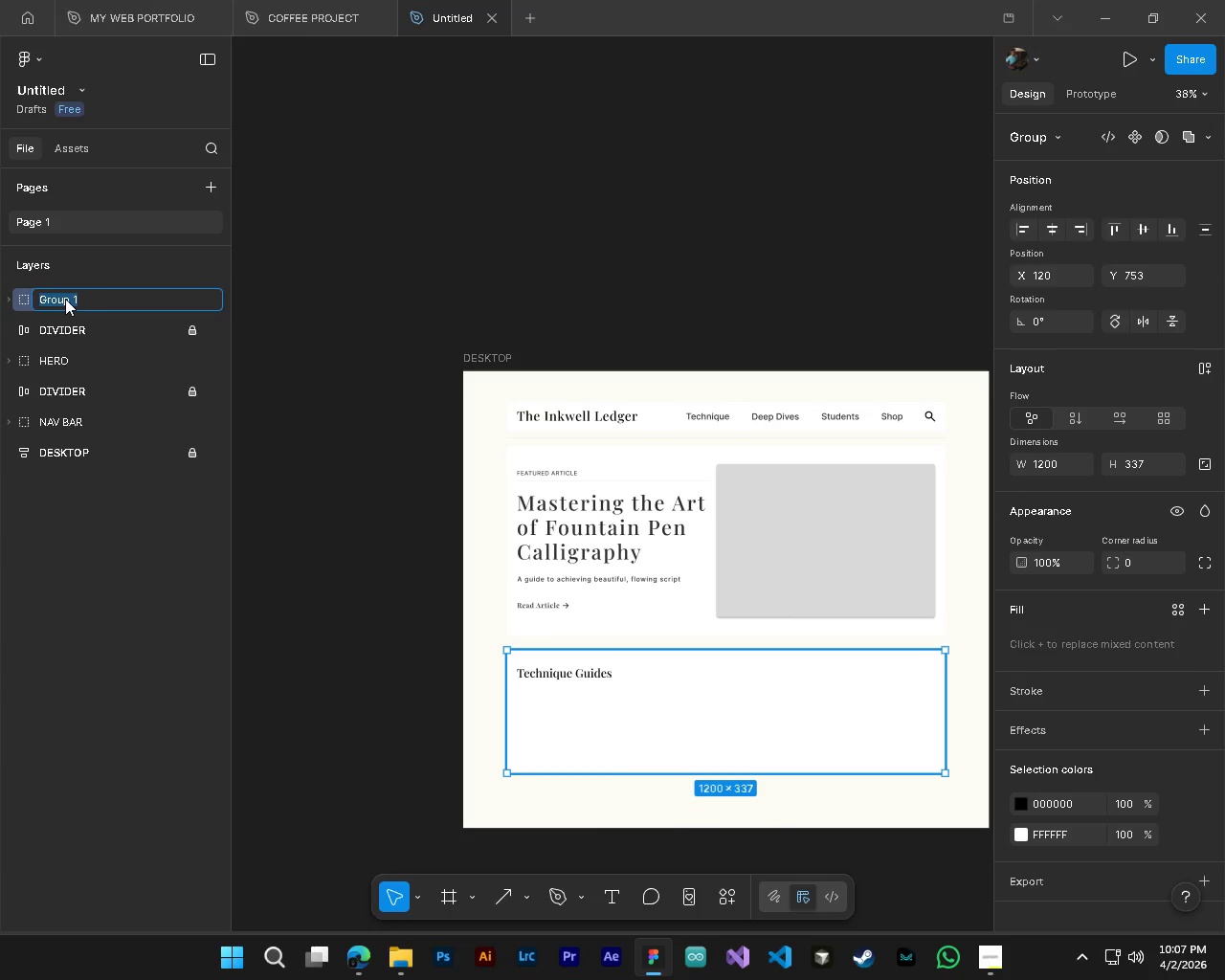 
type(CATEGORY SECTIOO)
key(Backspace)
type(N)
 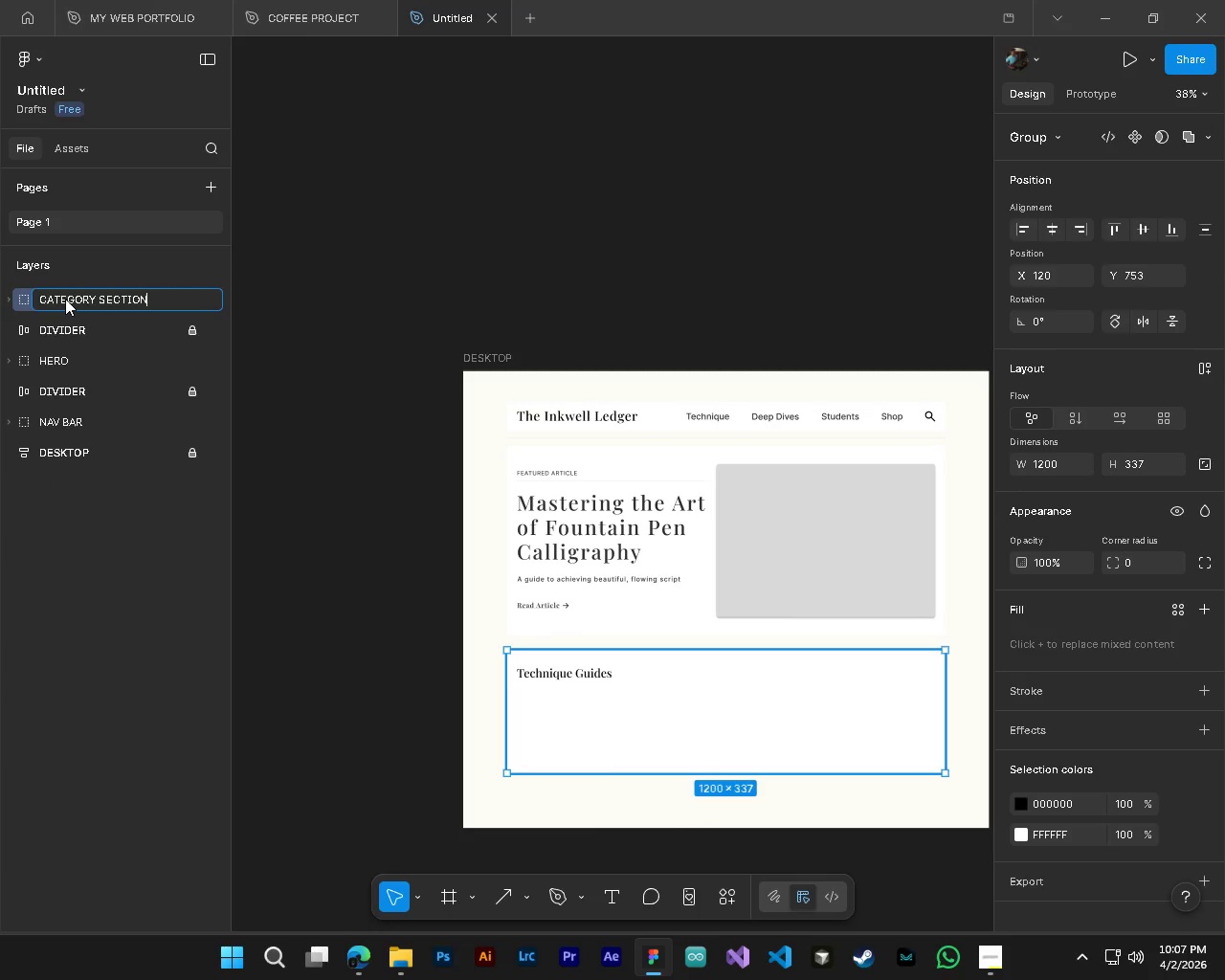 
key(Enter)
 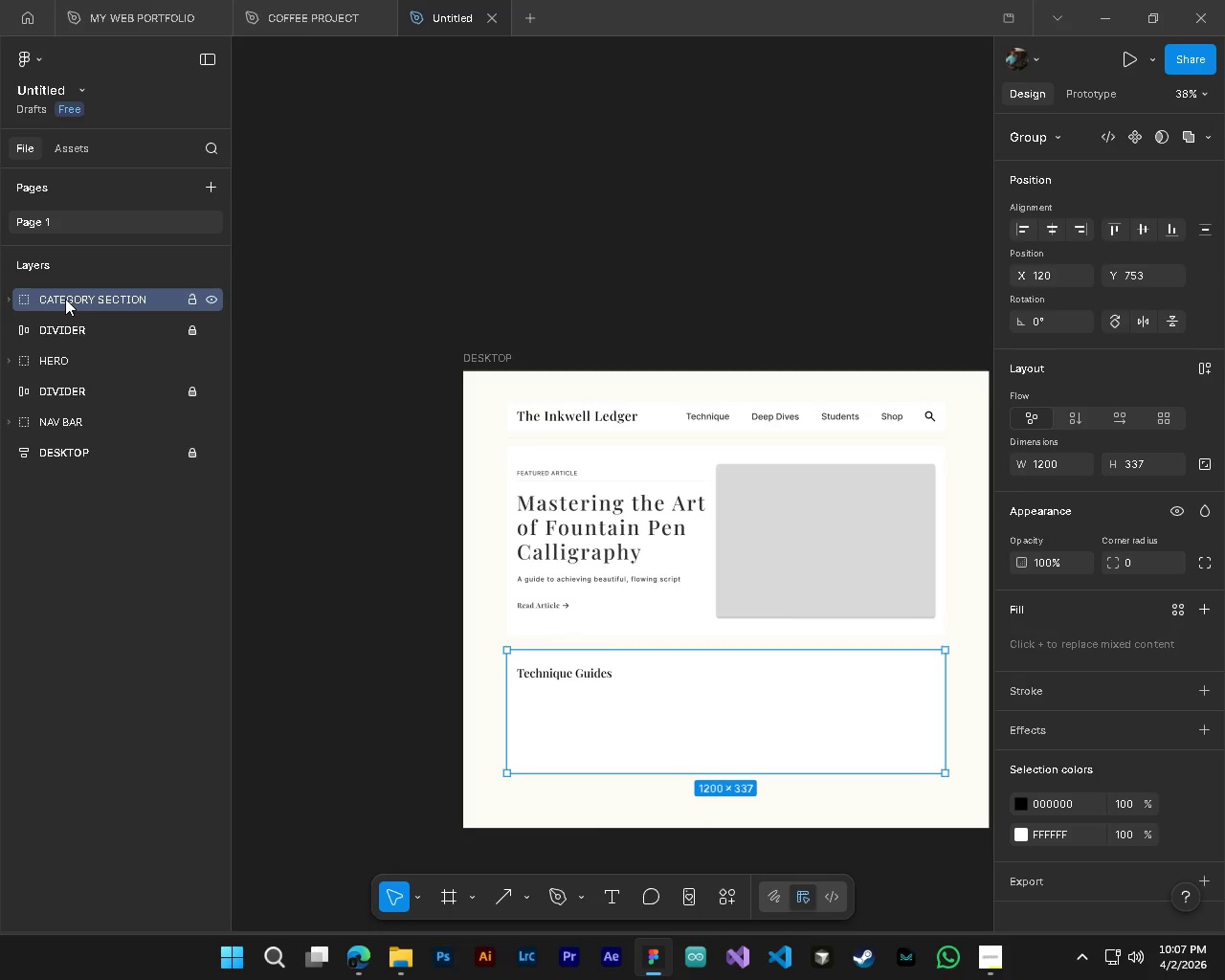 
key(Control+S)
 